 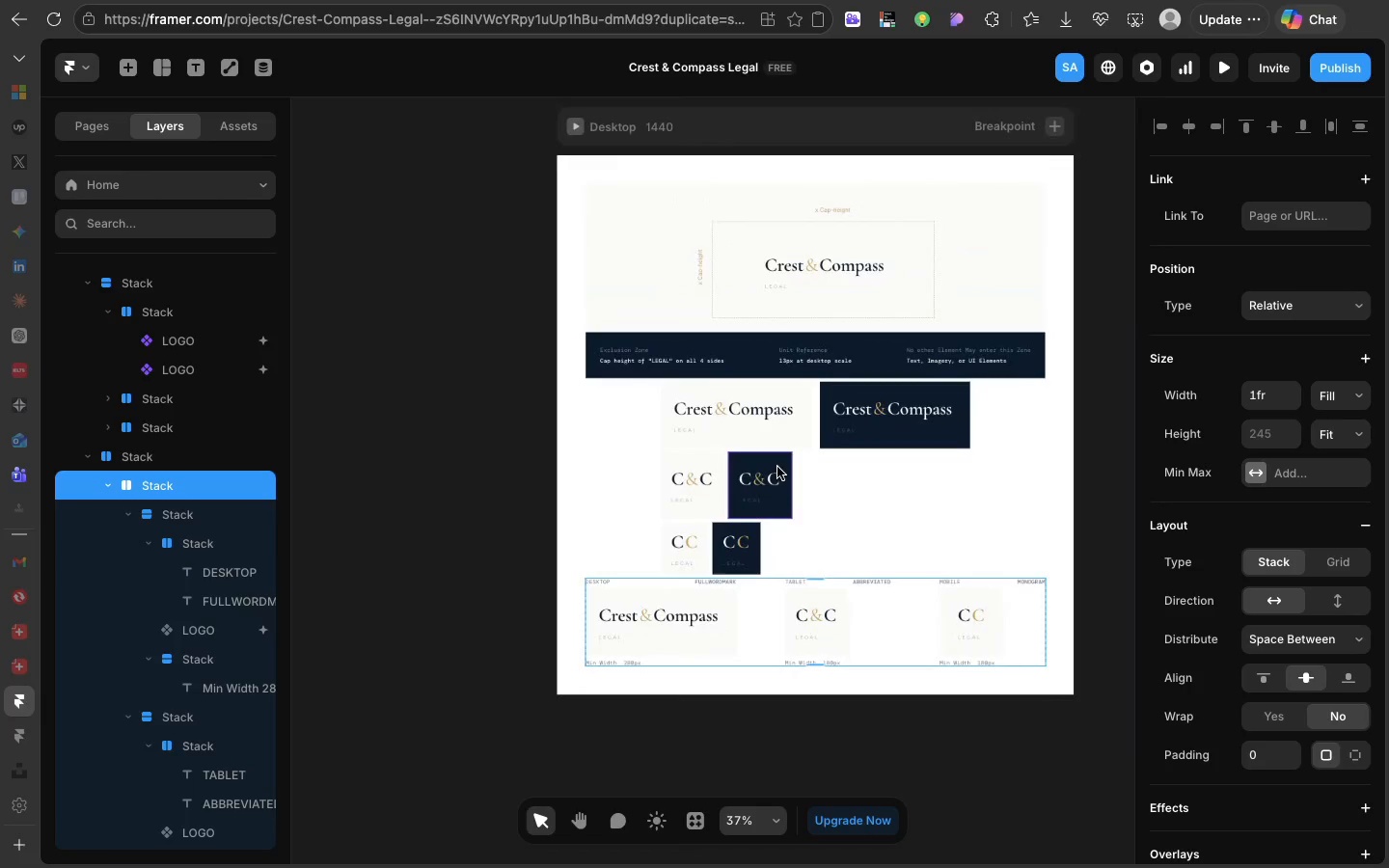 
left_click([728, 145])
 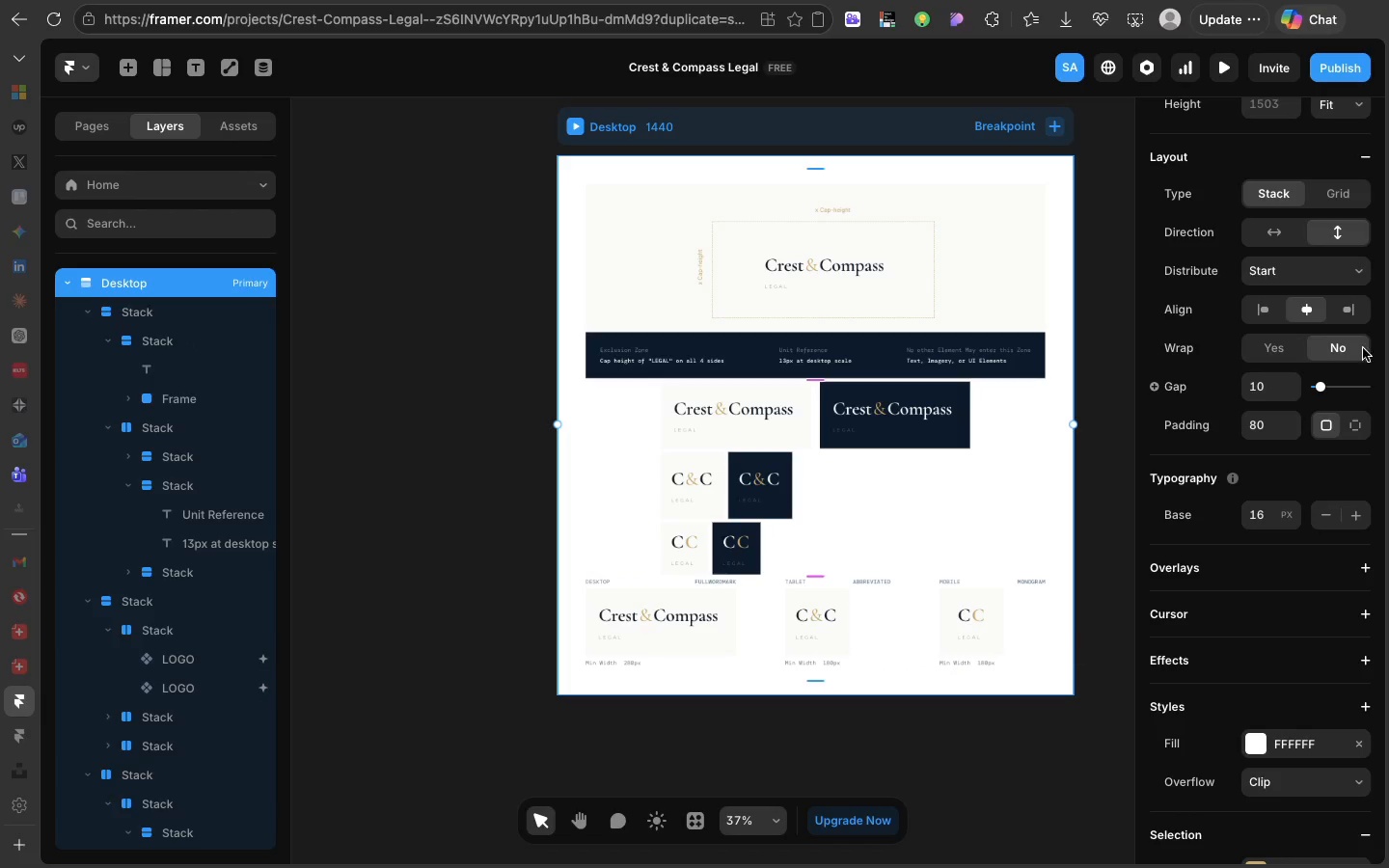 
scroll: coordinate [1385, 321], scroll_direction: up, amount: 113.0
 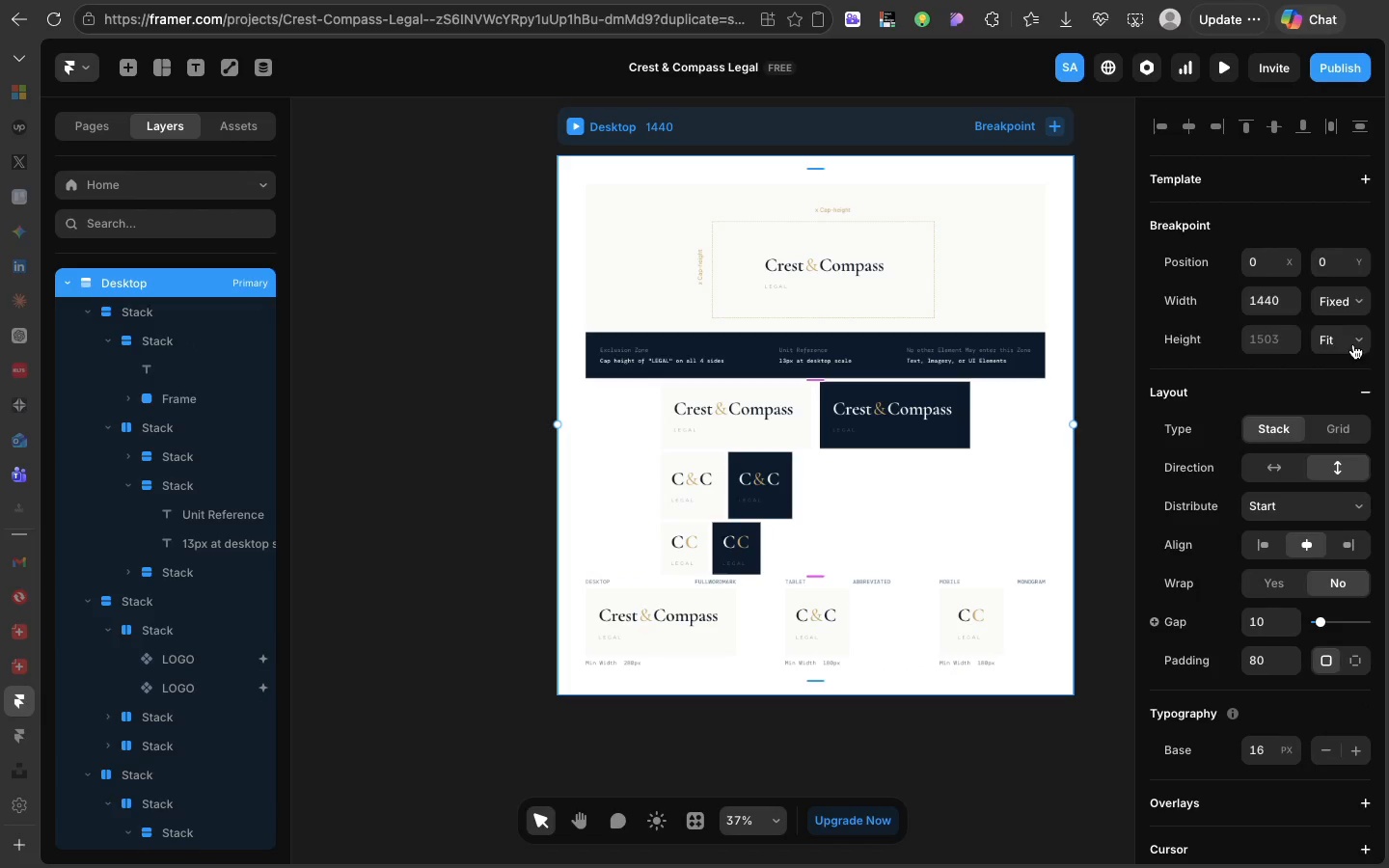 
left_click([1352, 343])
 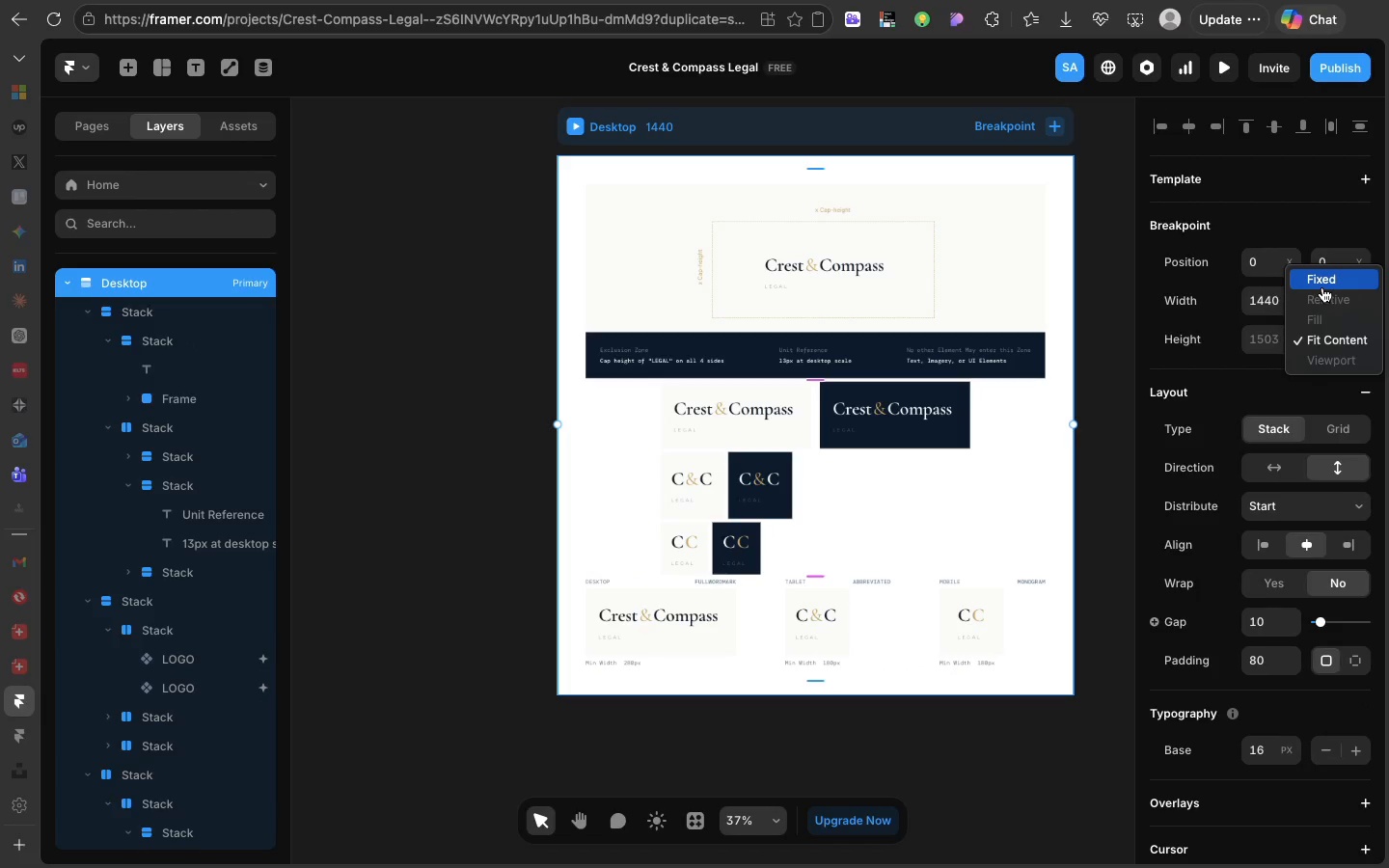 
left_click([1322, 287])
 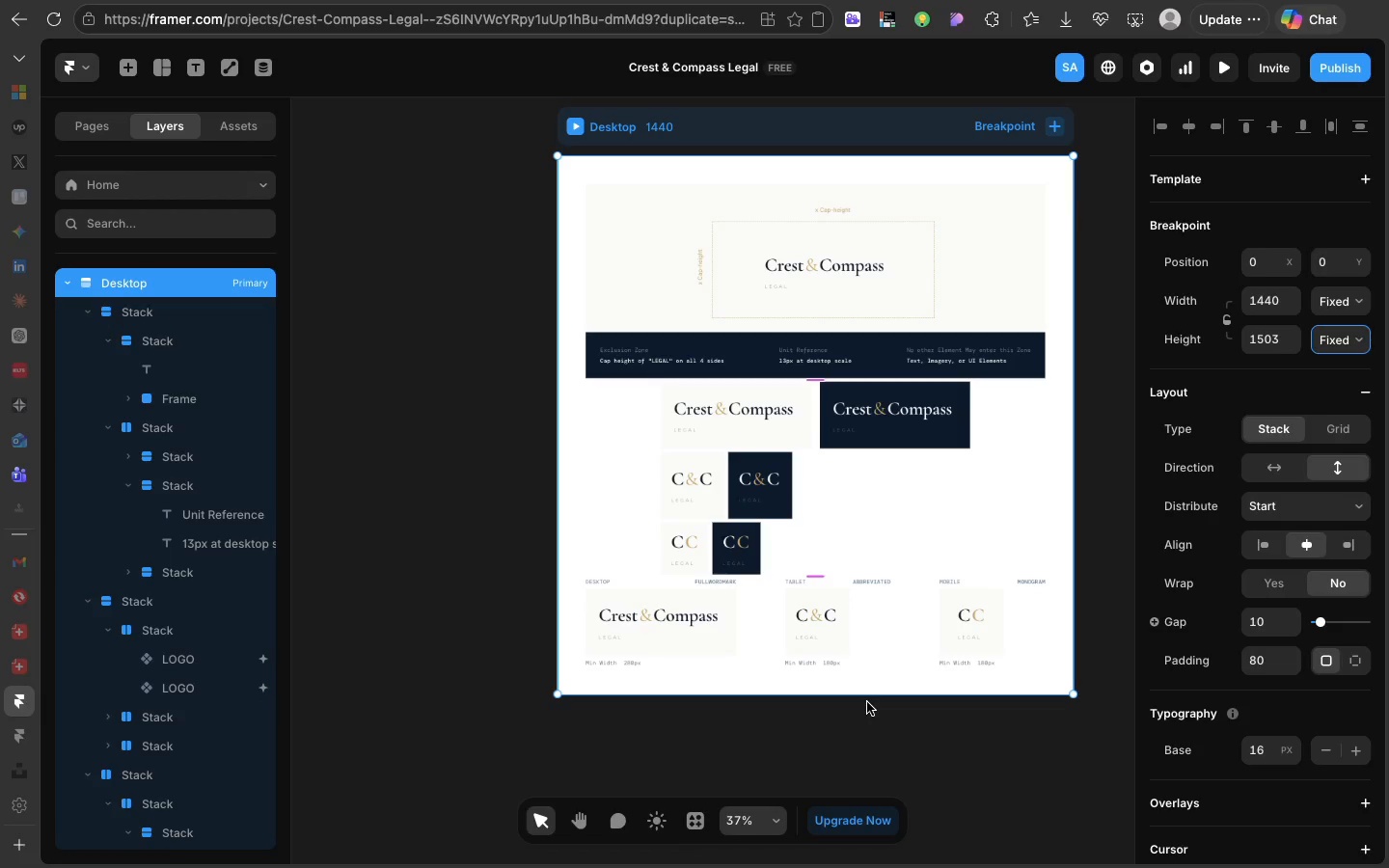 
wait(7.4)
 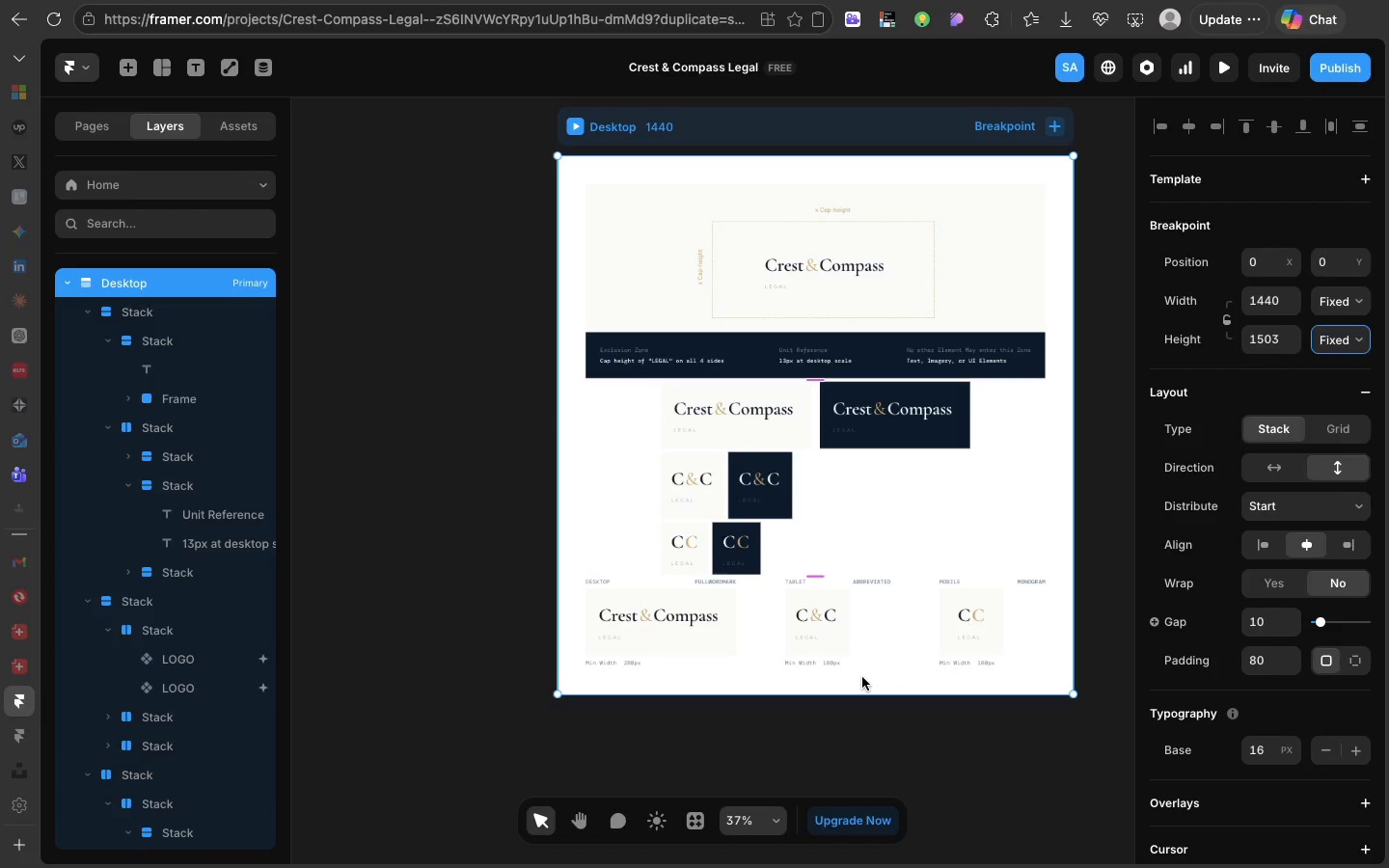 
left_click_drag(start_coordinate=[868, 696], to_coordinate=[849, 857])
 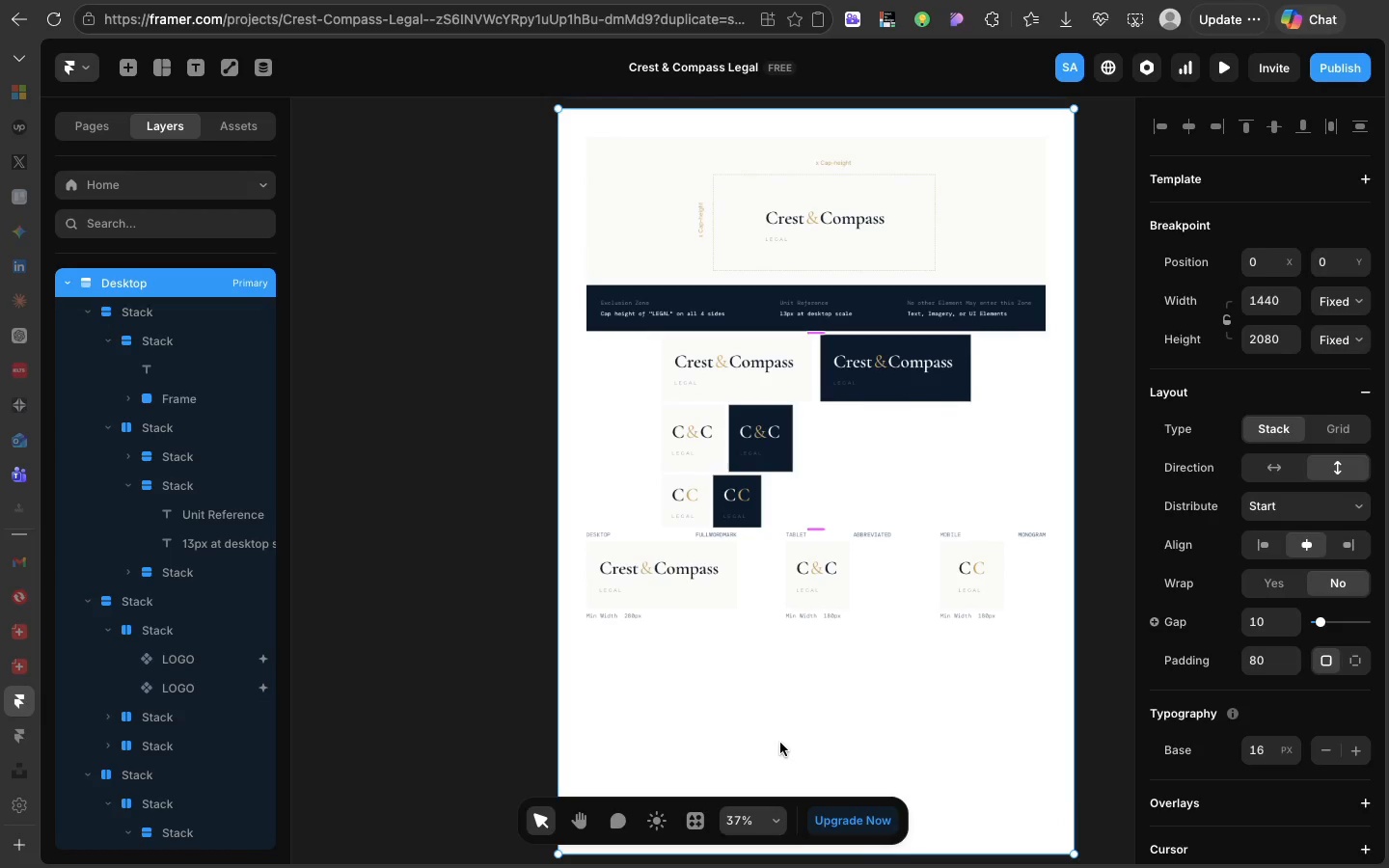 
left_click([836, 422])
 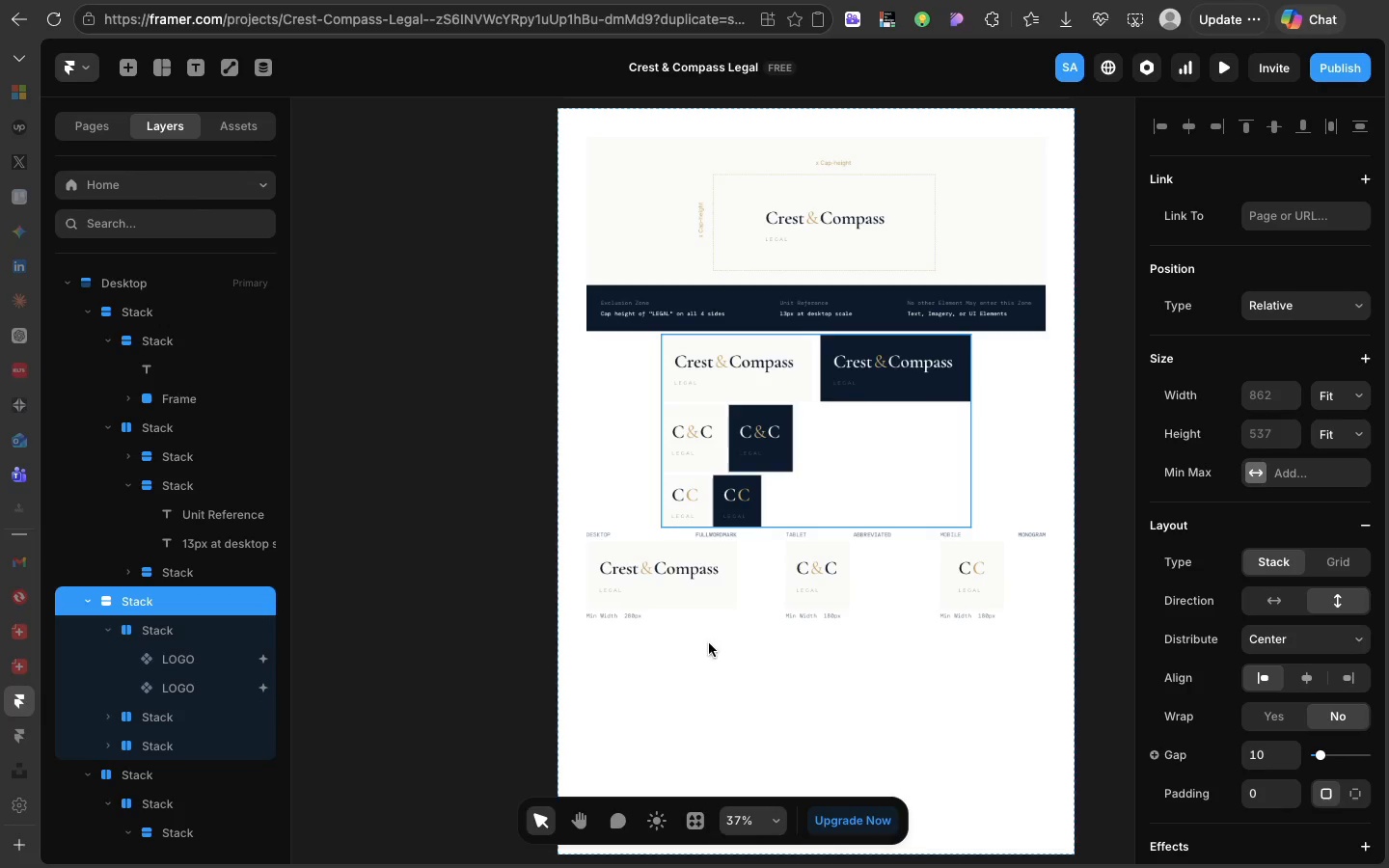 
left_click([671, 684])
 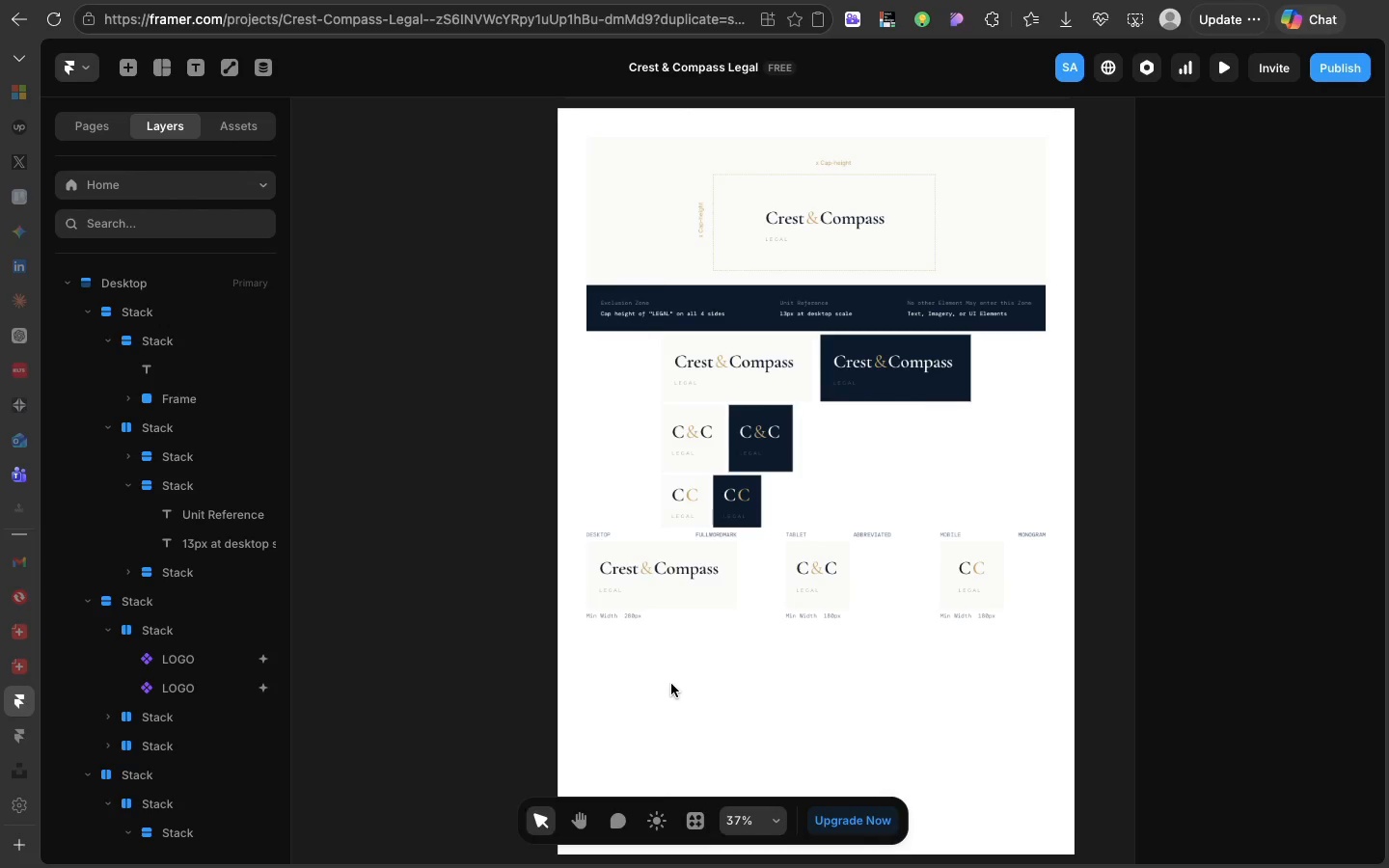 
key(F)
 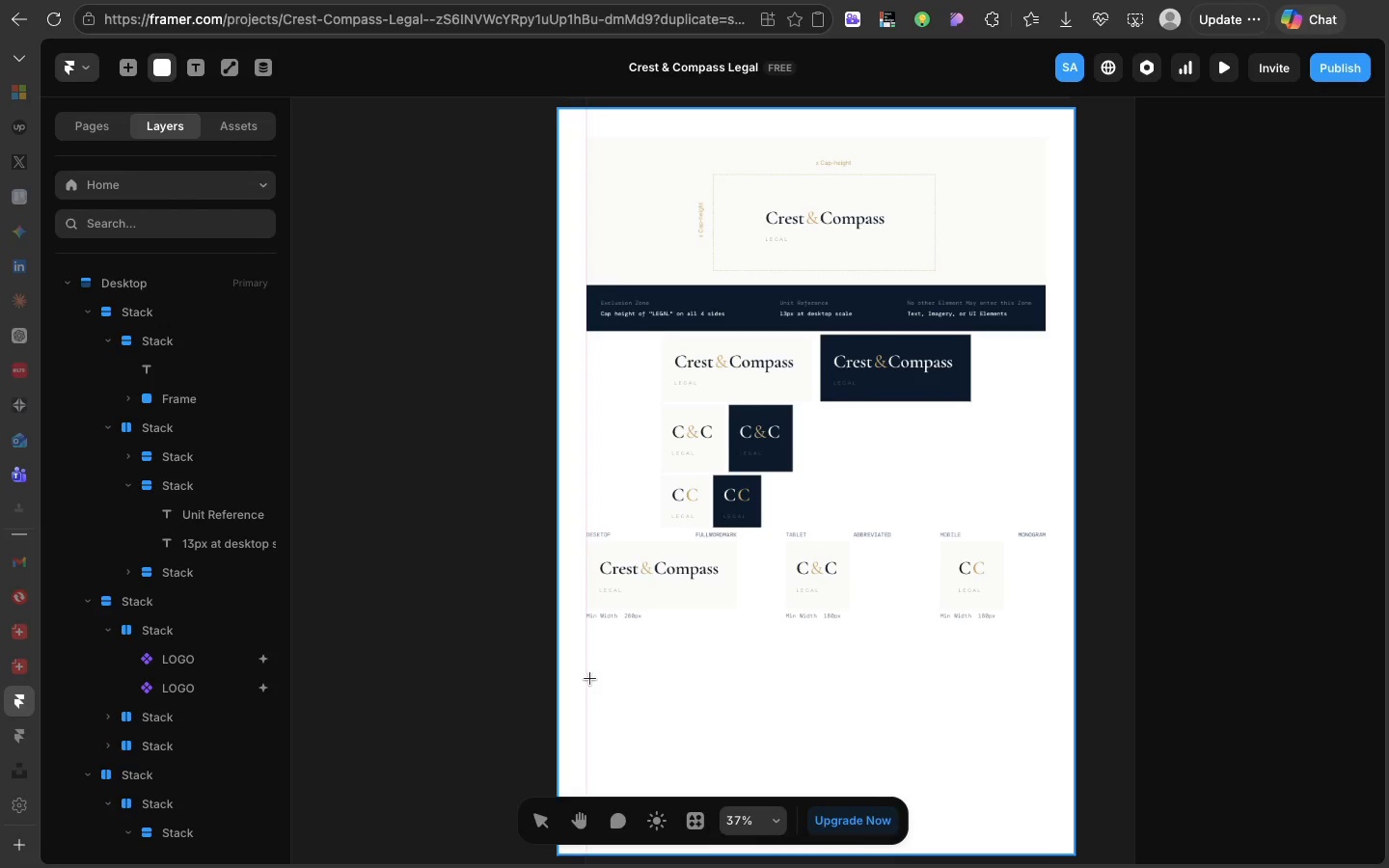 
left_click_drag(start_coordinate=[589, 678], to_coordinate=[735, 760])
 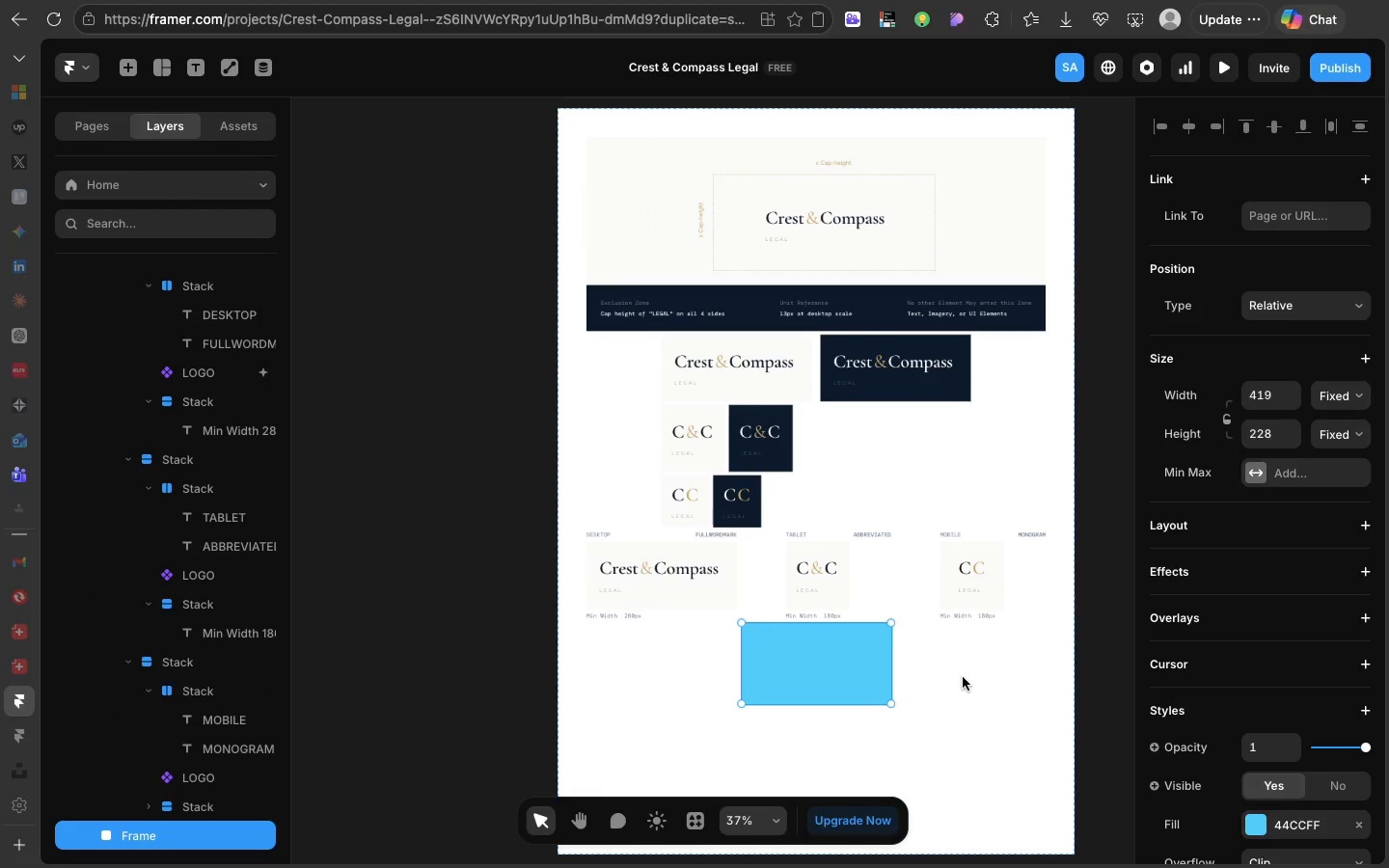 
left_click([969, 681])
 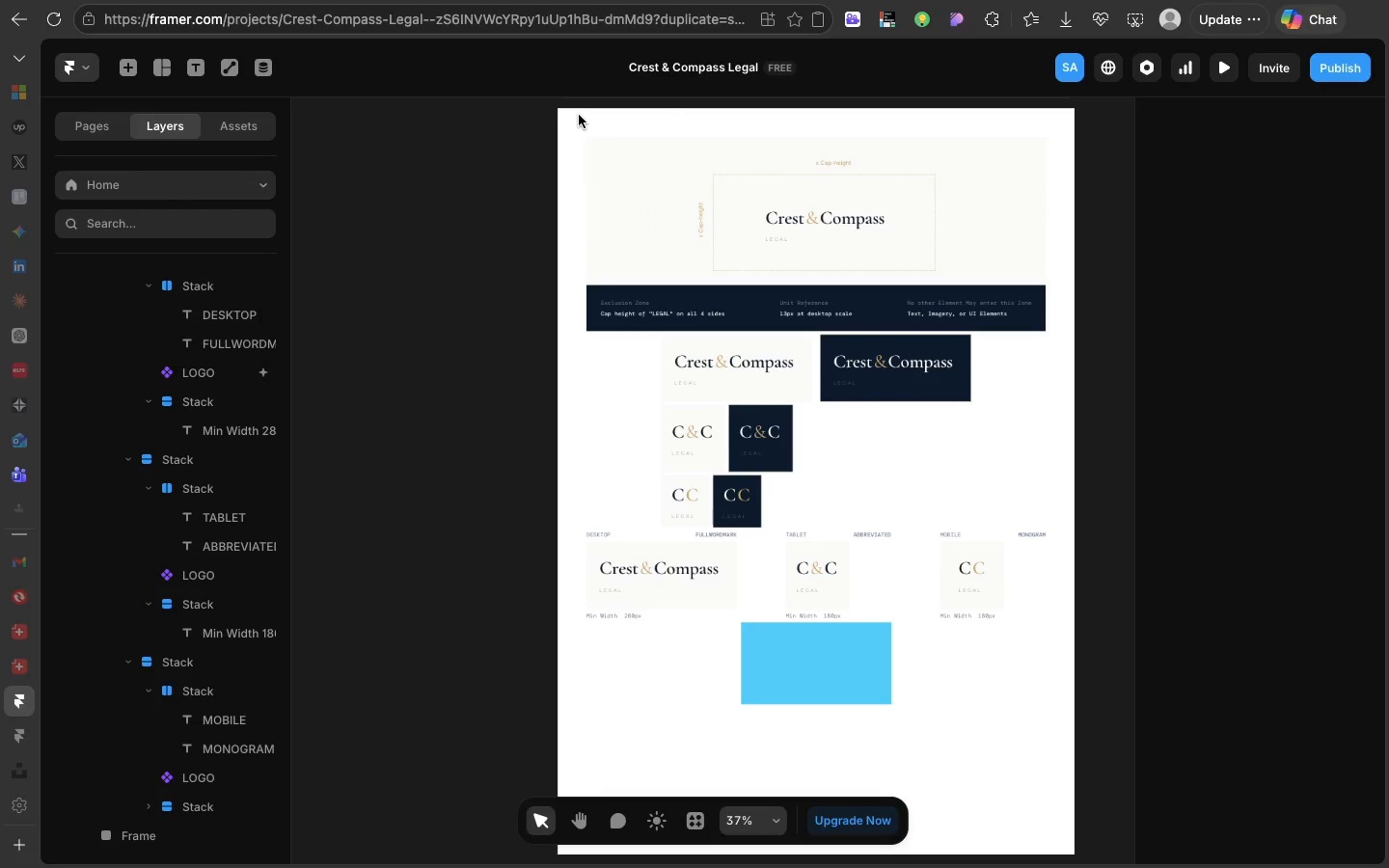 
scroll: coordinate [578, 125], scroll_direction: up, amount: 6.0
 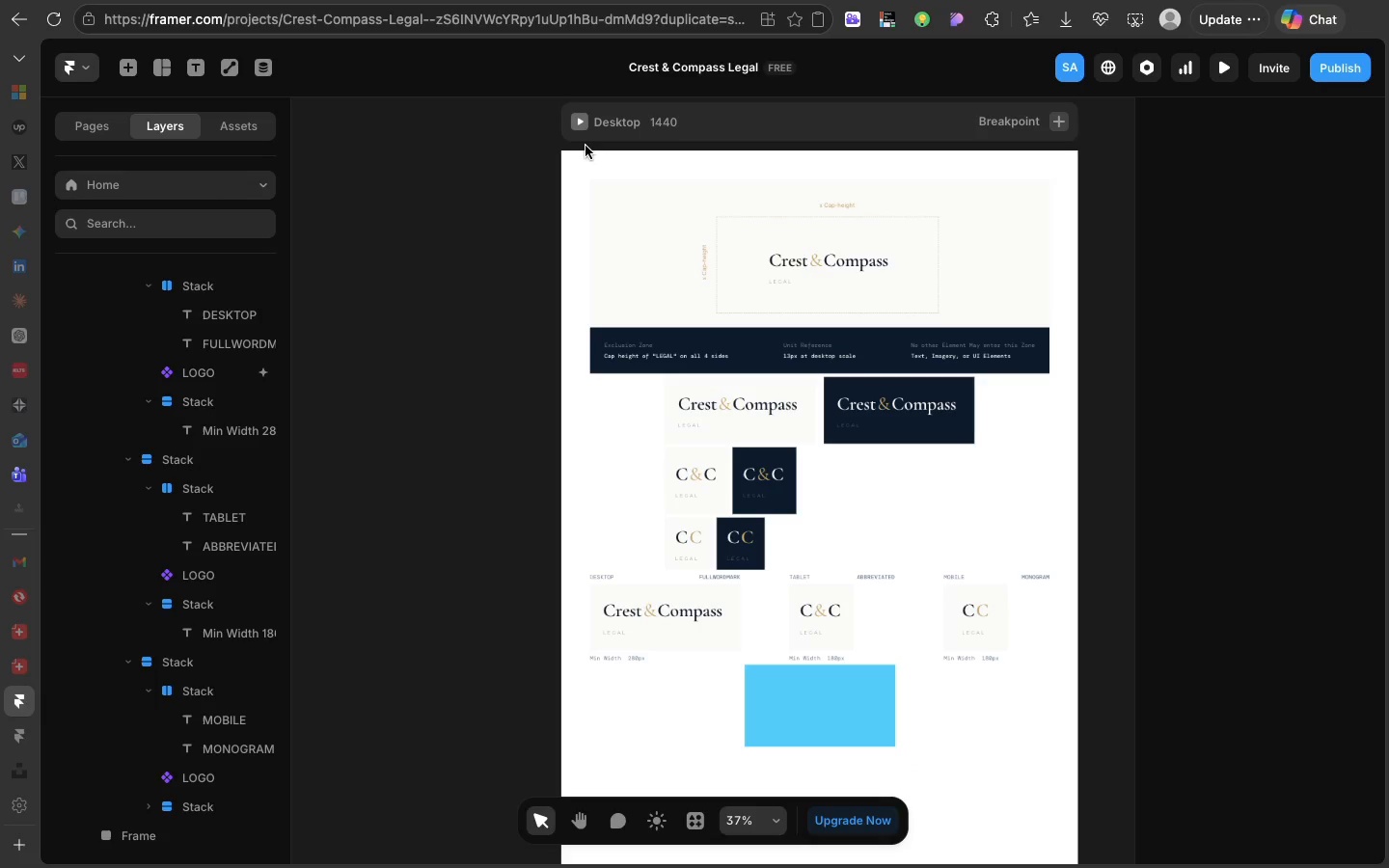 
left_click([586, 146])
 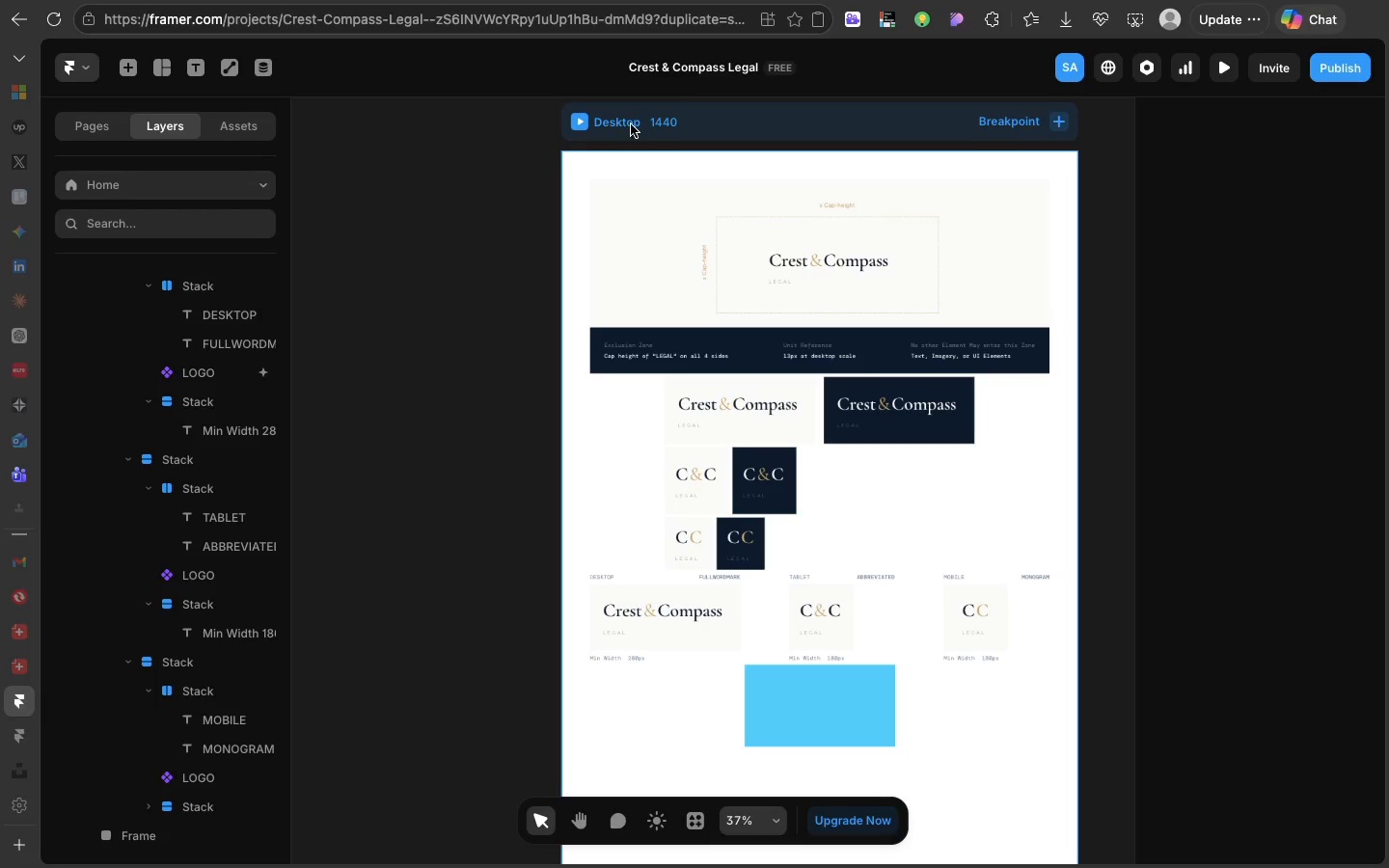 
left_click([631, 124])
 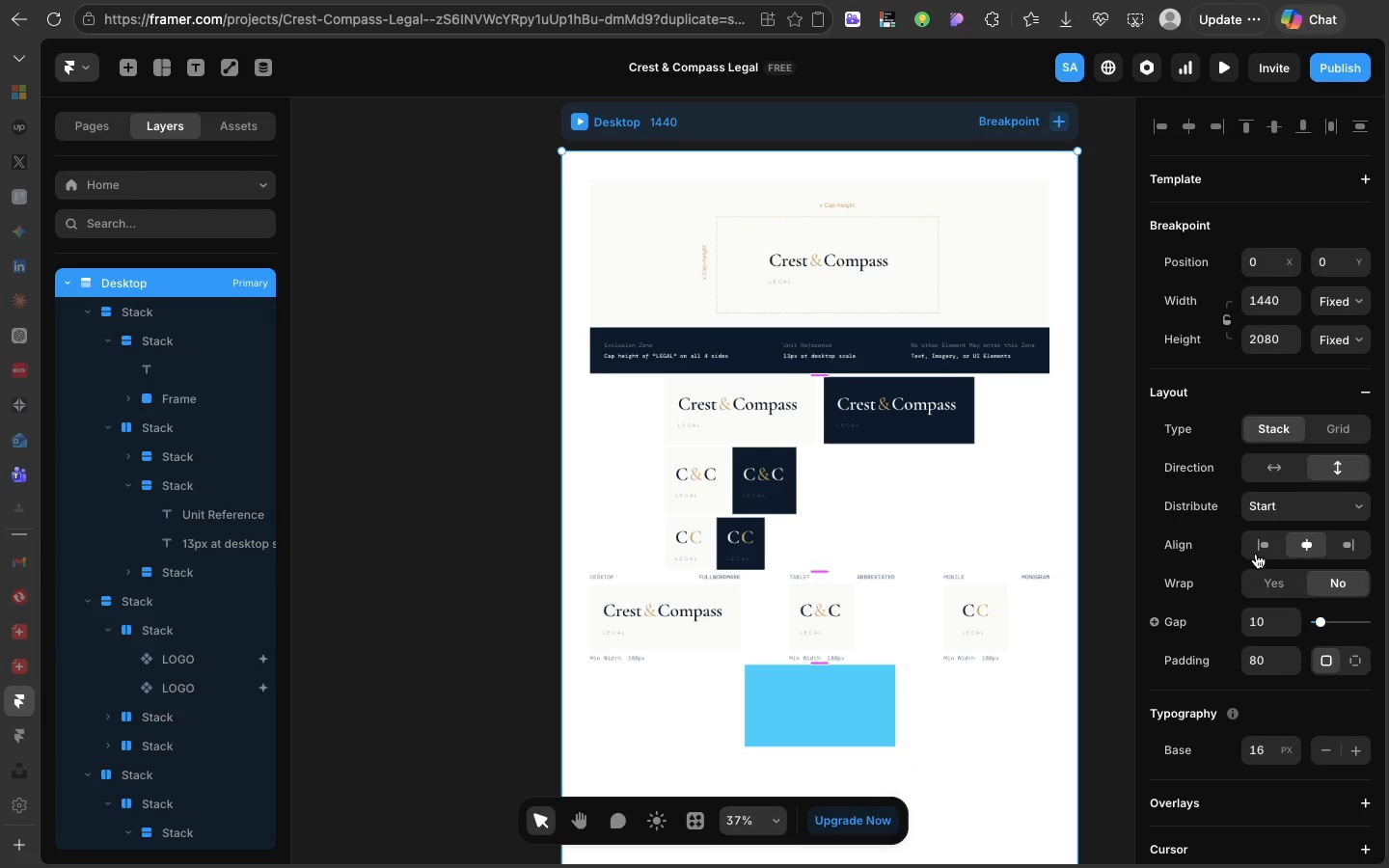 
left_click([1256, 554])
 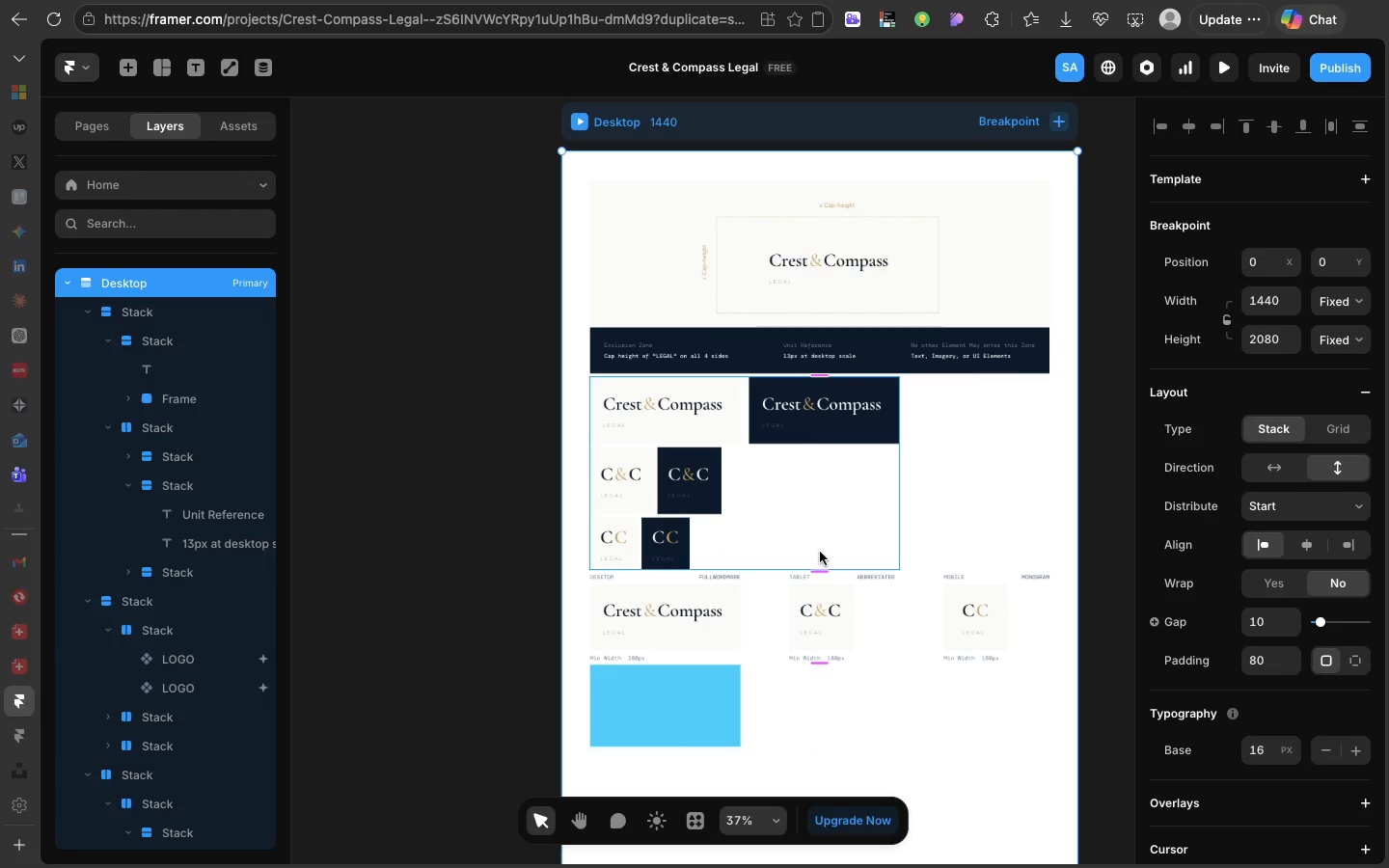 
scroll: coordinate [820, 552], scroll_direction: down, amount: 8.0
 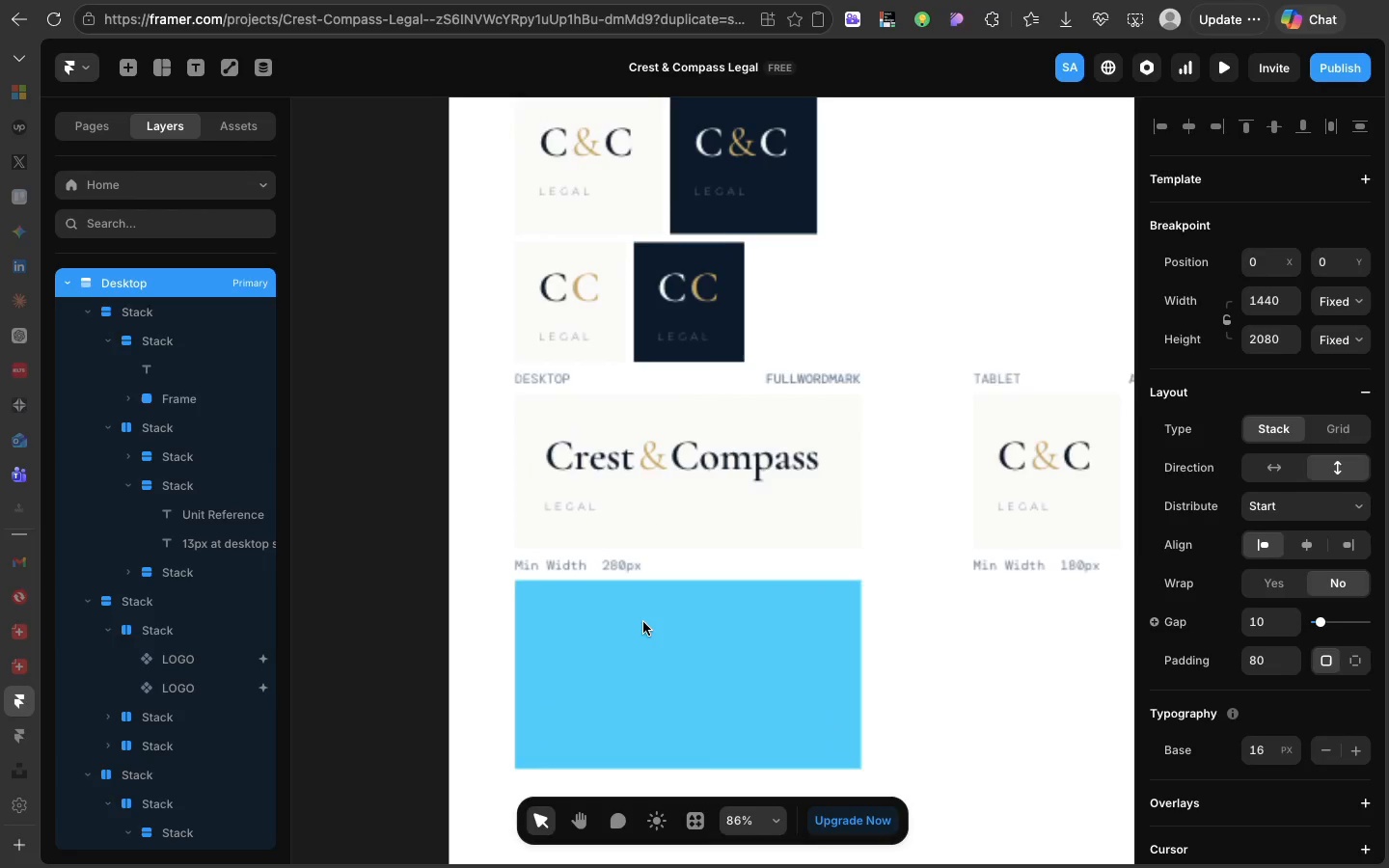 
left_click([647, 635])
 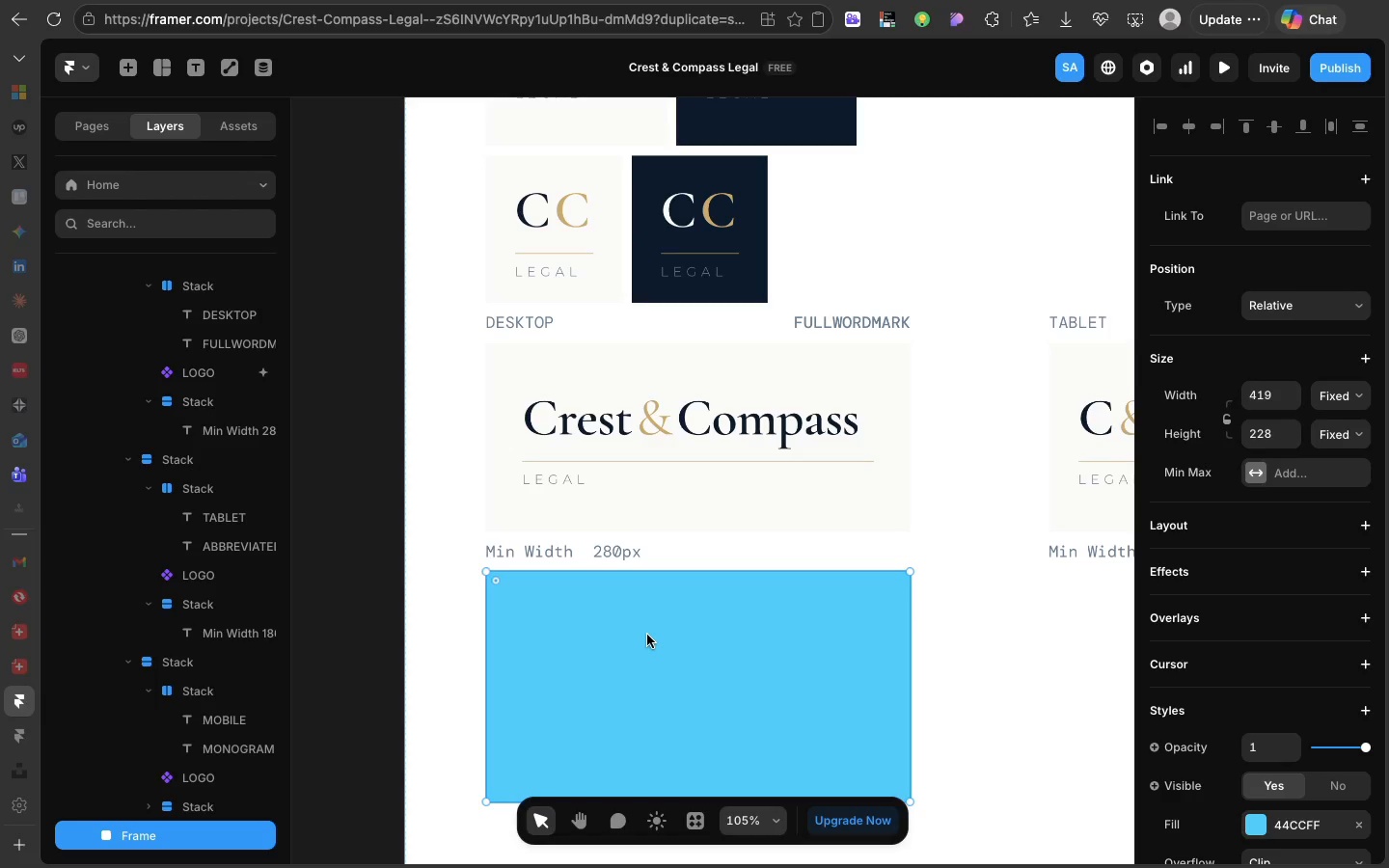 
wait(6.97)
 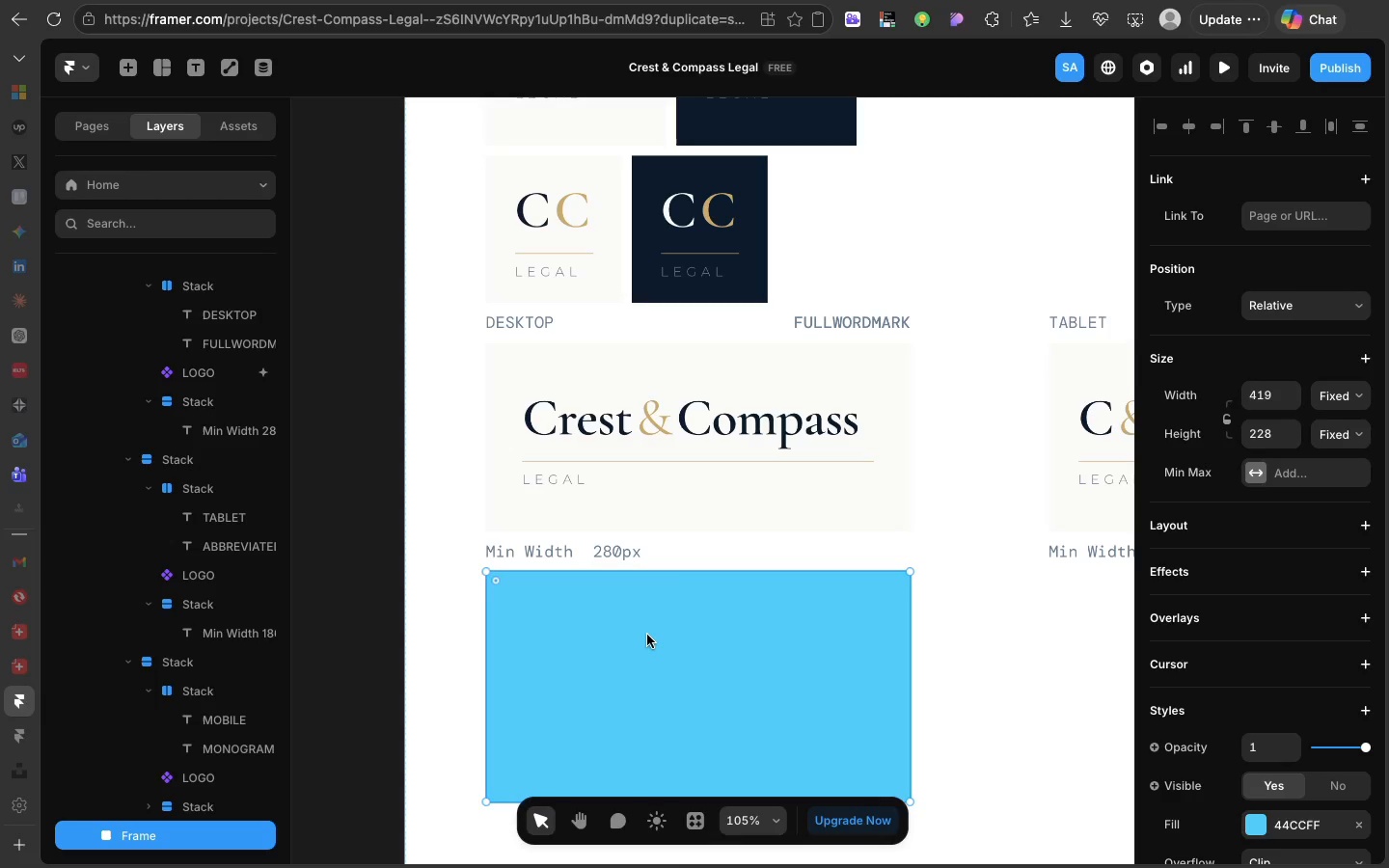 
key(Backspace)
 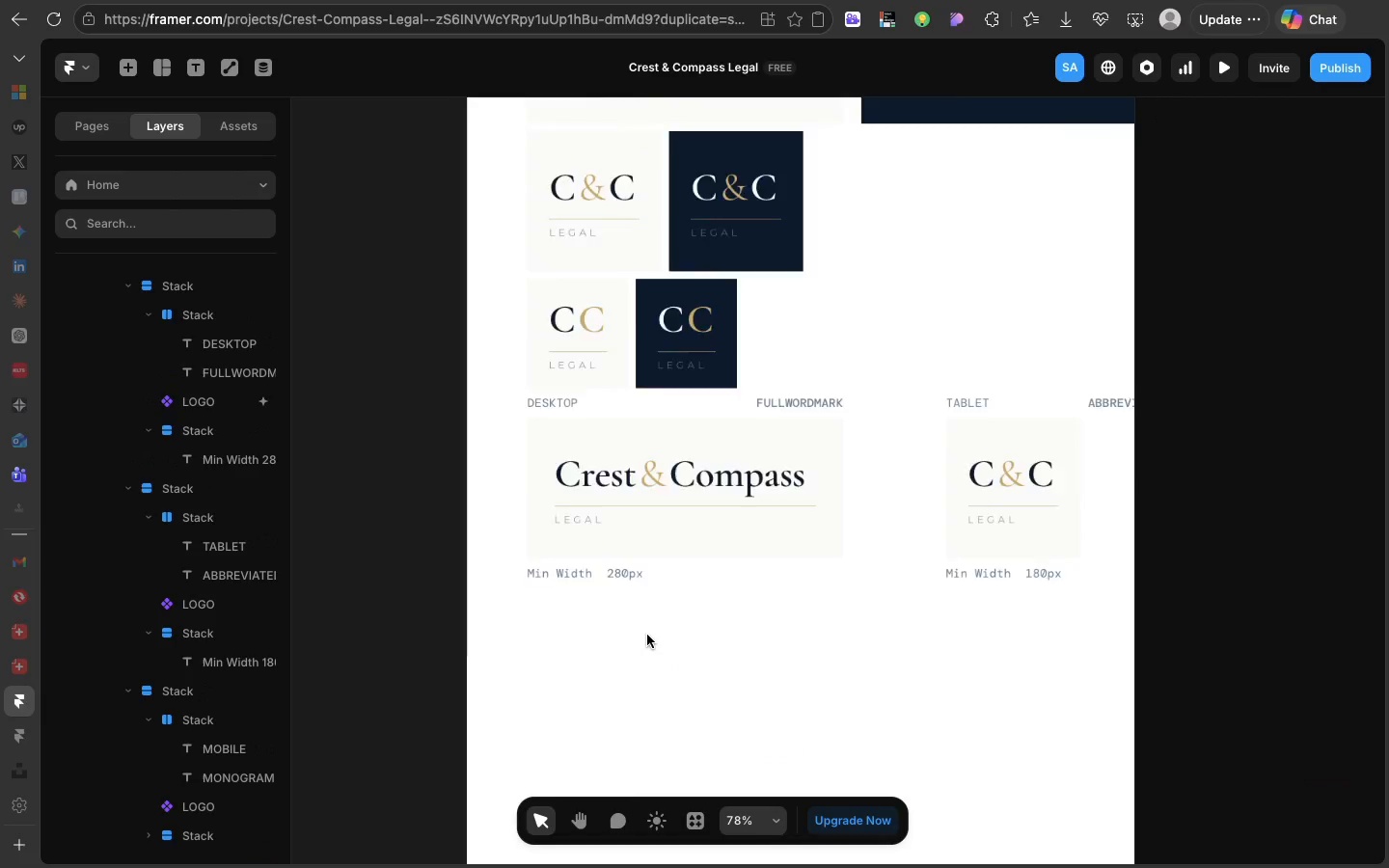 
left_click([563, 496])
 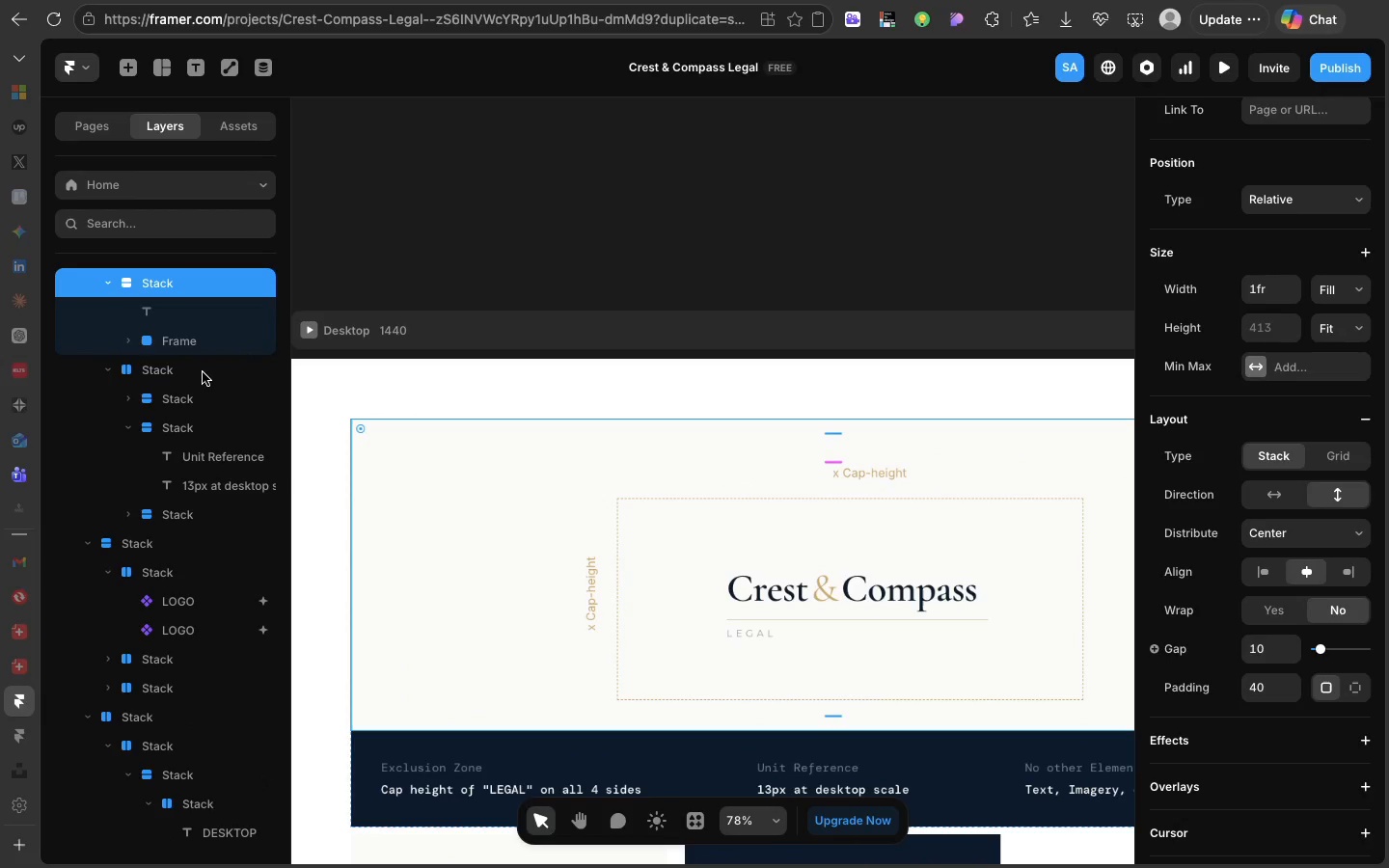 
scroll: coordinate [647, 635], scroll_direction: up, amount: 77.0
 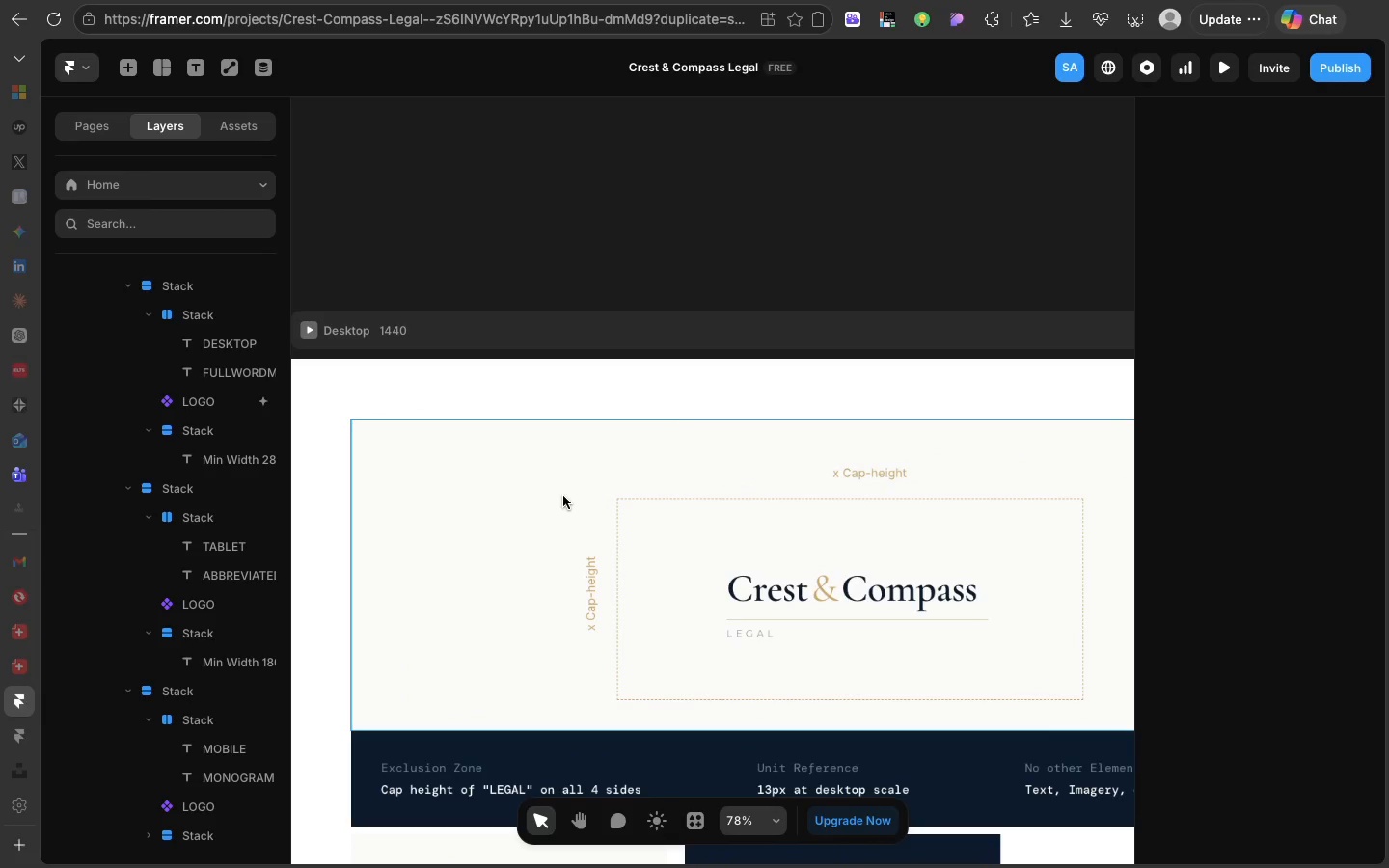 
left_click([167, 321])
 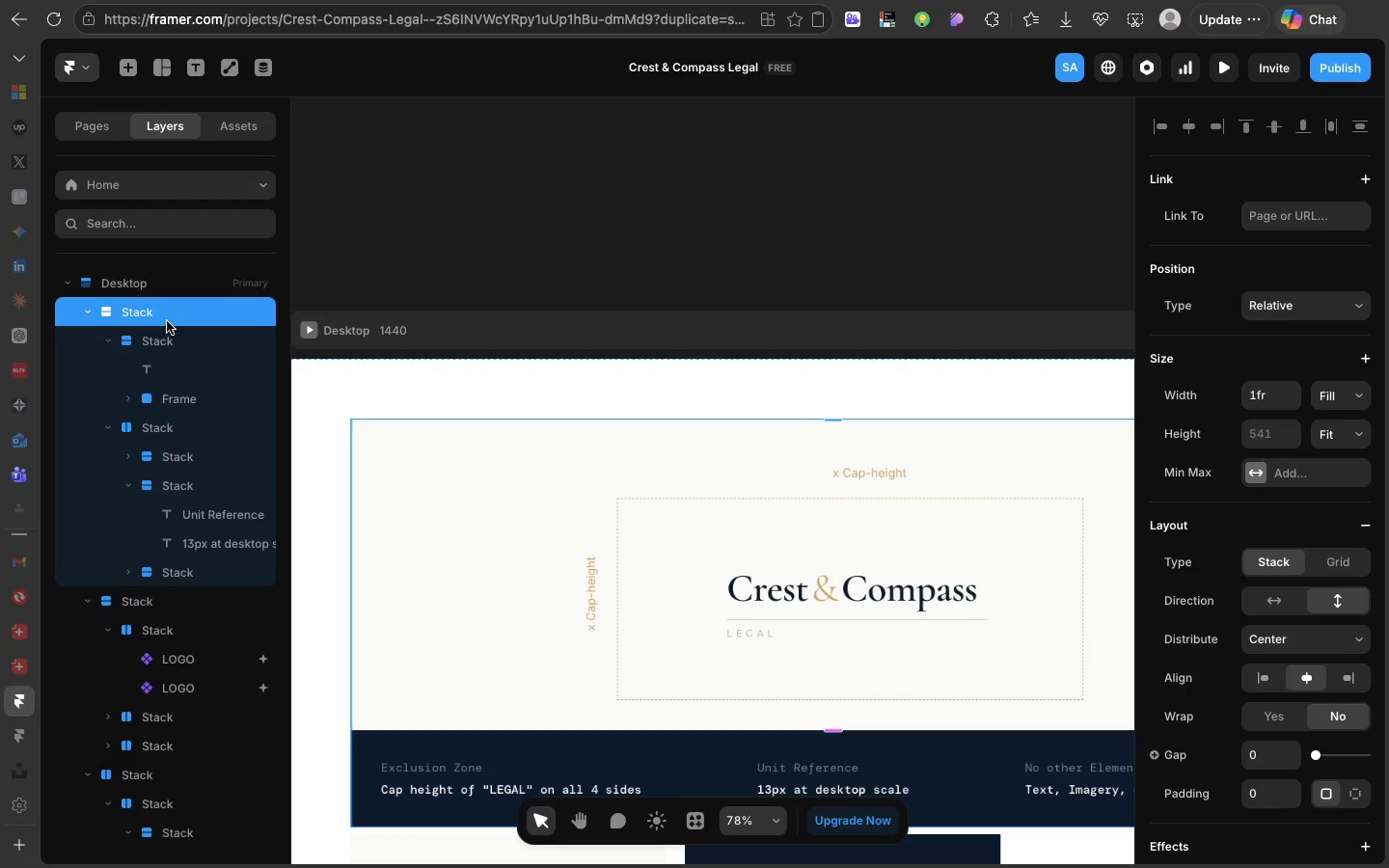 
scroll: coordinate [203, 372], scroll_direction: up, amount: 32.0
 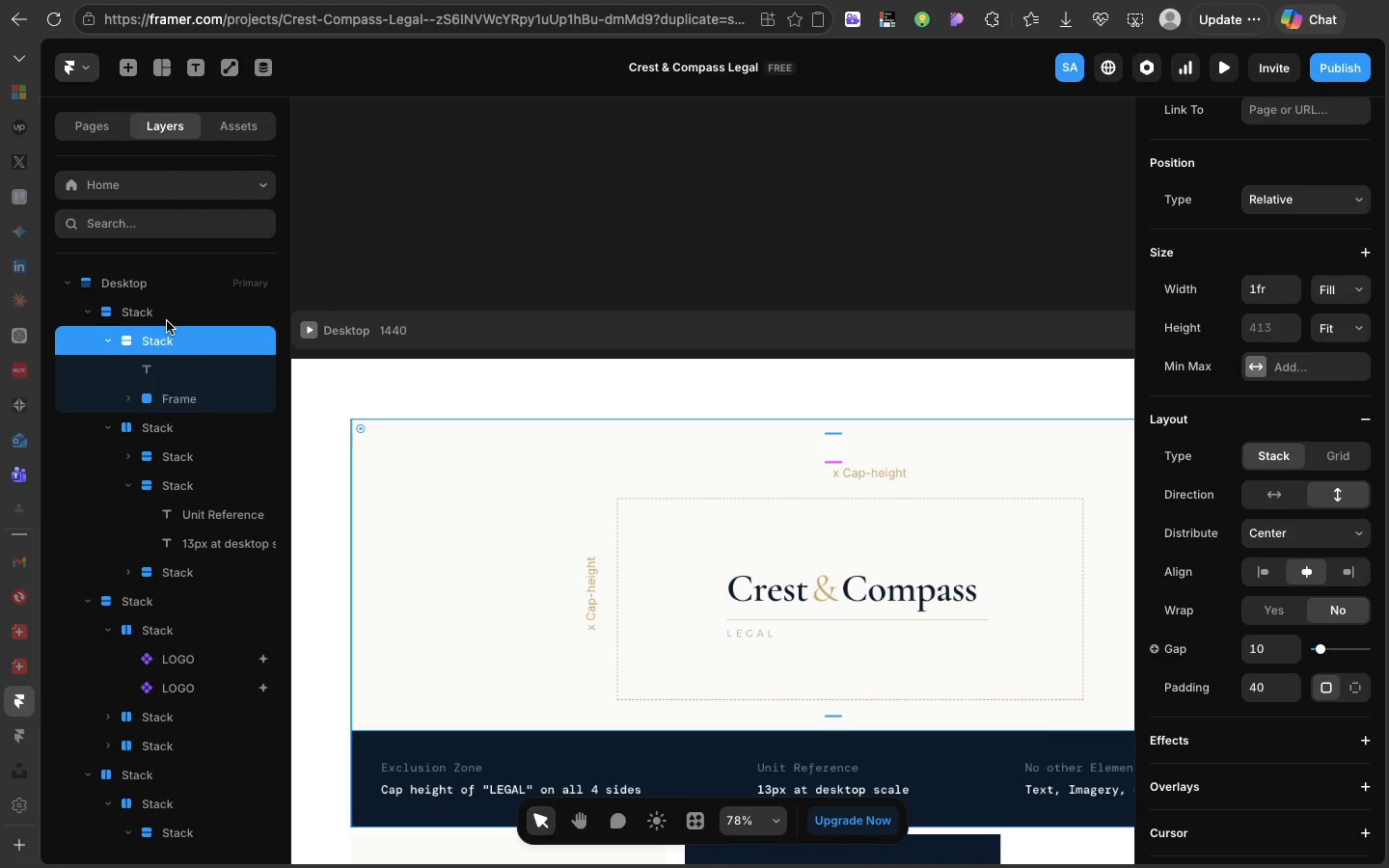 
key(Meta+D)
 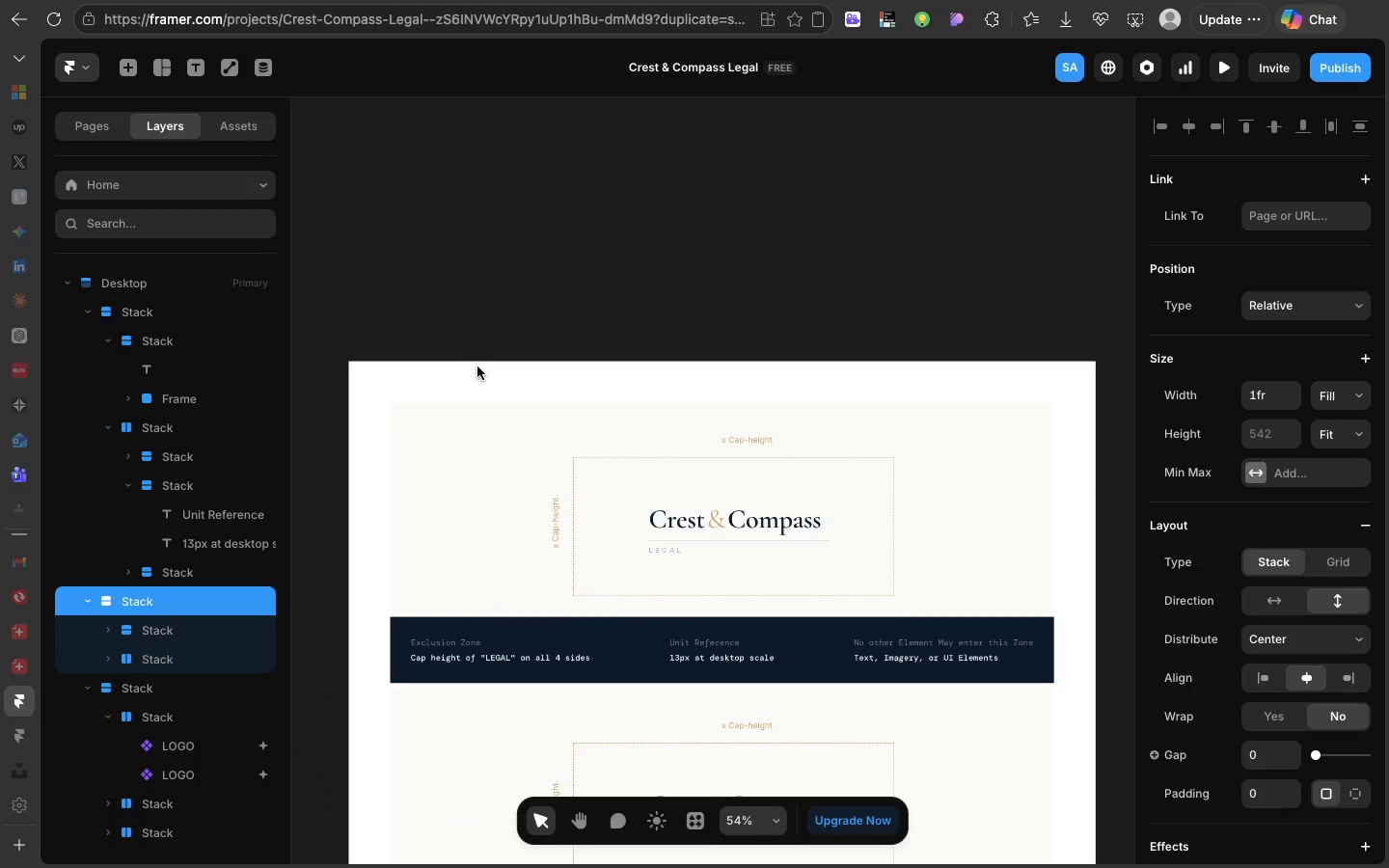 
key(ArrowLeft)
 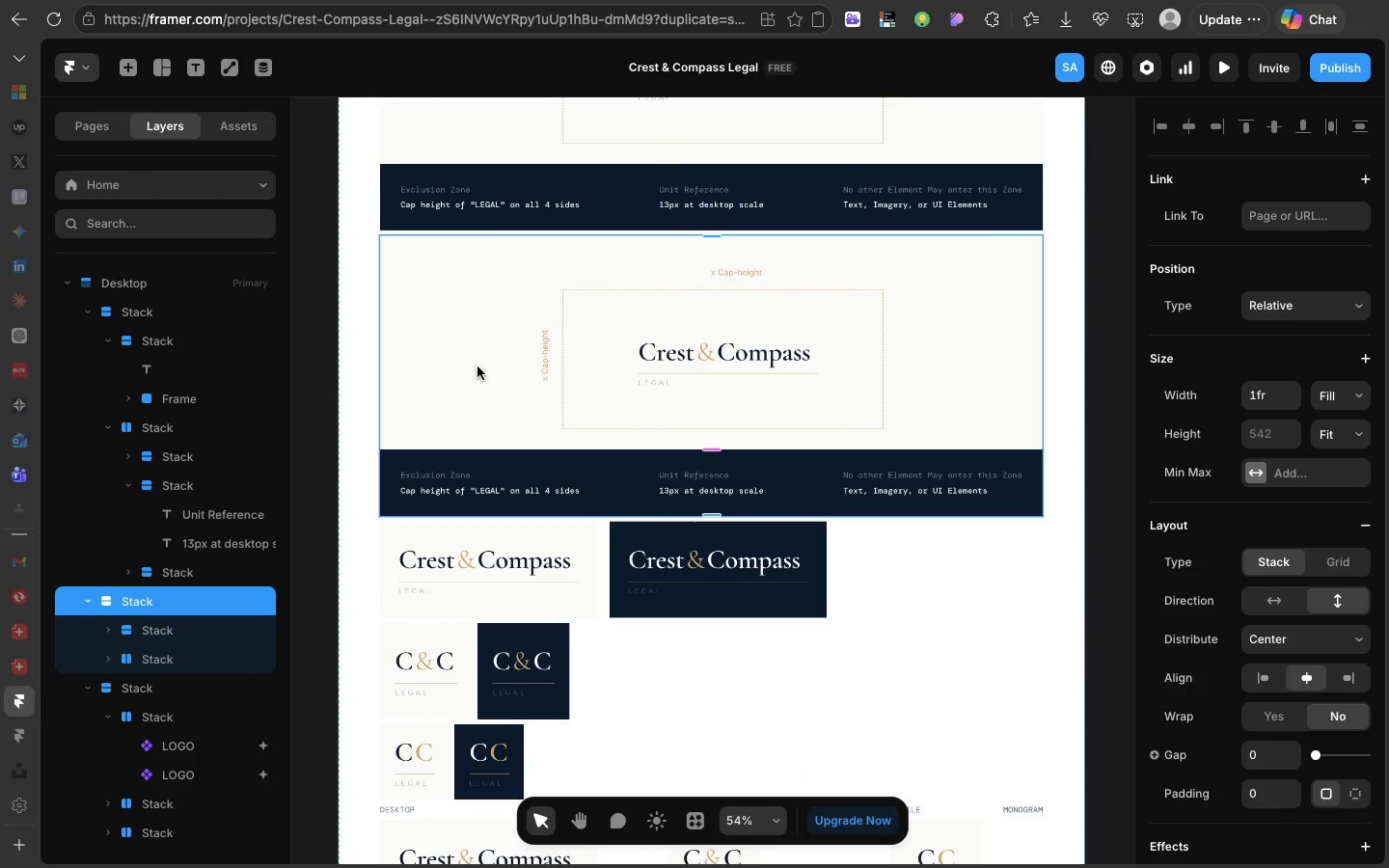 
scroll: coordinate [477, 366], scroll_direction: down, amount: 36.0
 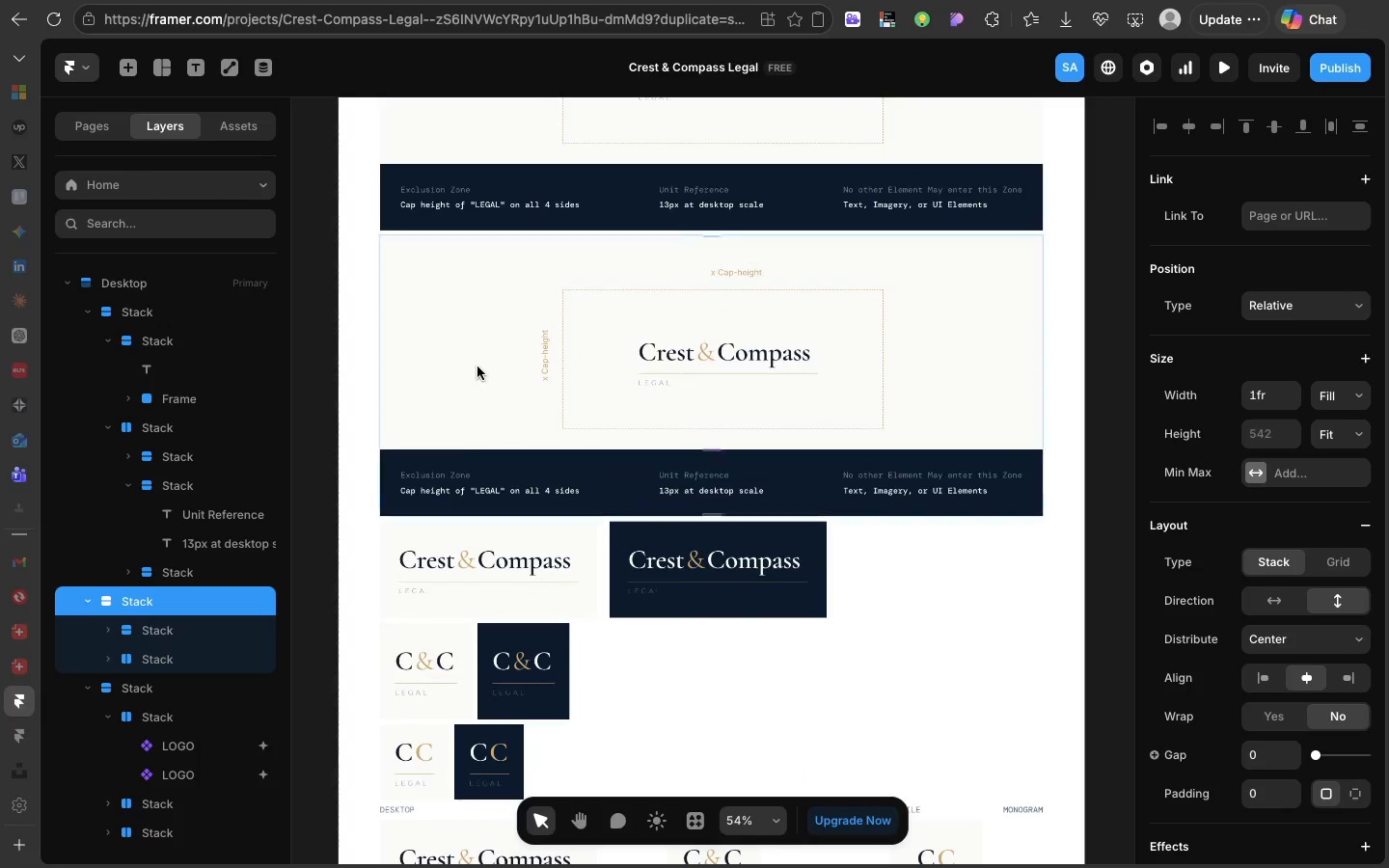 
key(ArrowDown)
 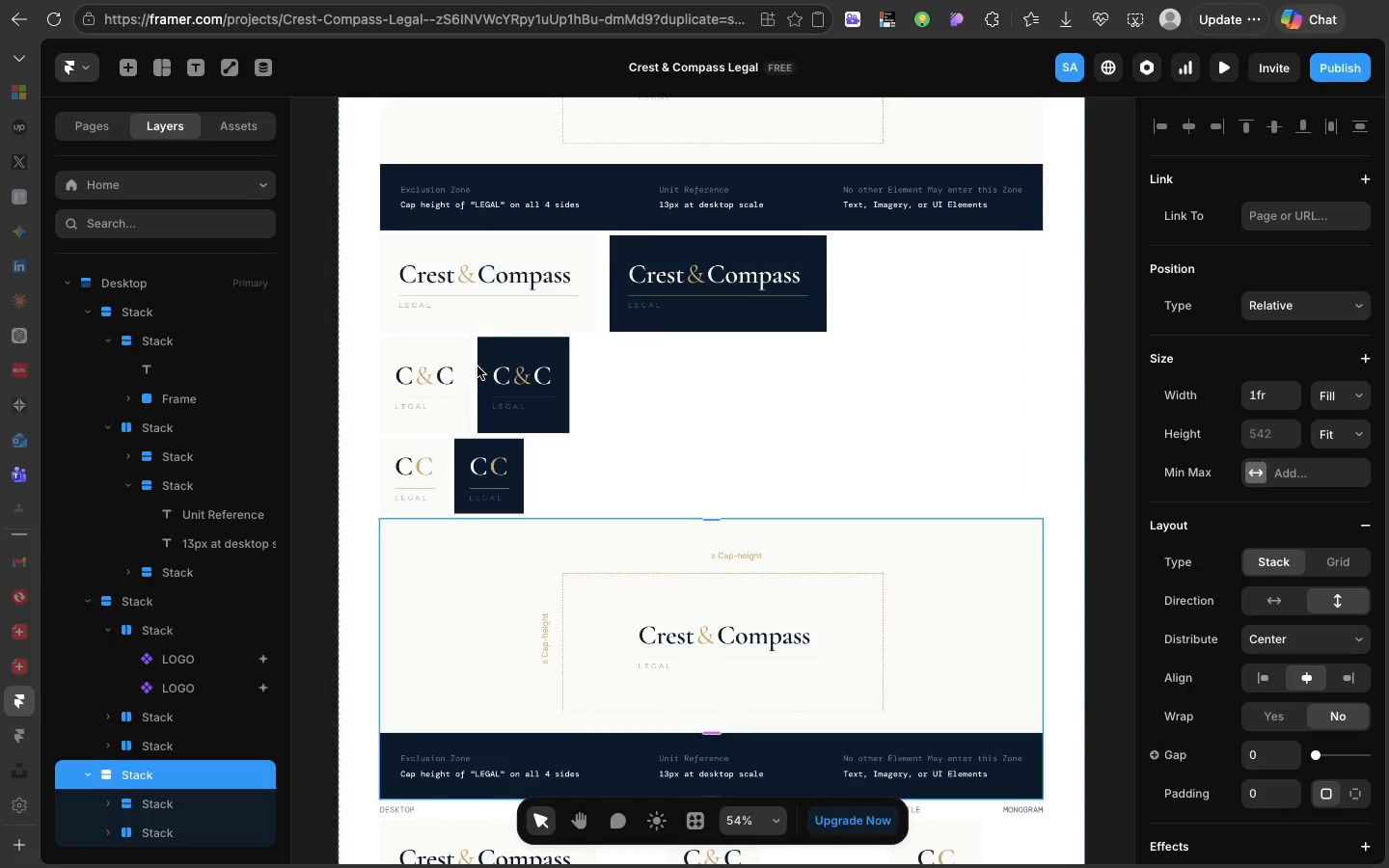 
key(ArrowDown)
 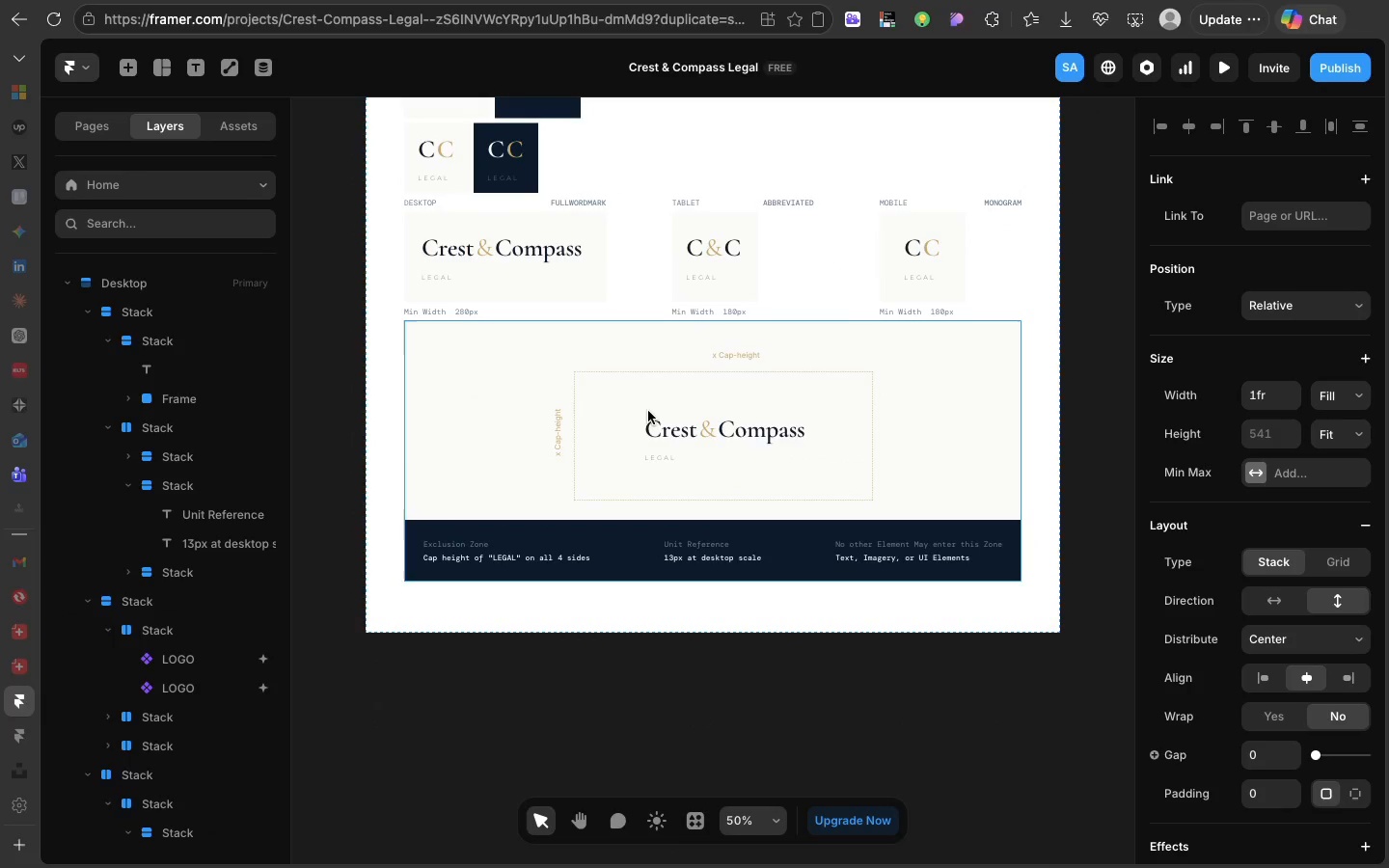 
left_click([627, 392])
 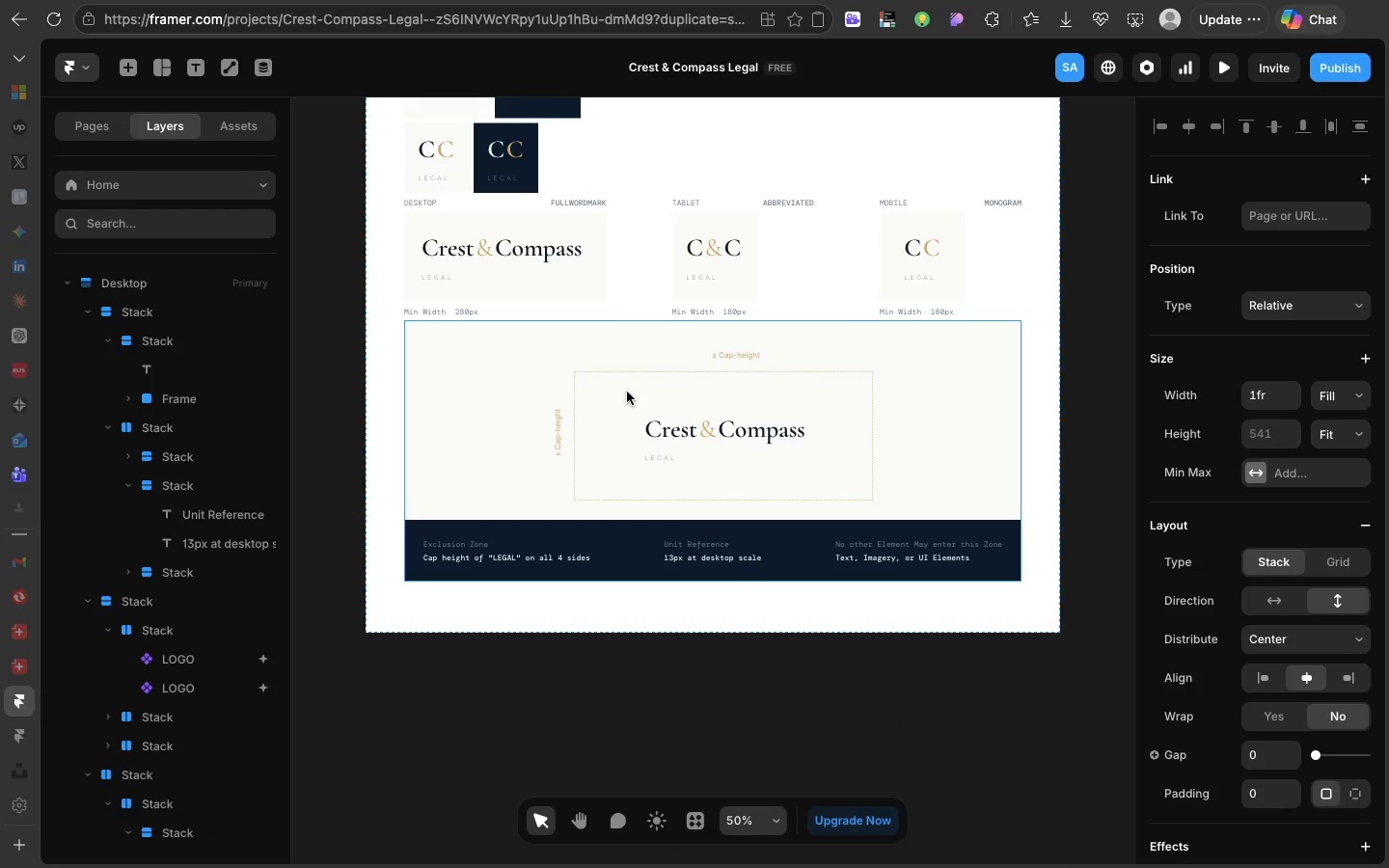 
double_click([627, 392])
 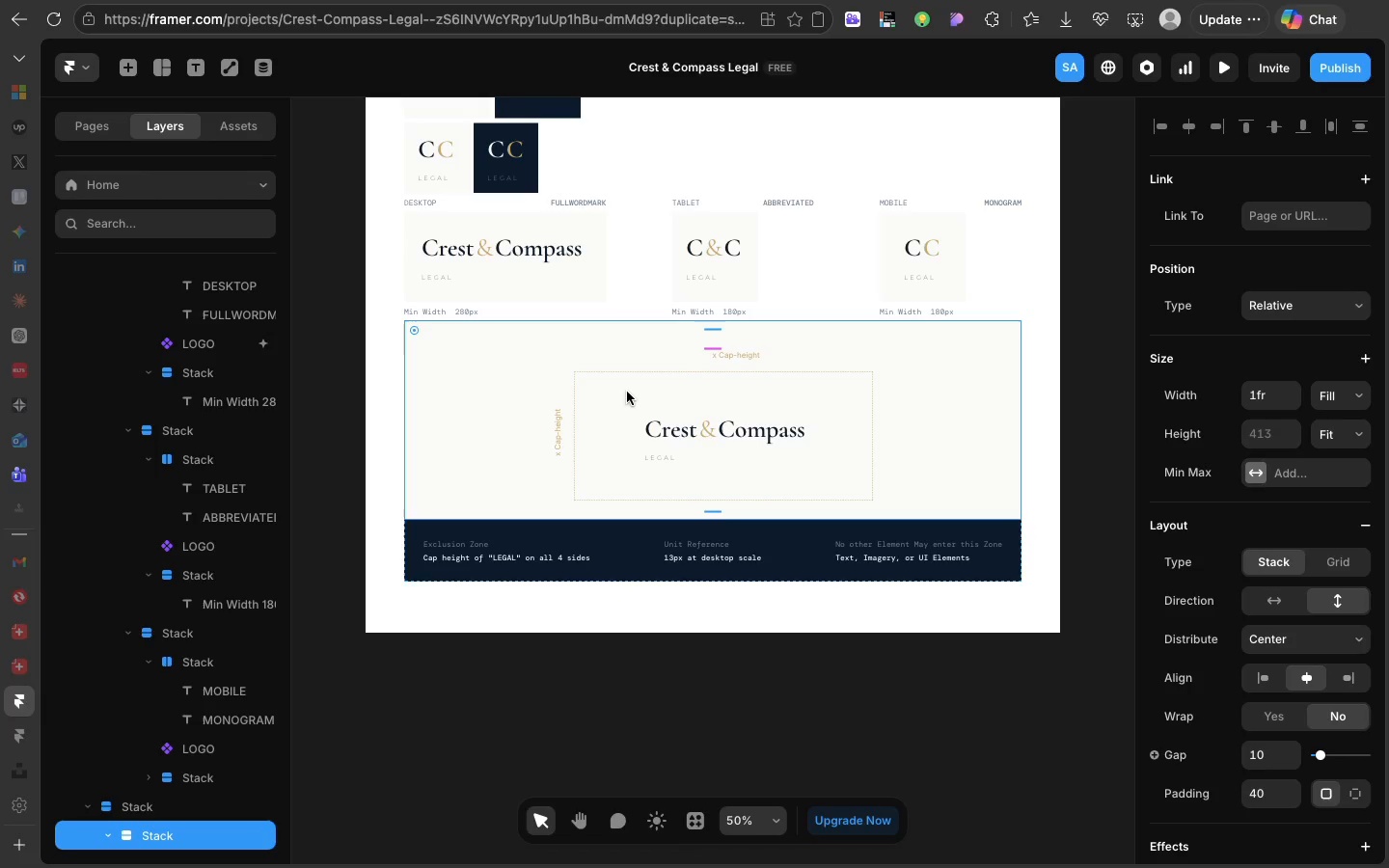 
triple_click([627, 392])
 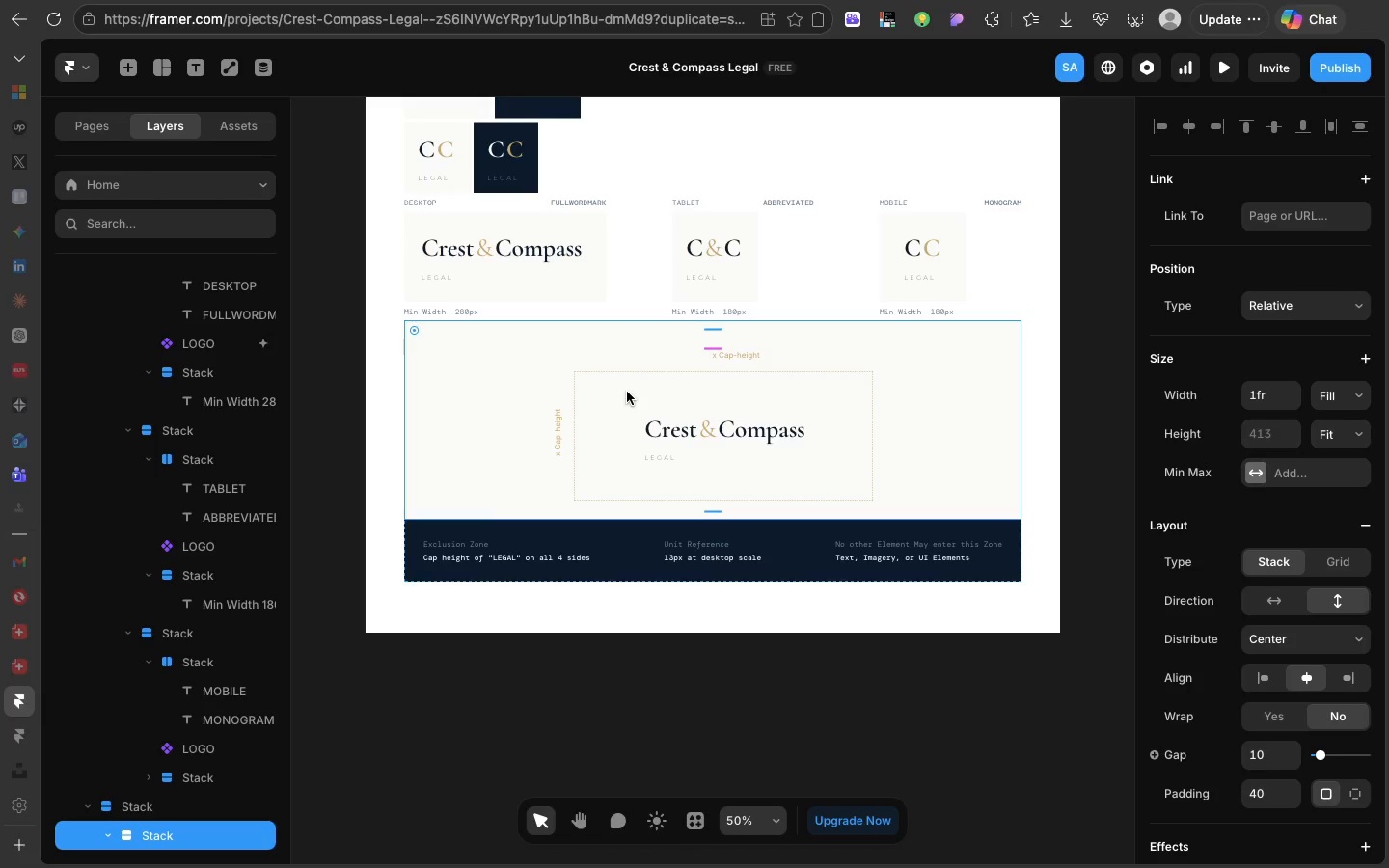 
double_click([627, 392])
 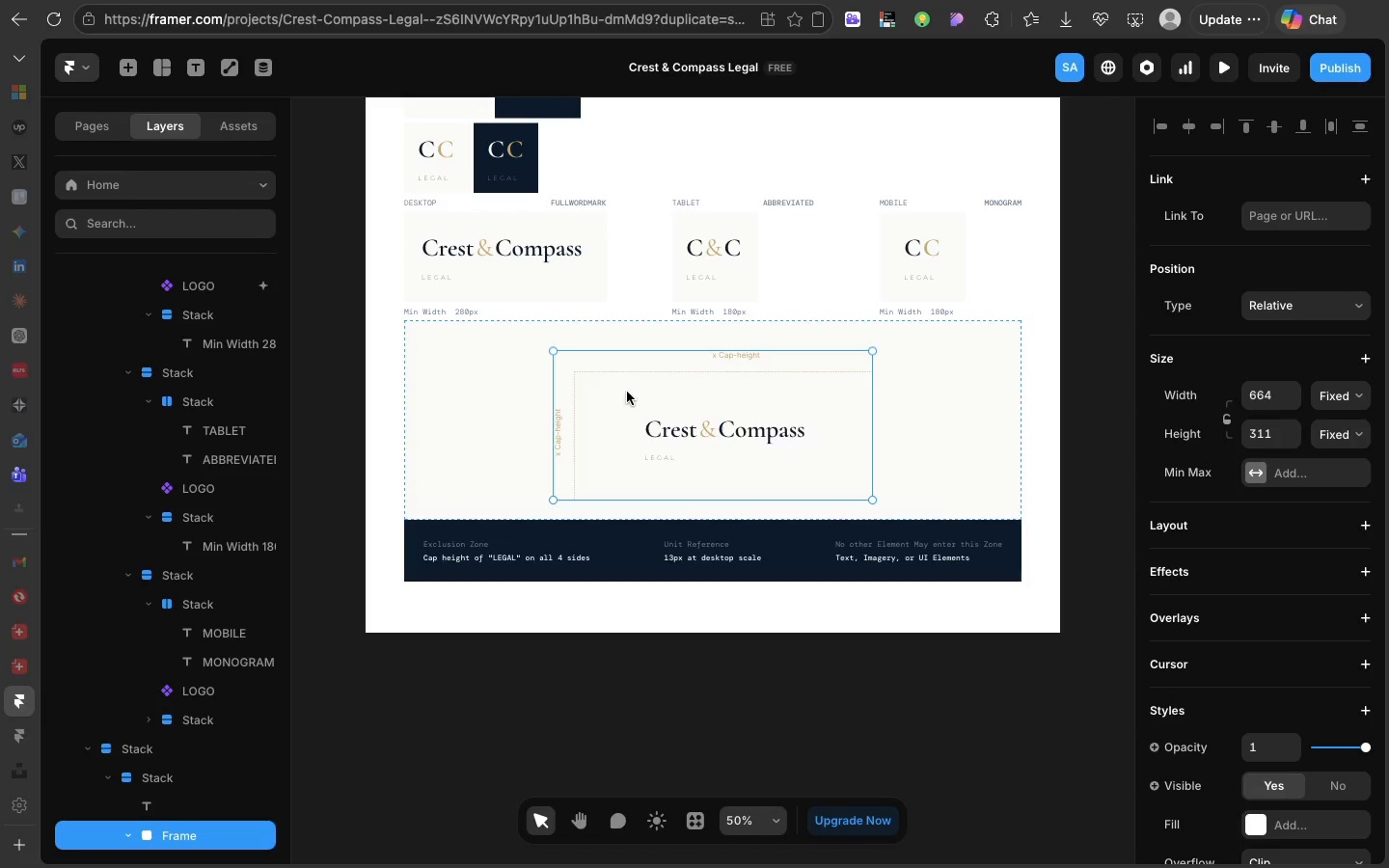 
key(Backspace)
 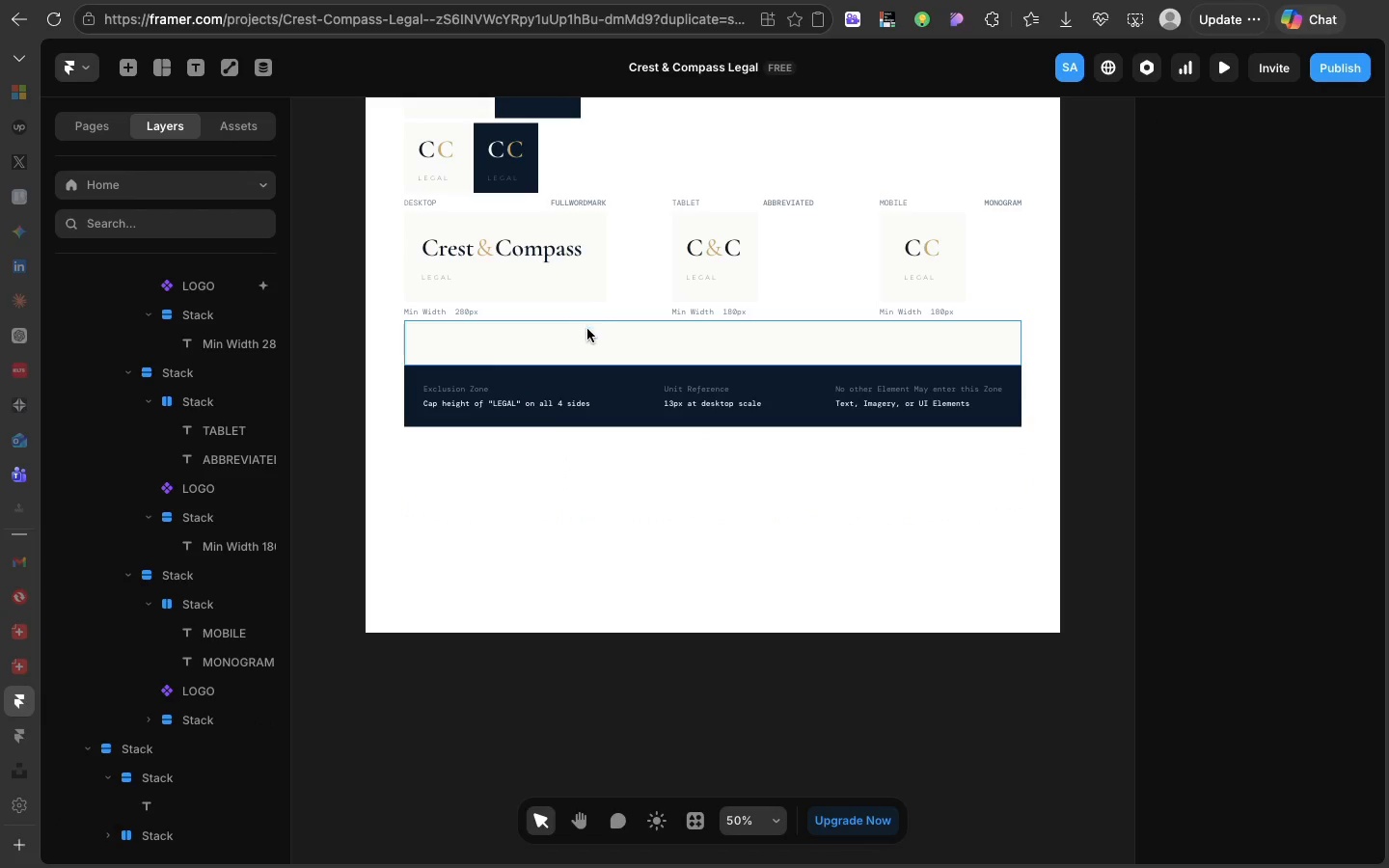 
left_click([587, 330])
 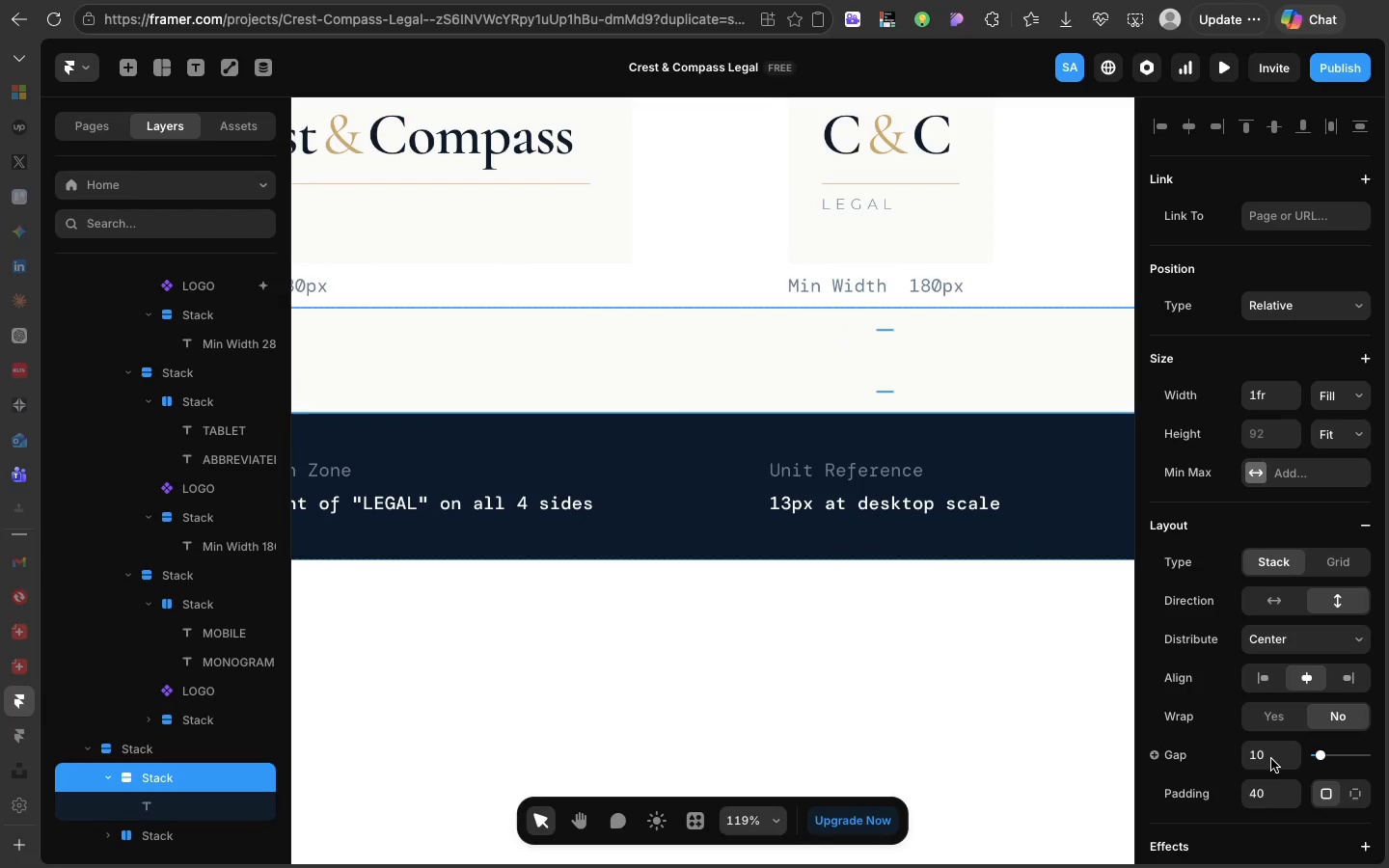 
left_click([1258, 799])
 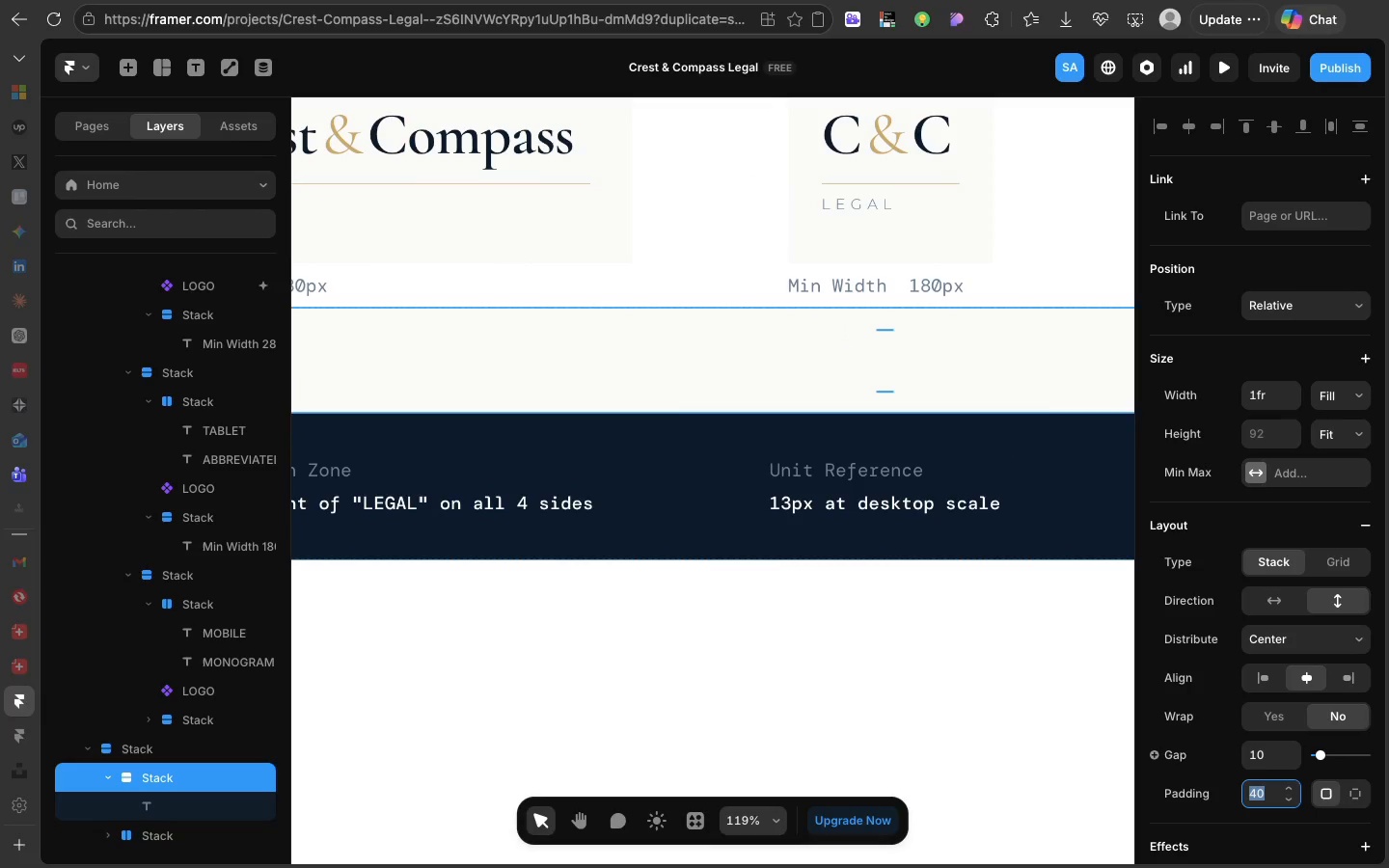 
key(0)
 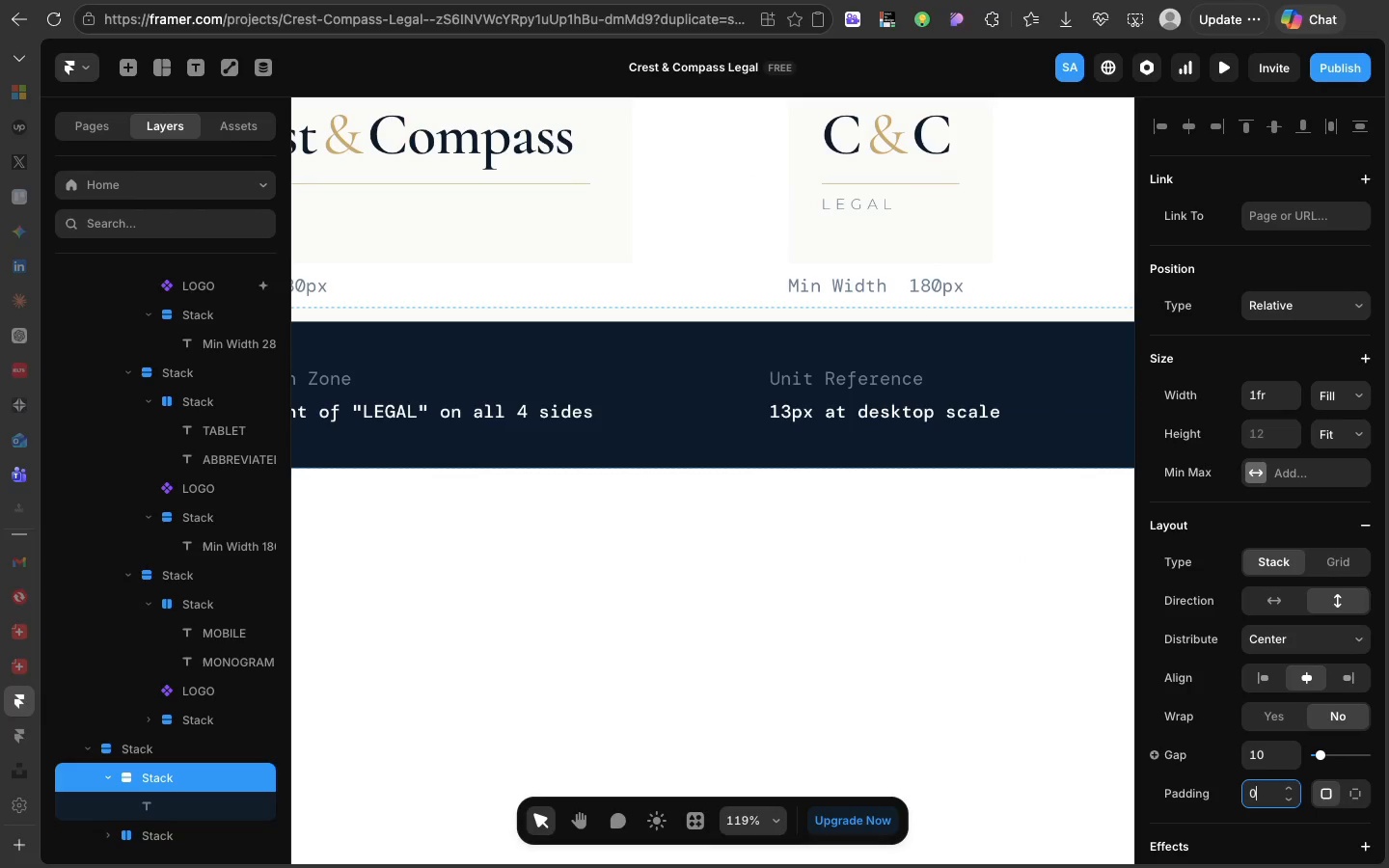 
key(Enter)
 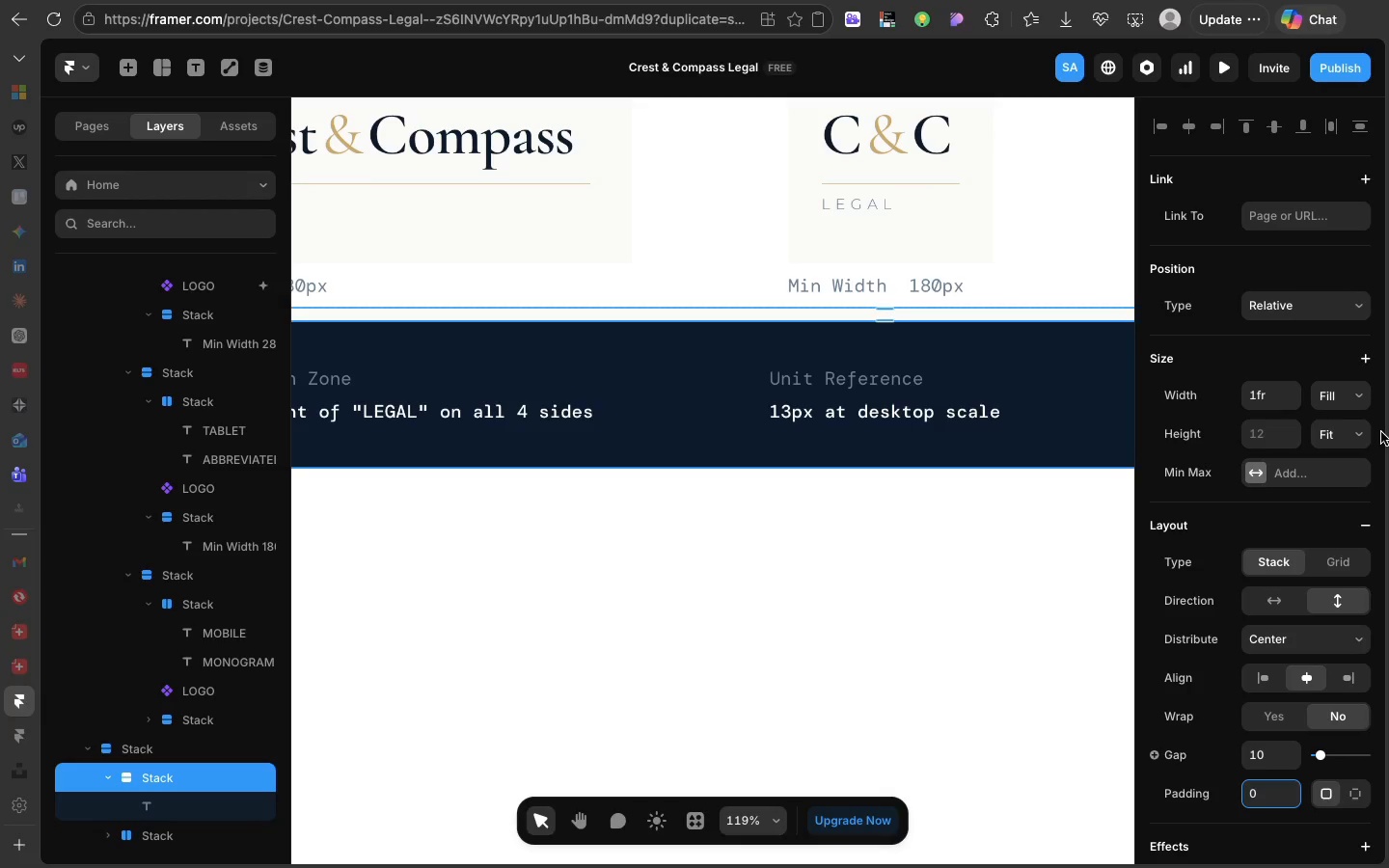 
left_click([1351, 432])
 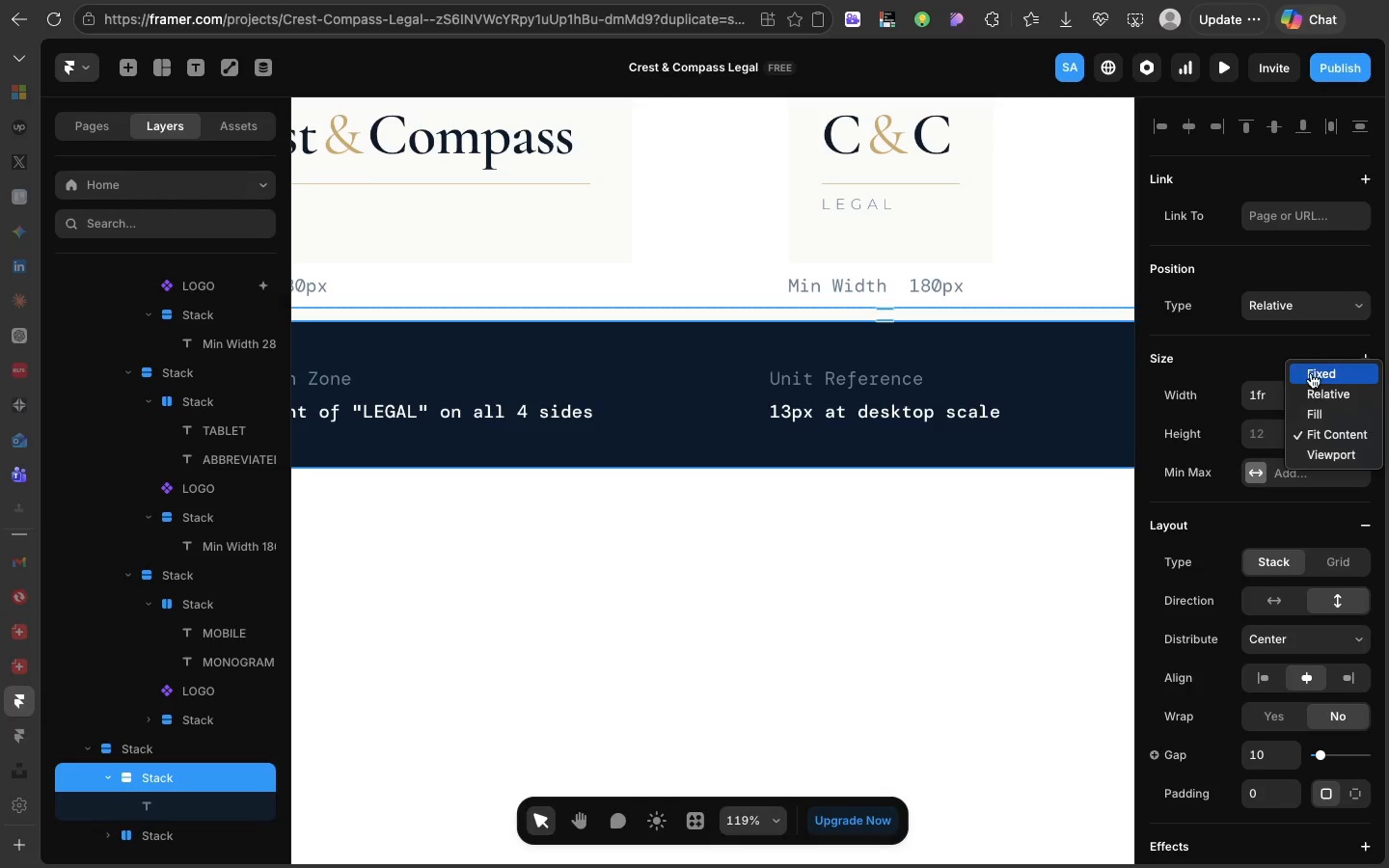 
left_click([1311, 372])
 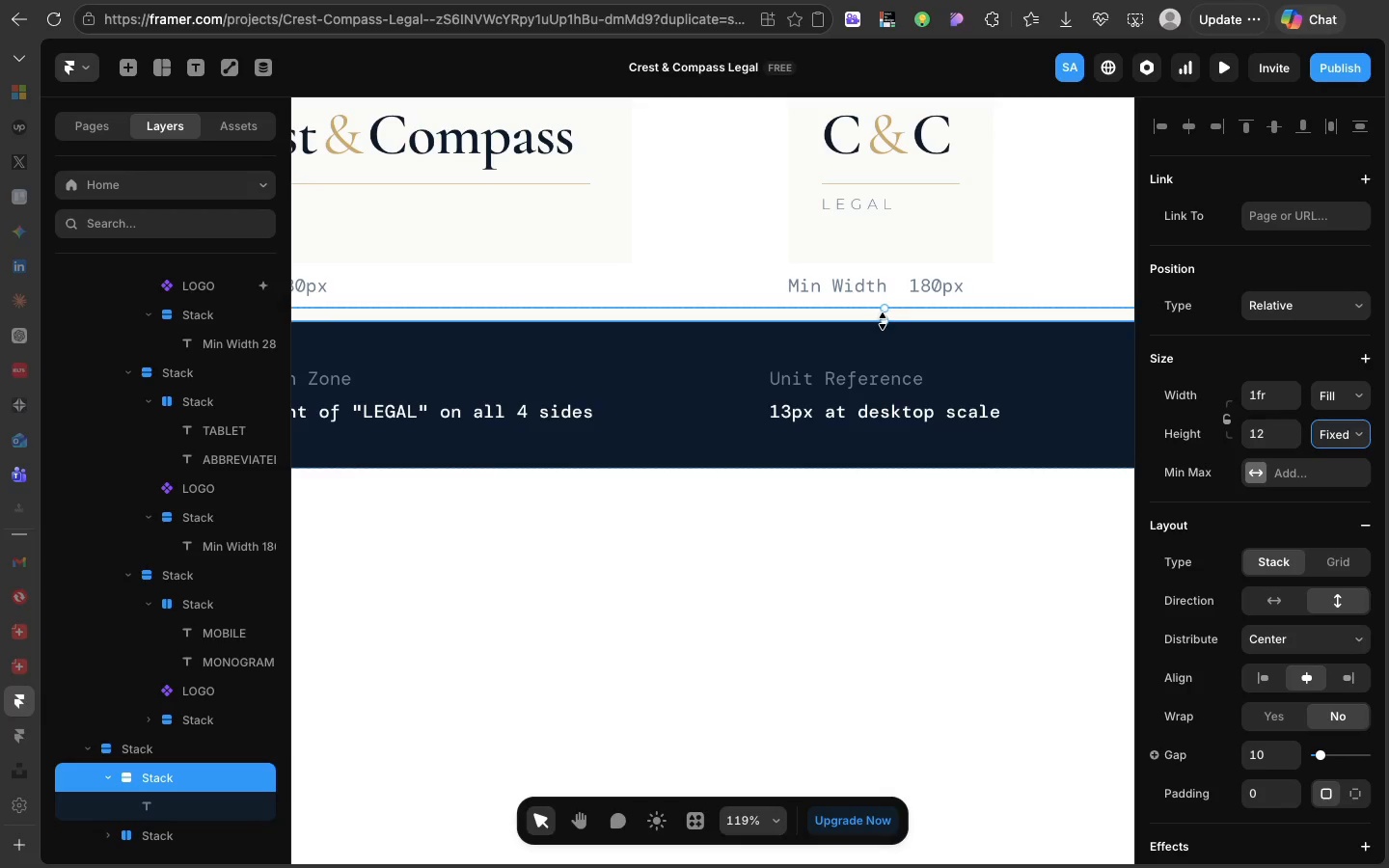 
left_click_drag(start_coordinate=[883, 321], to_coordinate=[879, 555])
 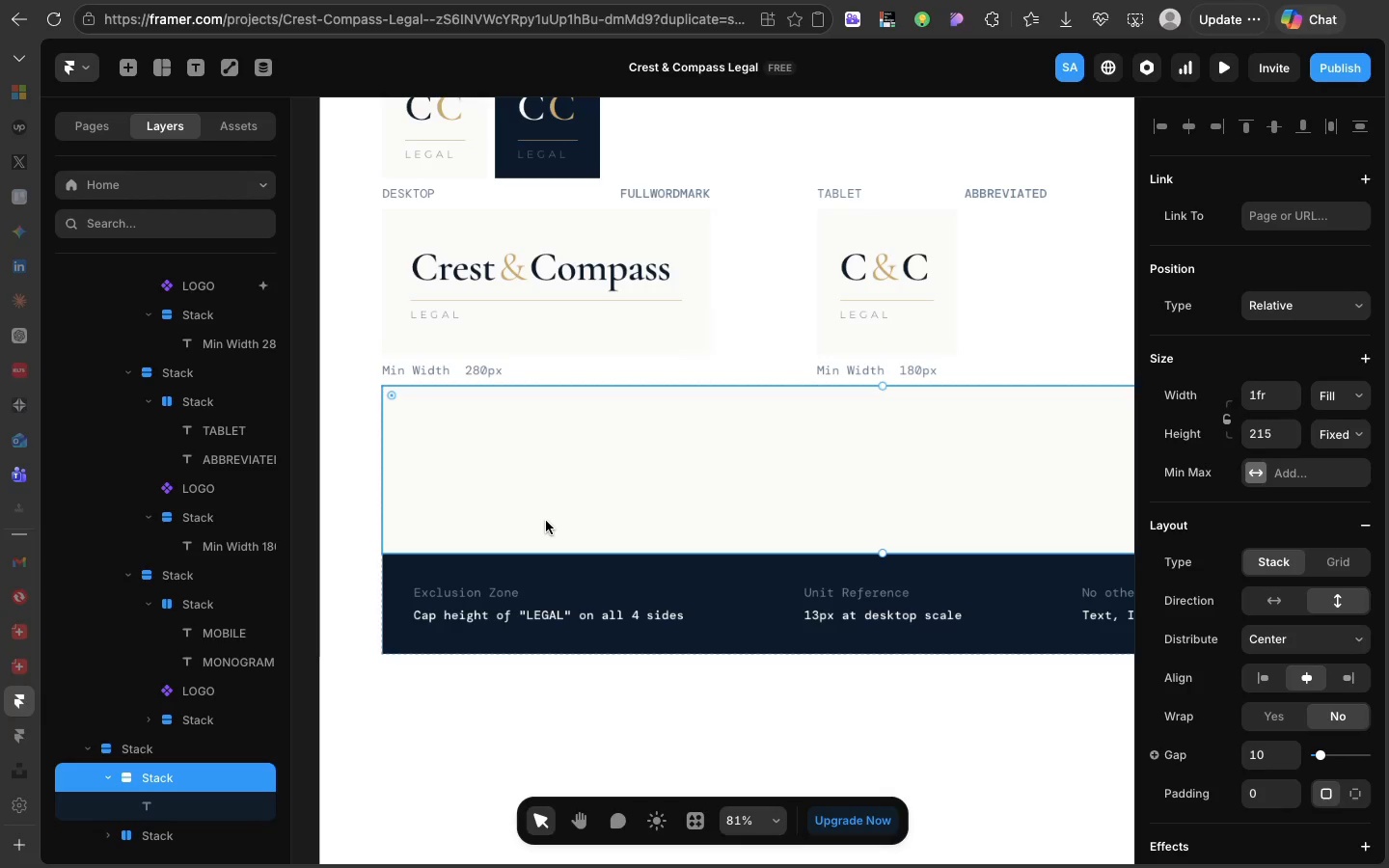 
wait(103.34)
 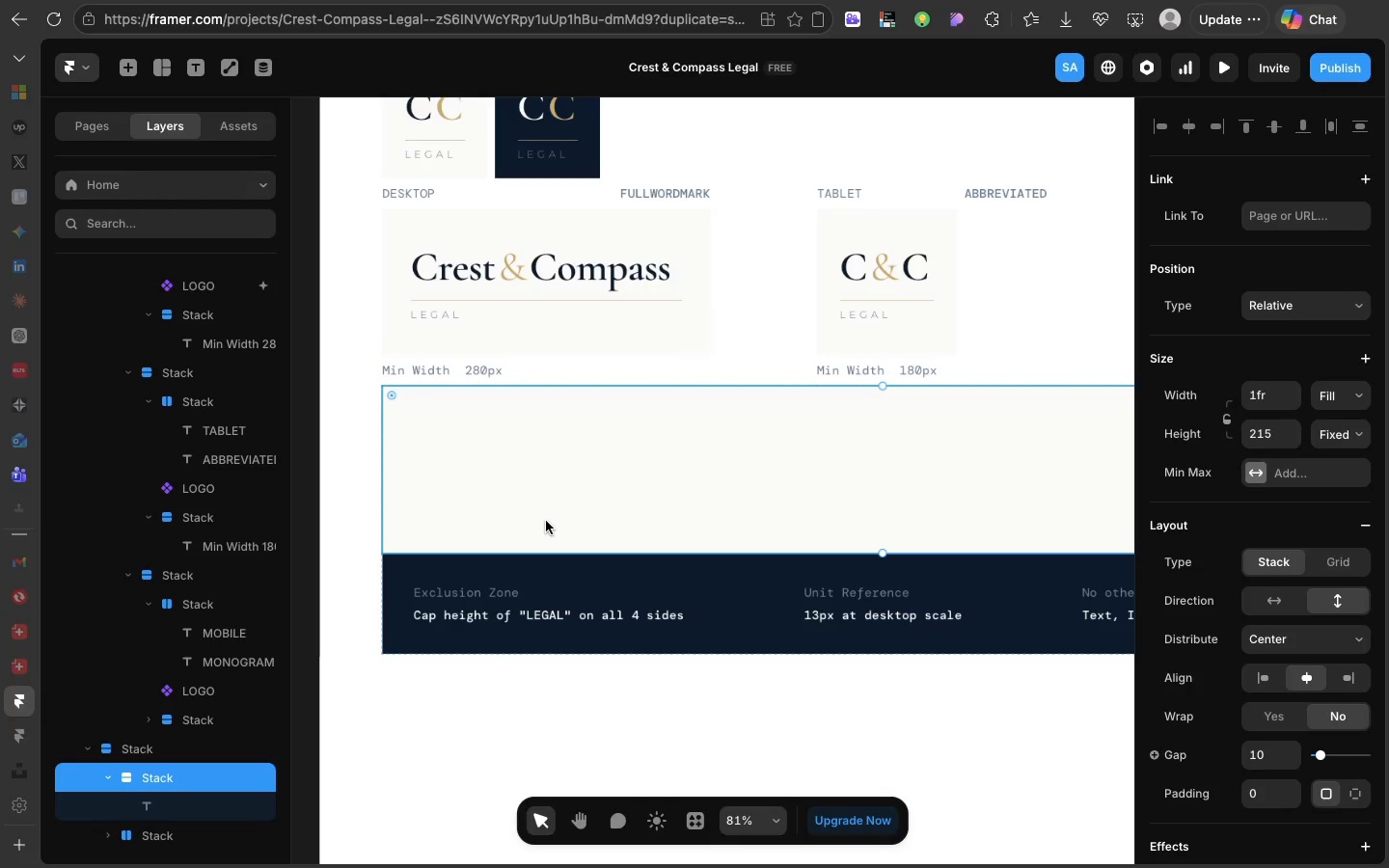 
left_click([474, 498])
 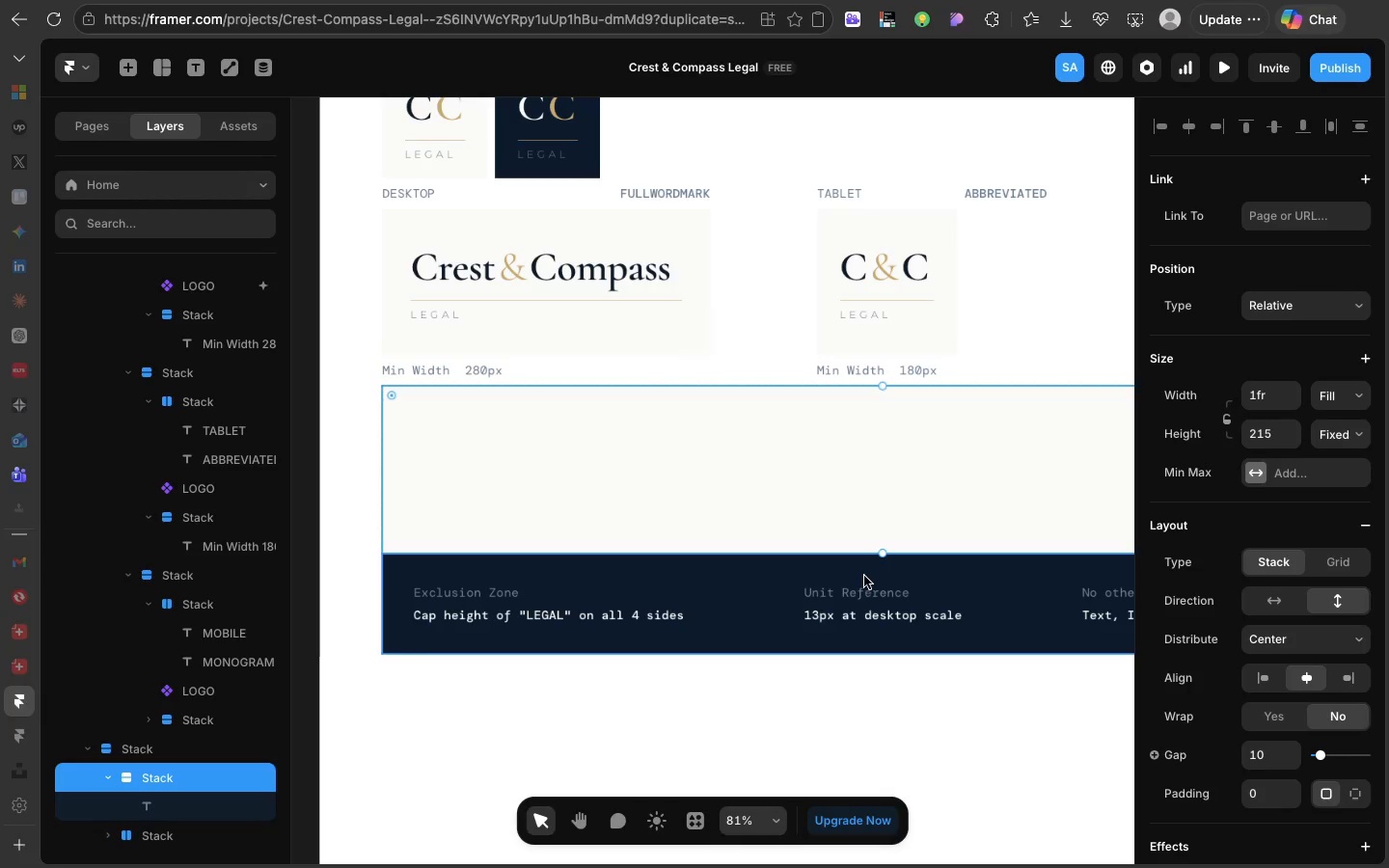 
left_click([869, 585])
 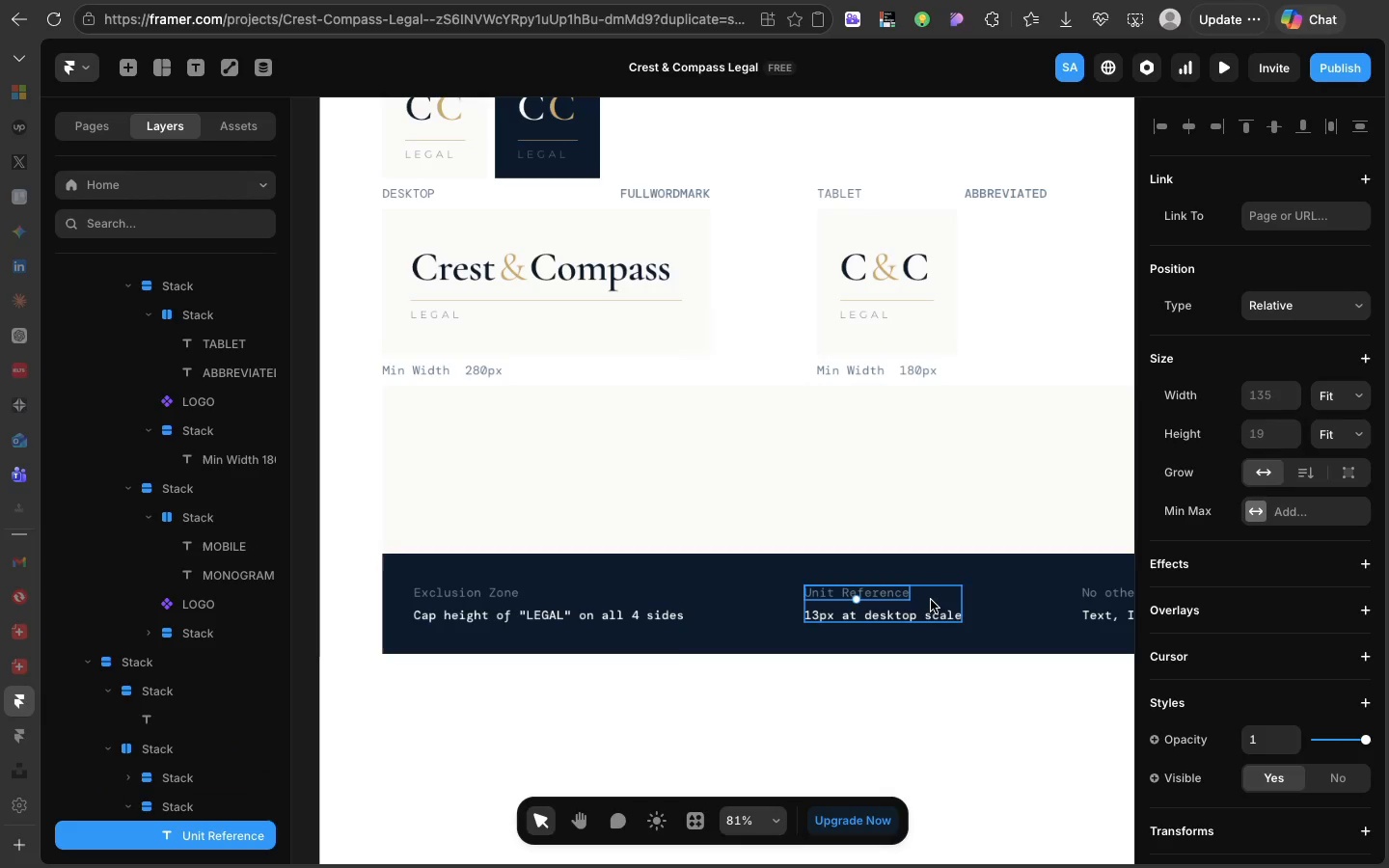 
left_click([932, 601])
 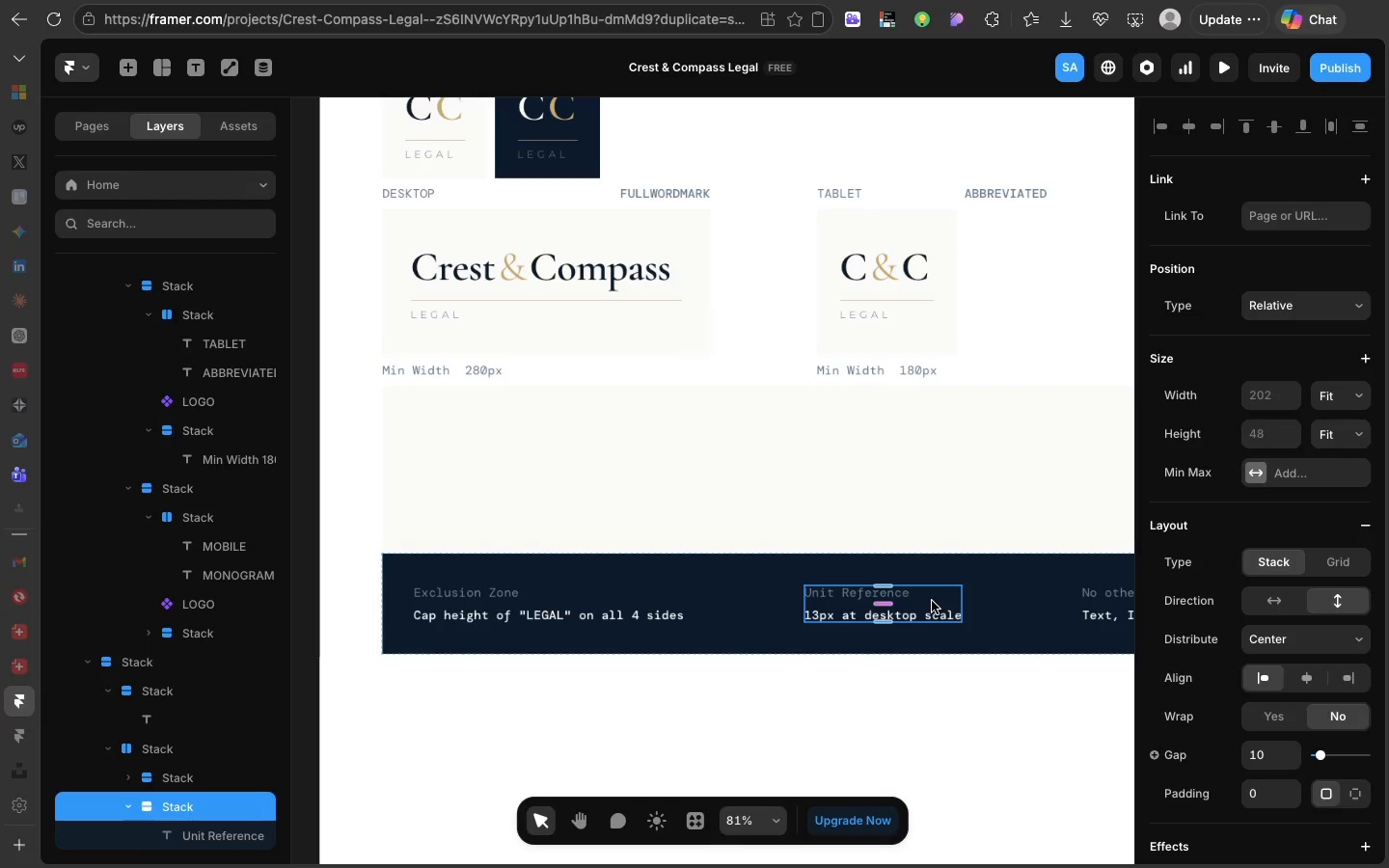 
key(Backspace)
 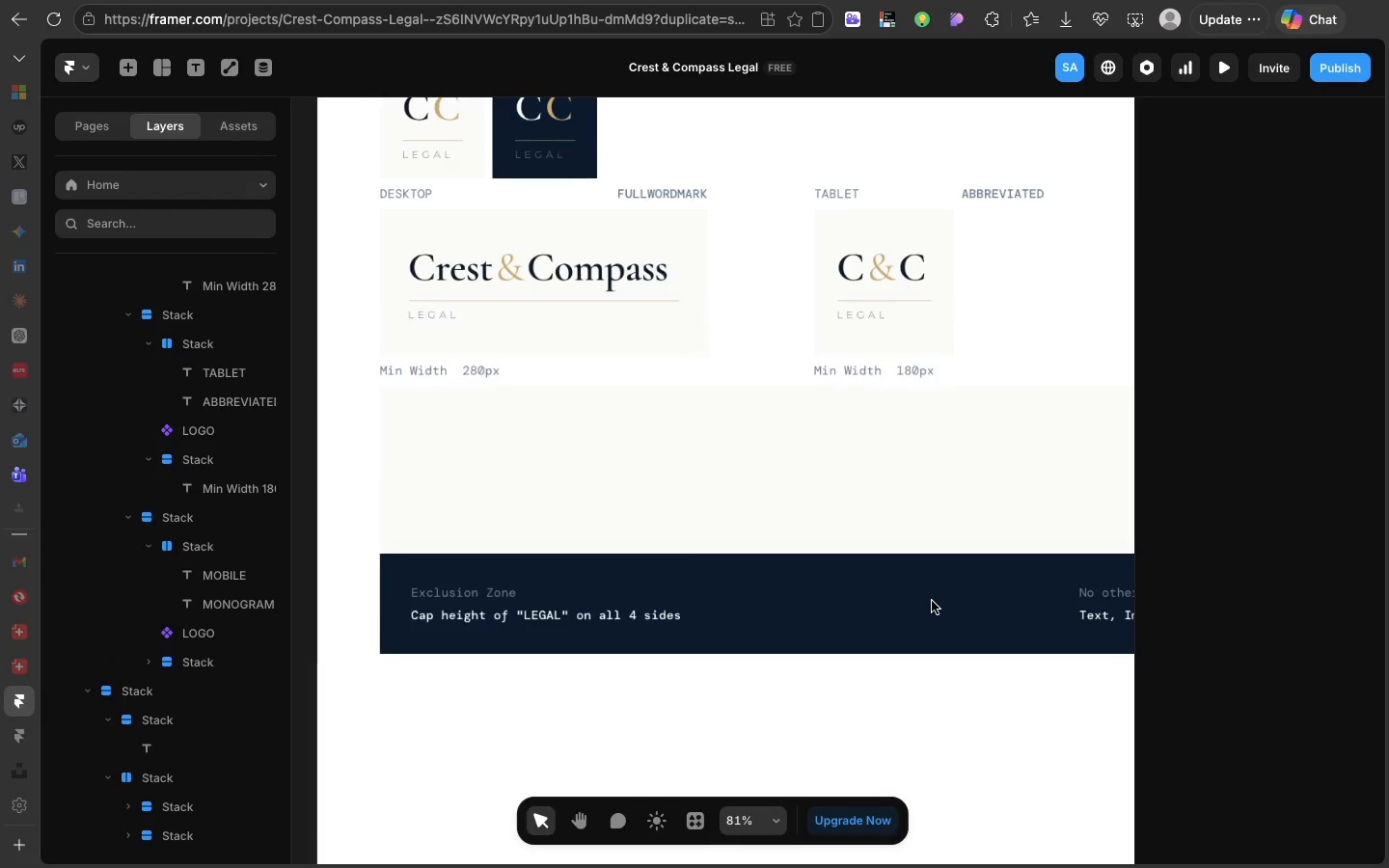 
left_click([718, 600])
 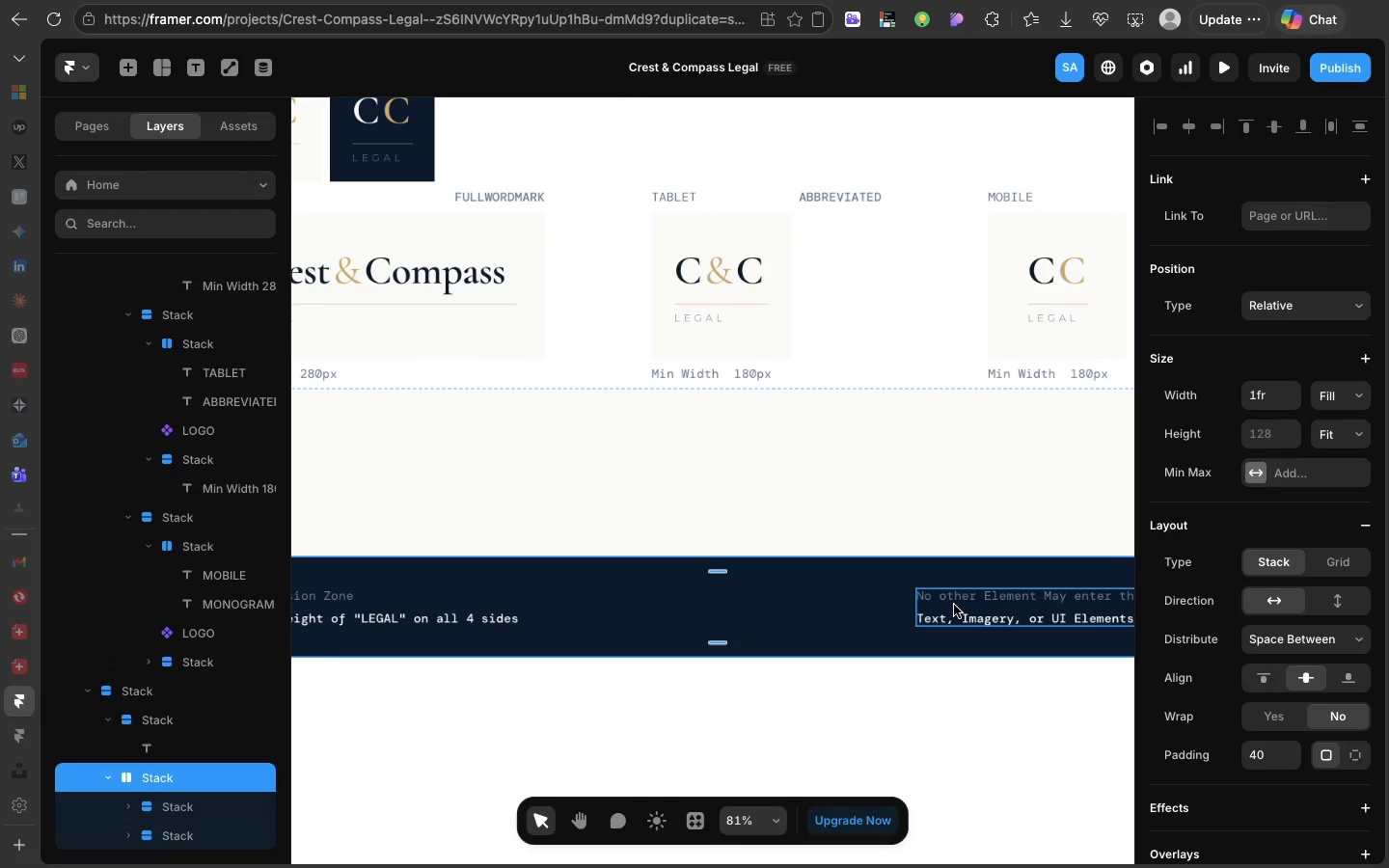 
scroll: coordinate [932, 601], scroll_direction: down, amount: 18.0
 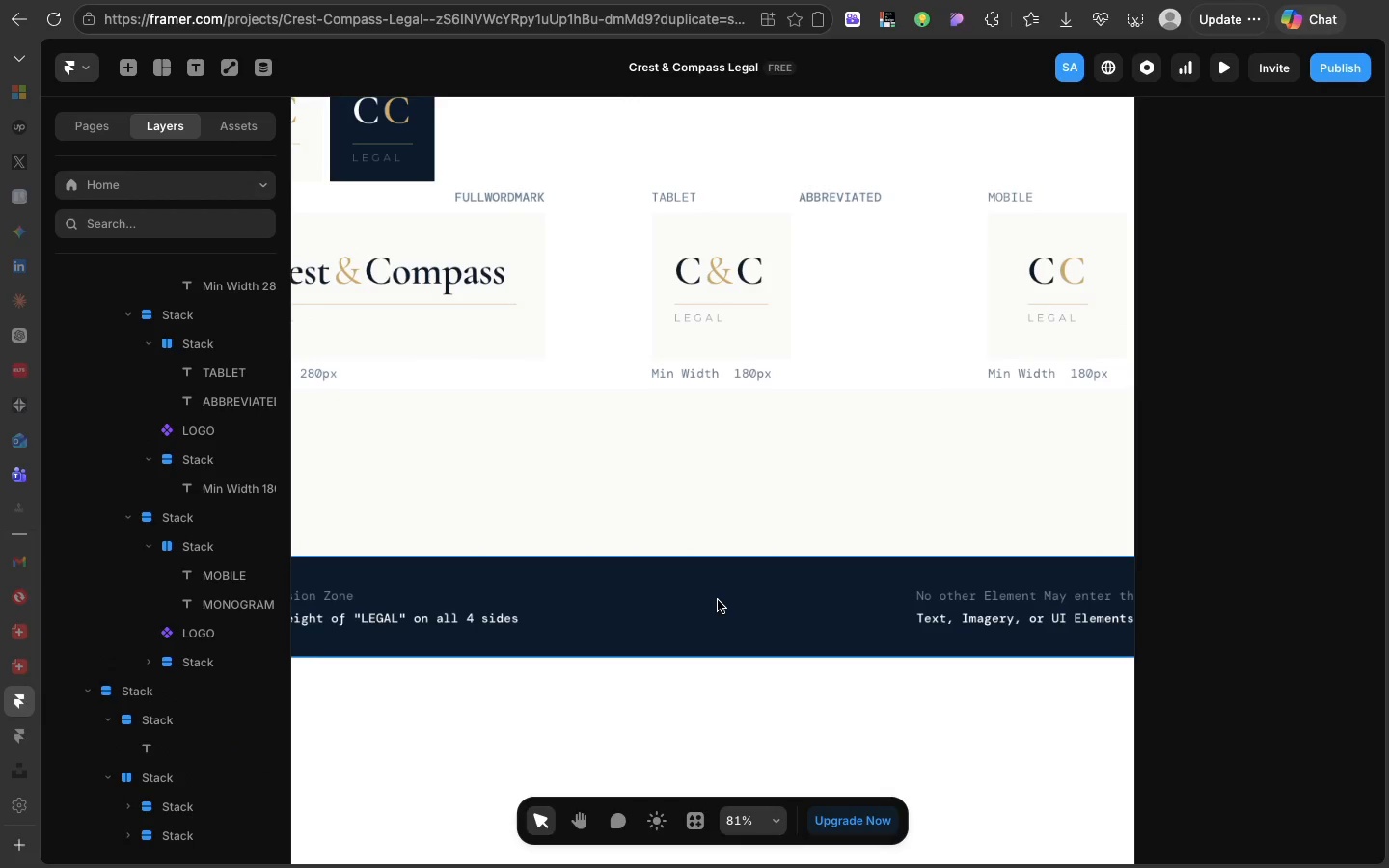 
left_click([954, 605])
 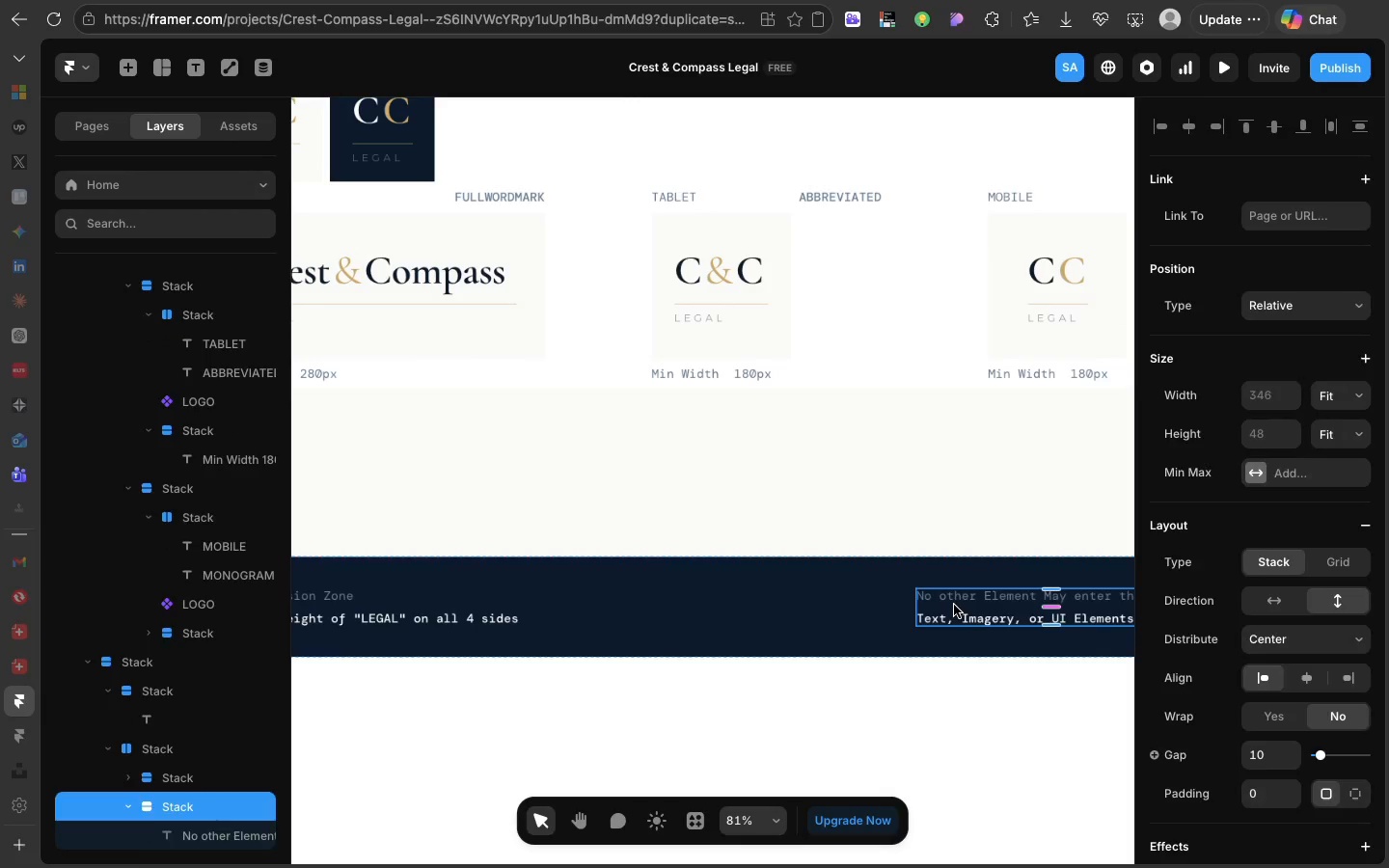 
key(Backspace)
 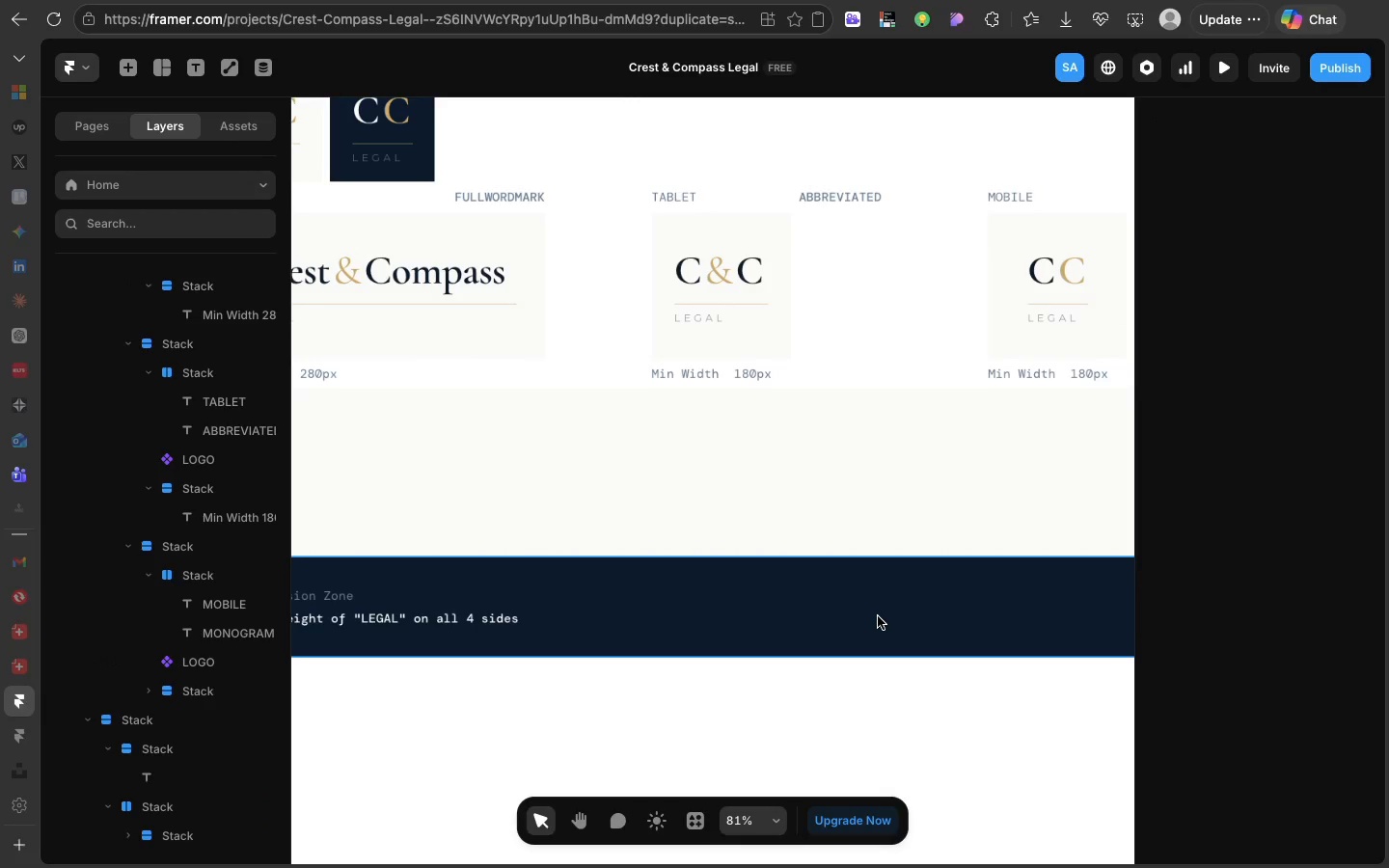 
left_click([878, 616])
 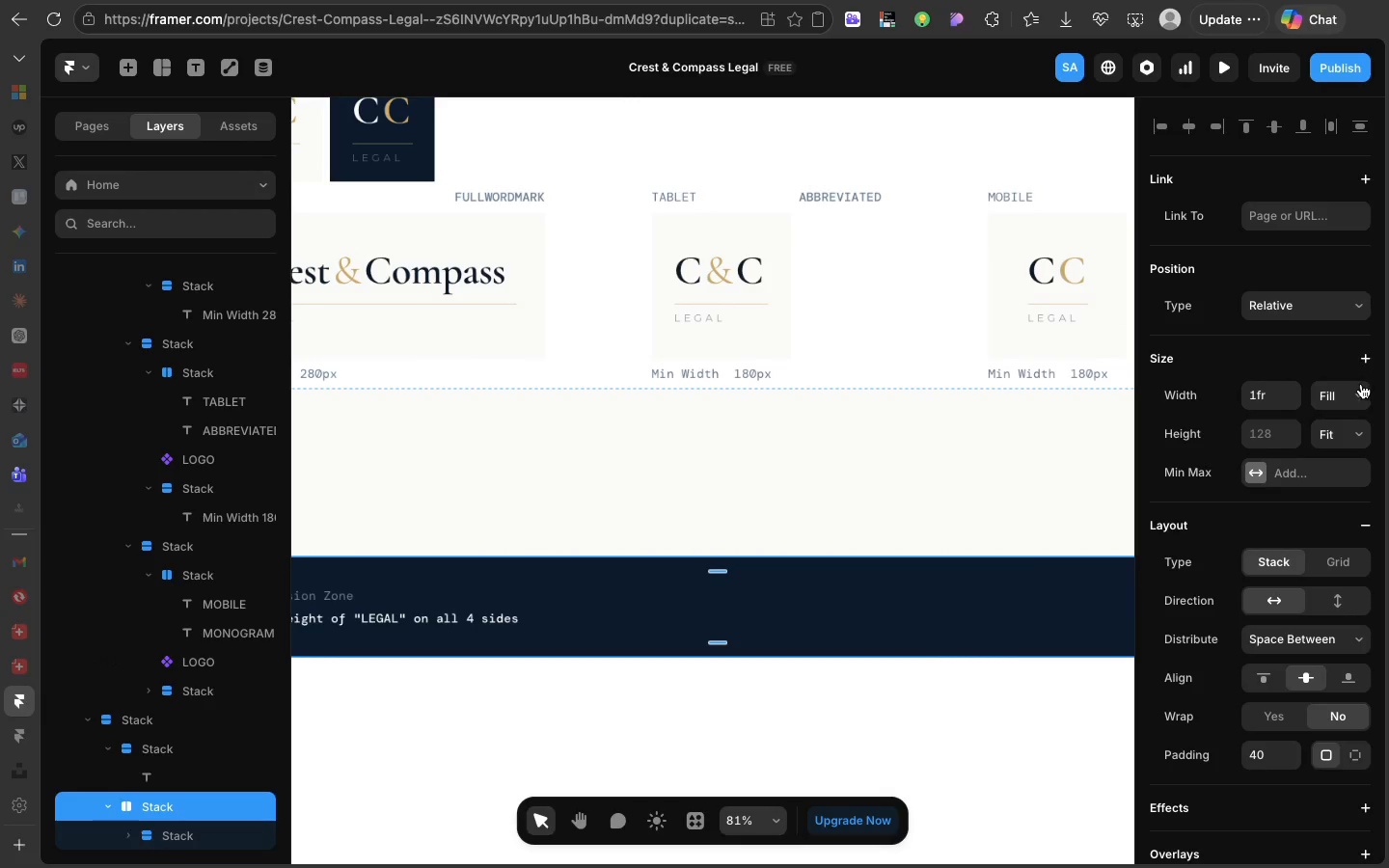 
left_click([1360, 387])
 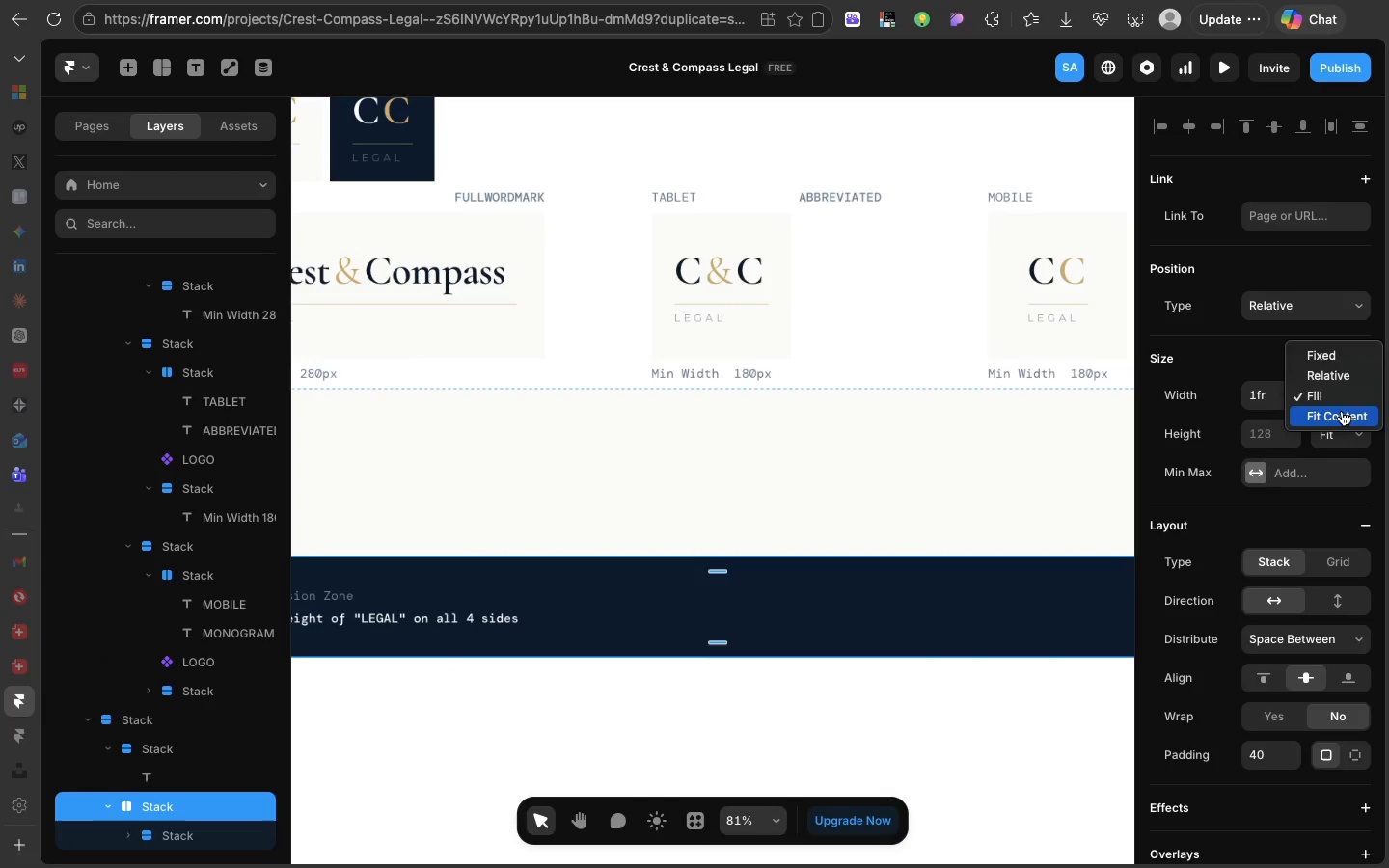 
left_click([1342, 411])
 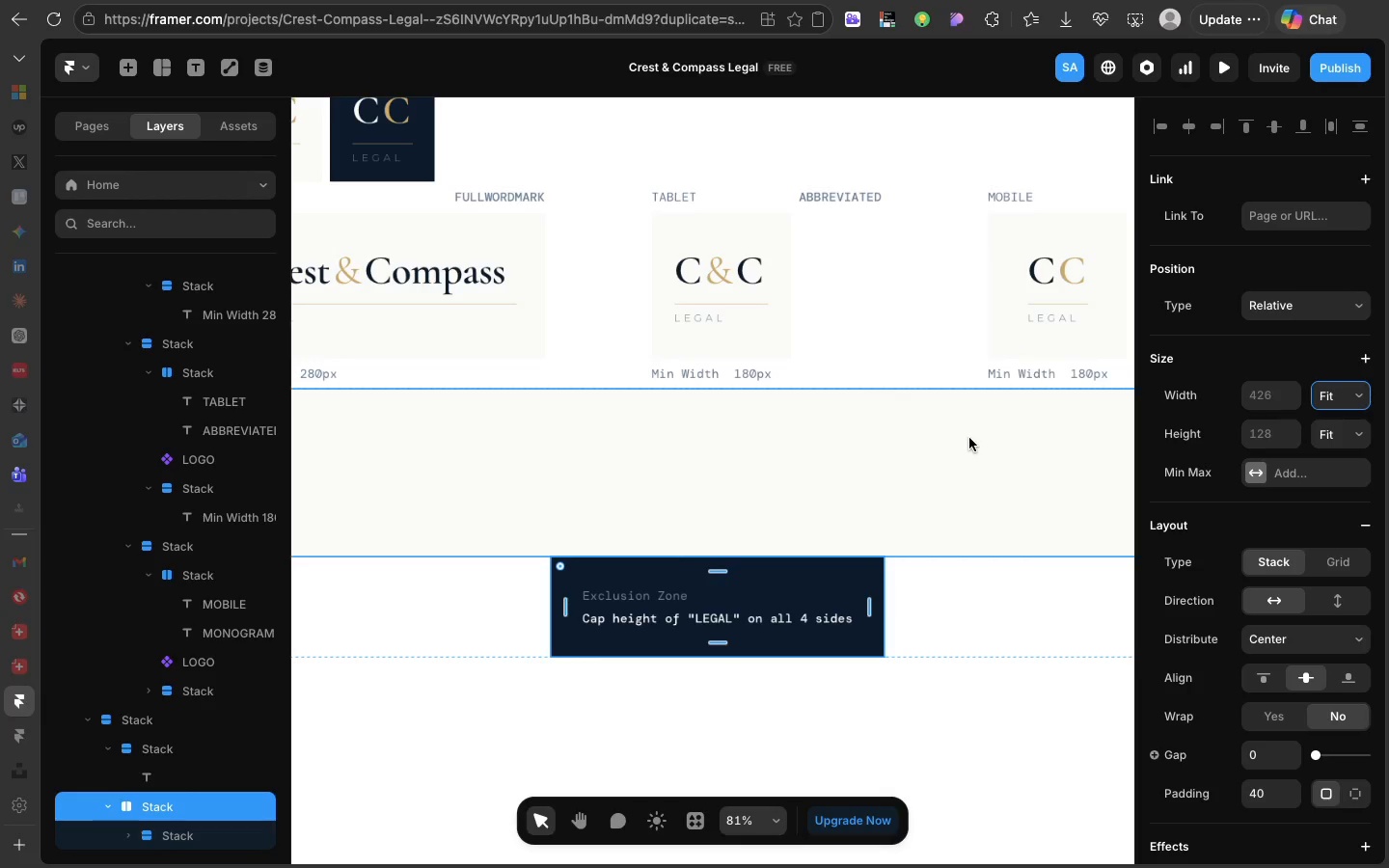 
left_click([969, 438])
 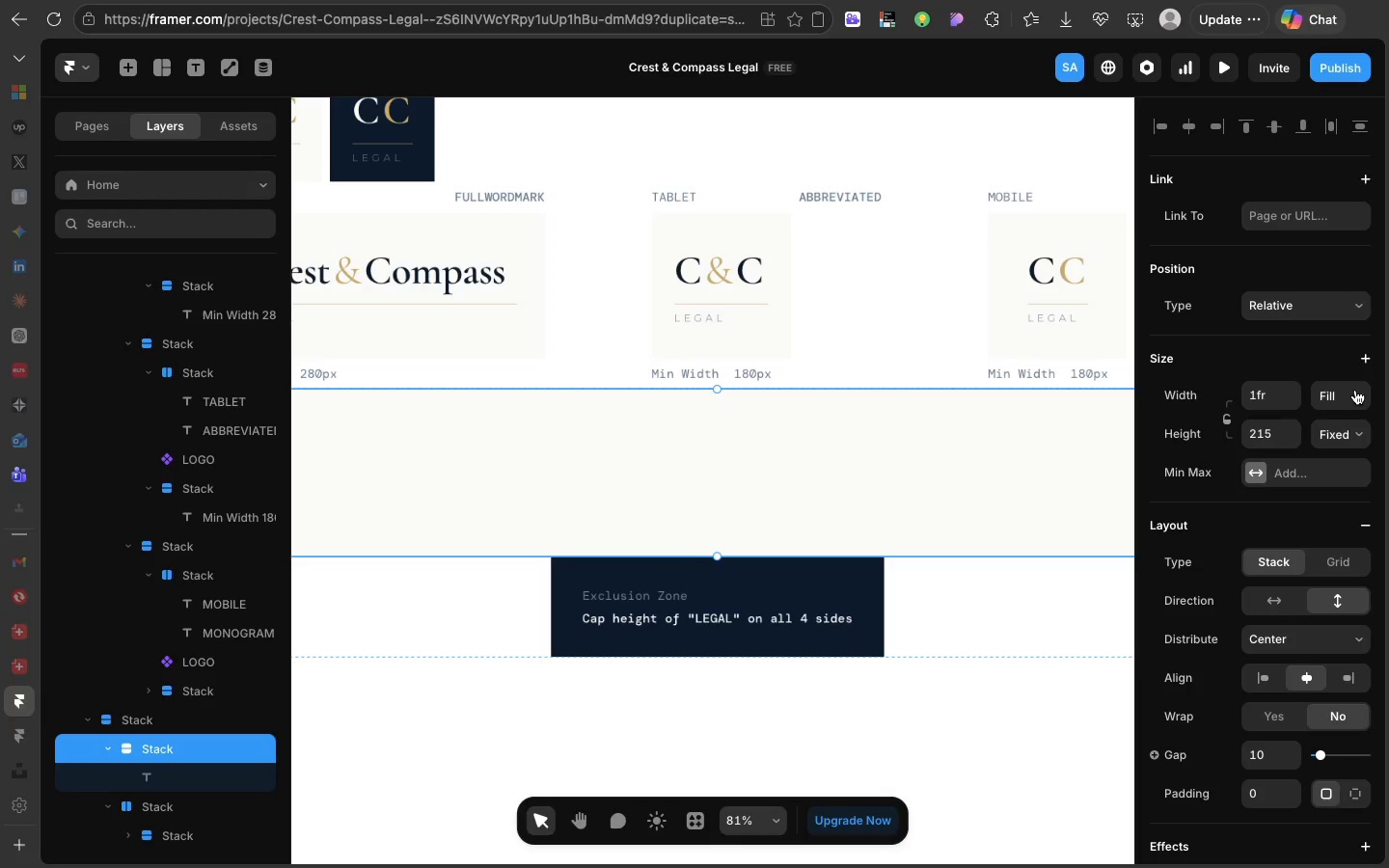 
left_click([1355, 390])
 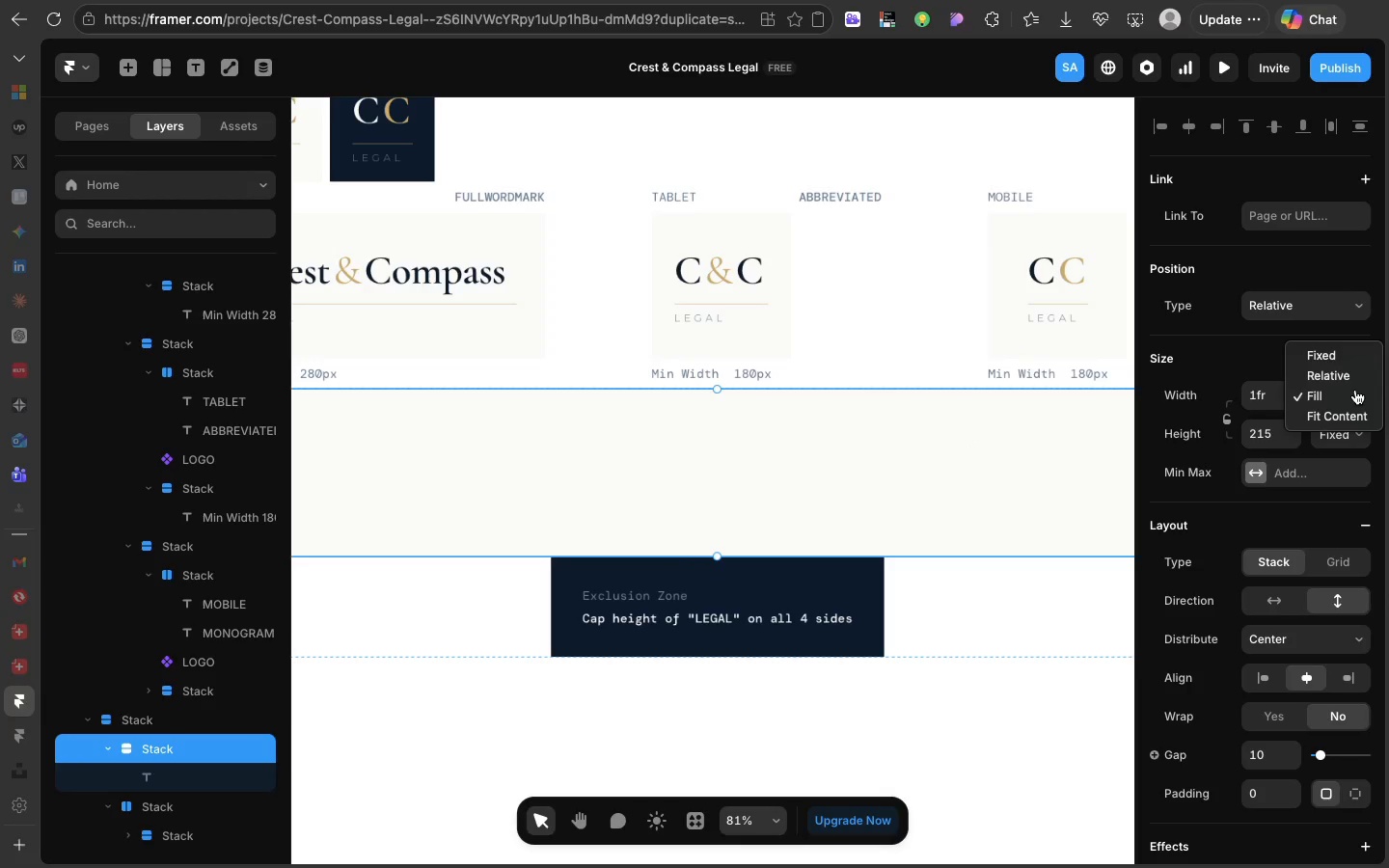 
double_click([1355, 390])
 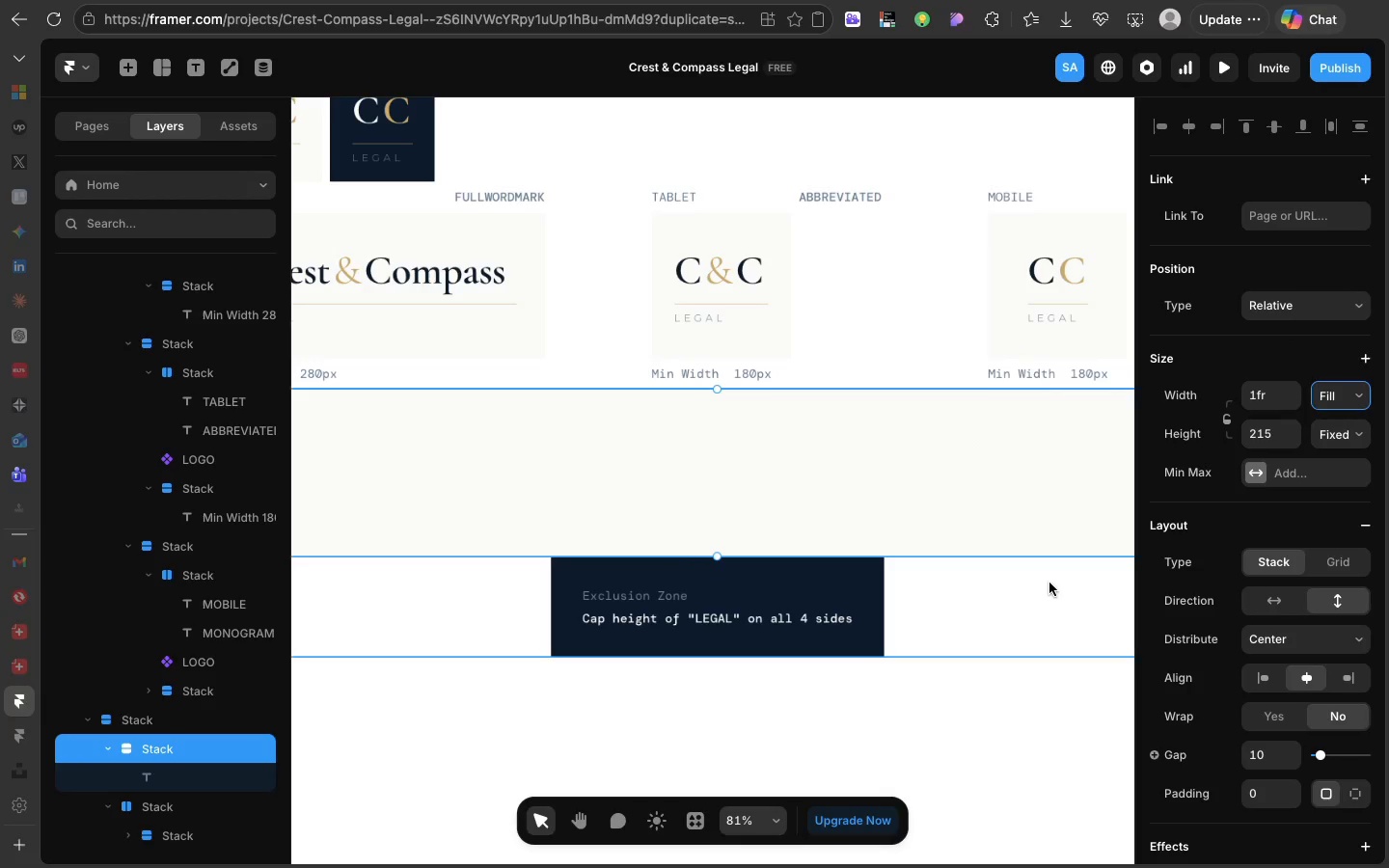 
left_click([1049, 583])
 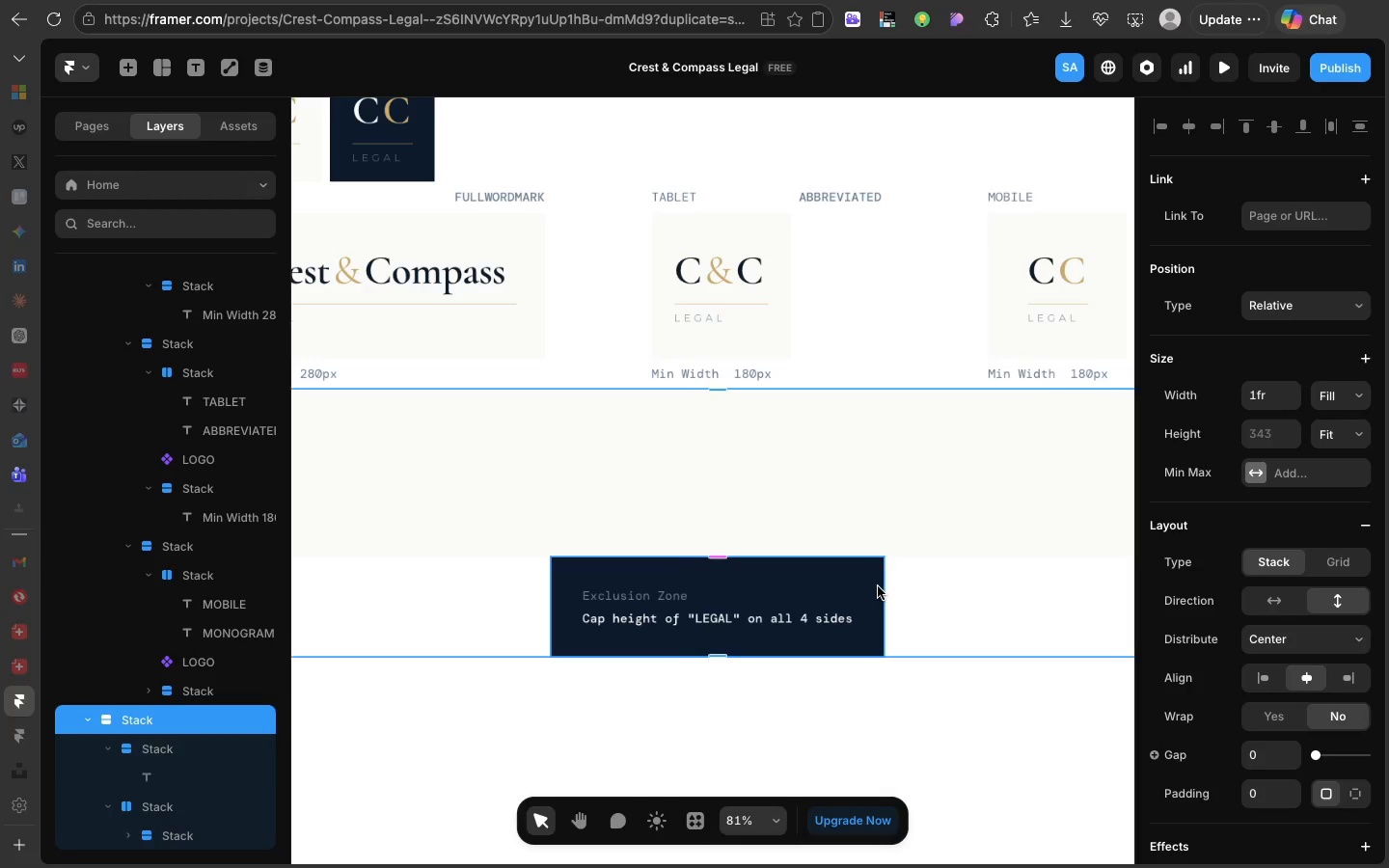 
left_click([878, 586])
 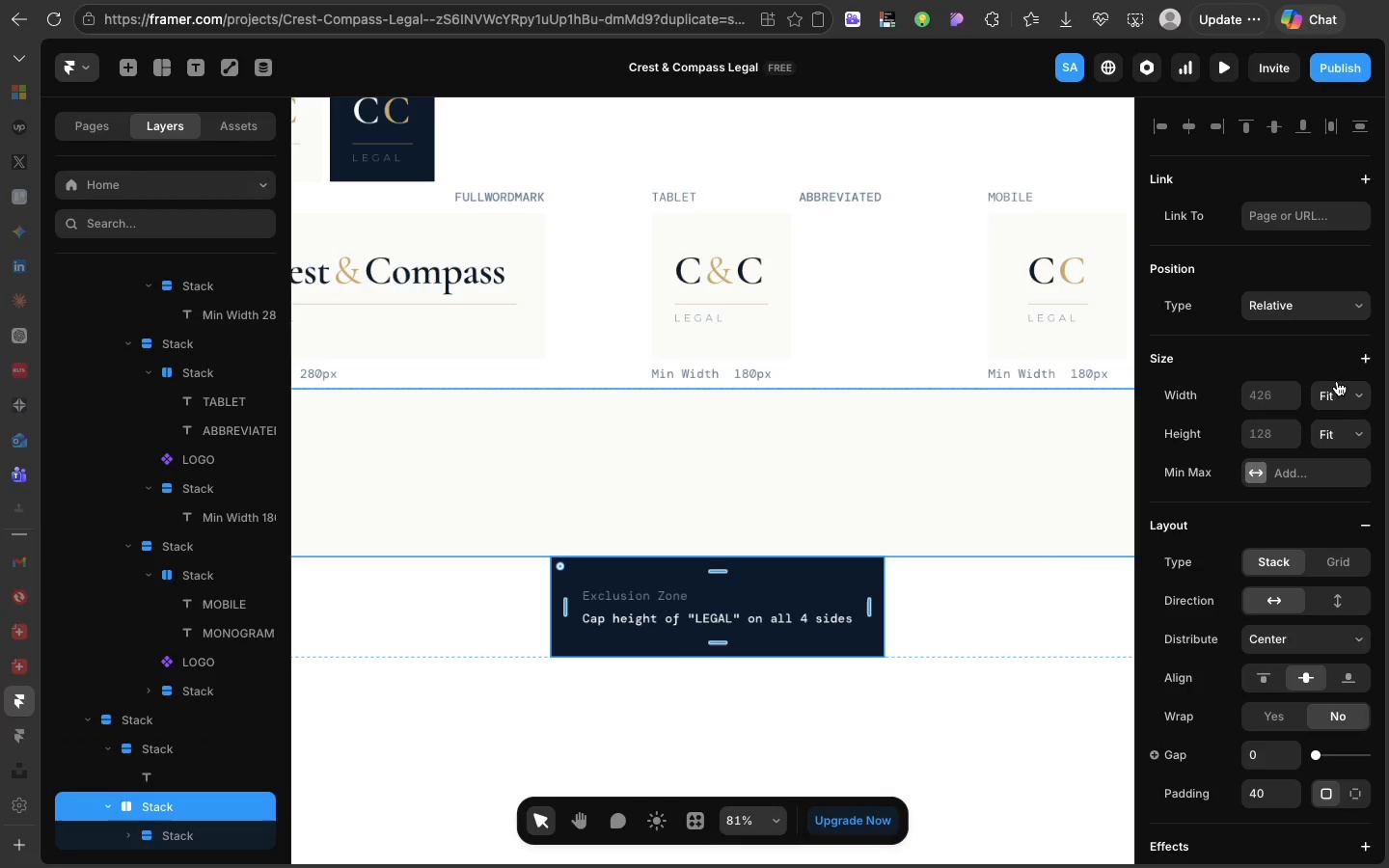 
left_click([1340, 389])
 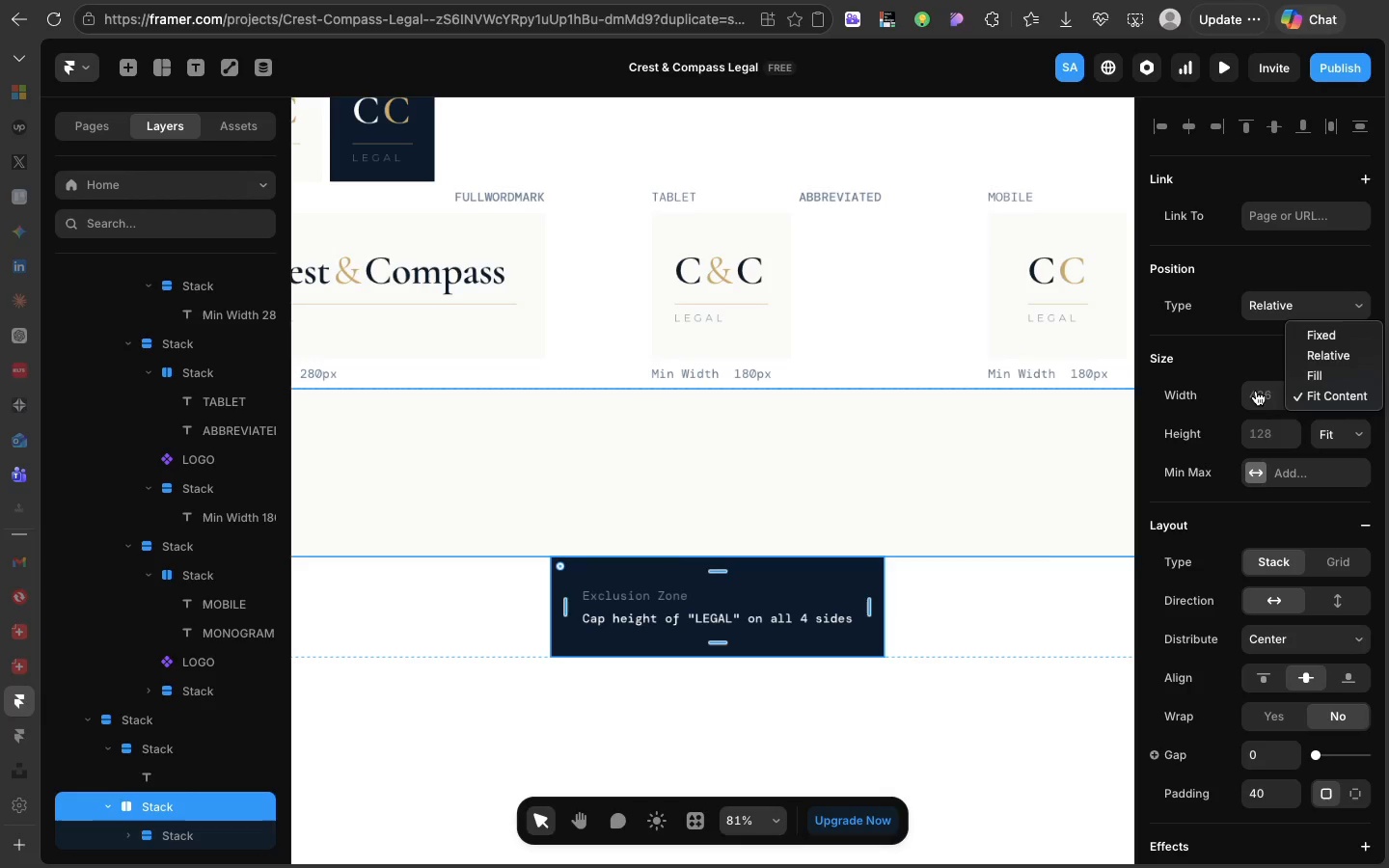 
left_click([917, 433])
 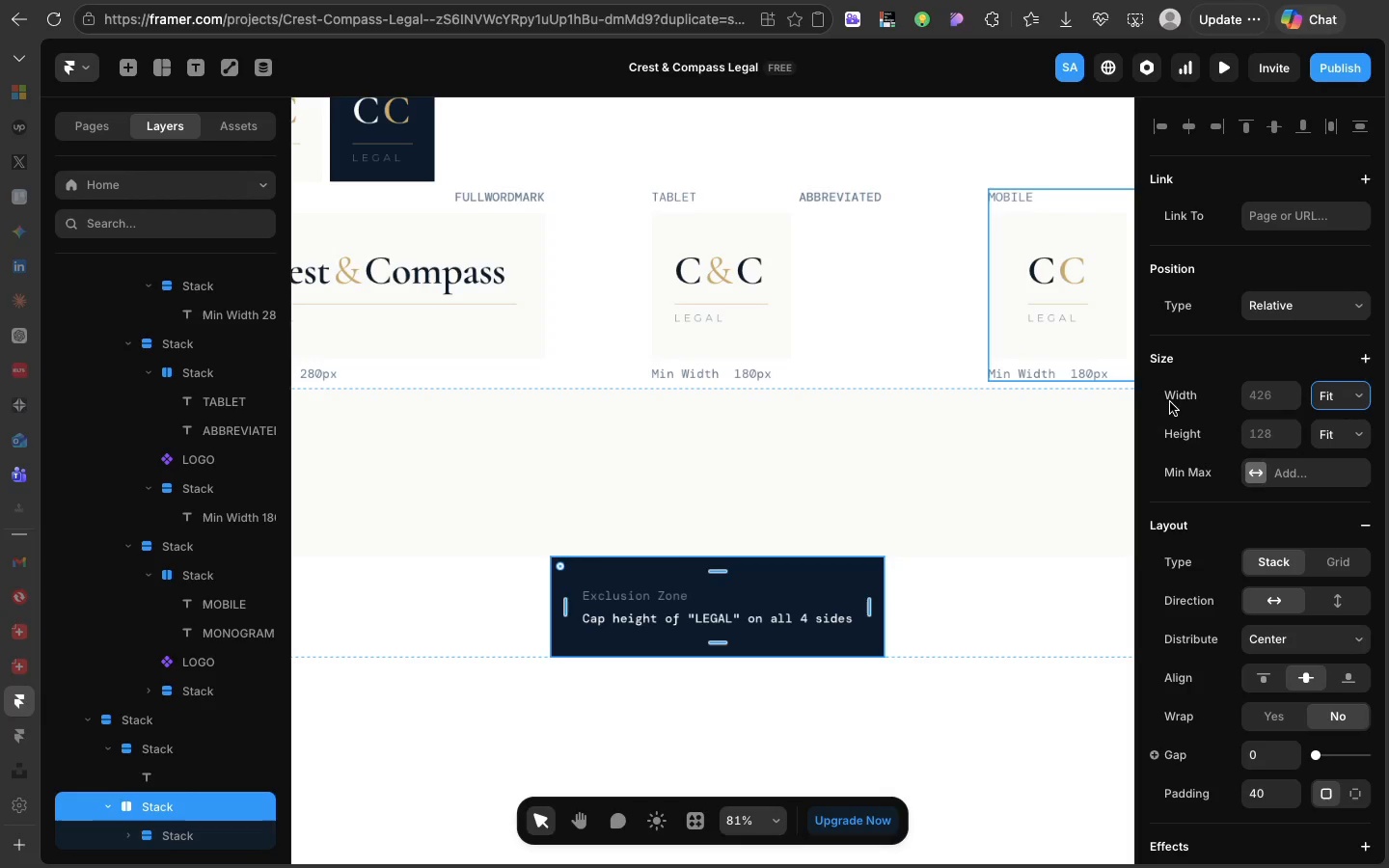 
left_click([1013, 482])
 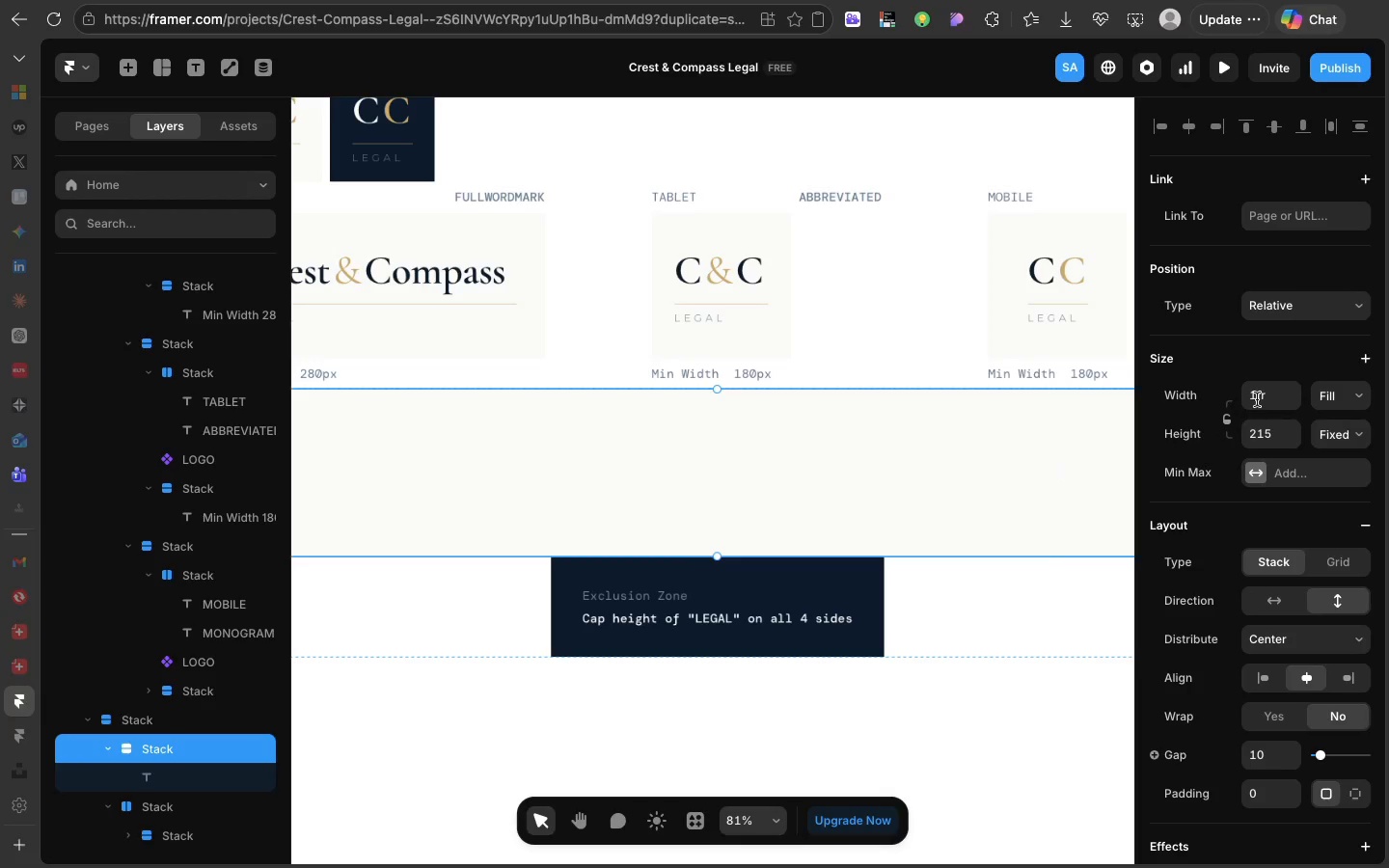 
left_click([1259, 399])
 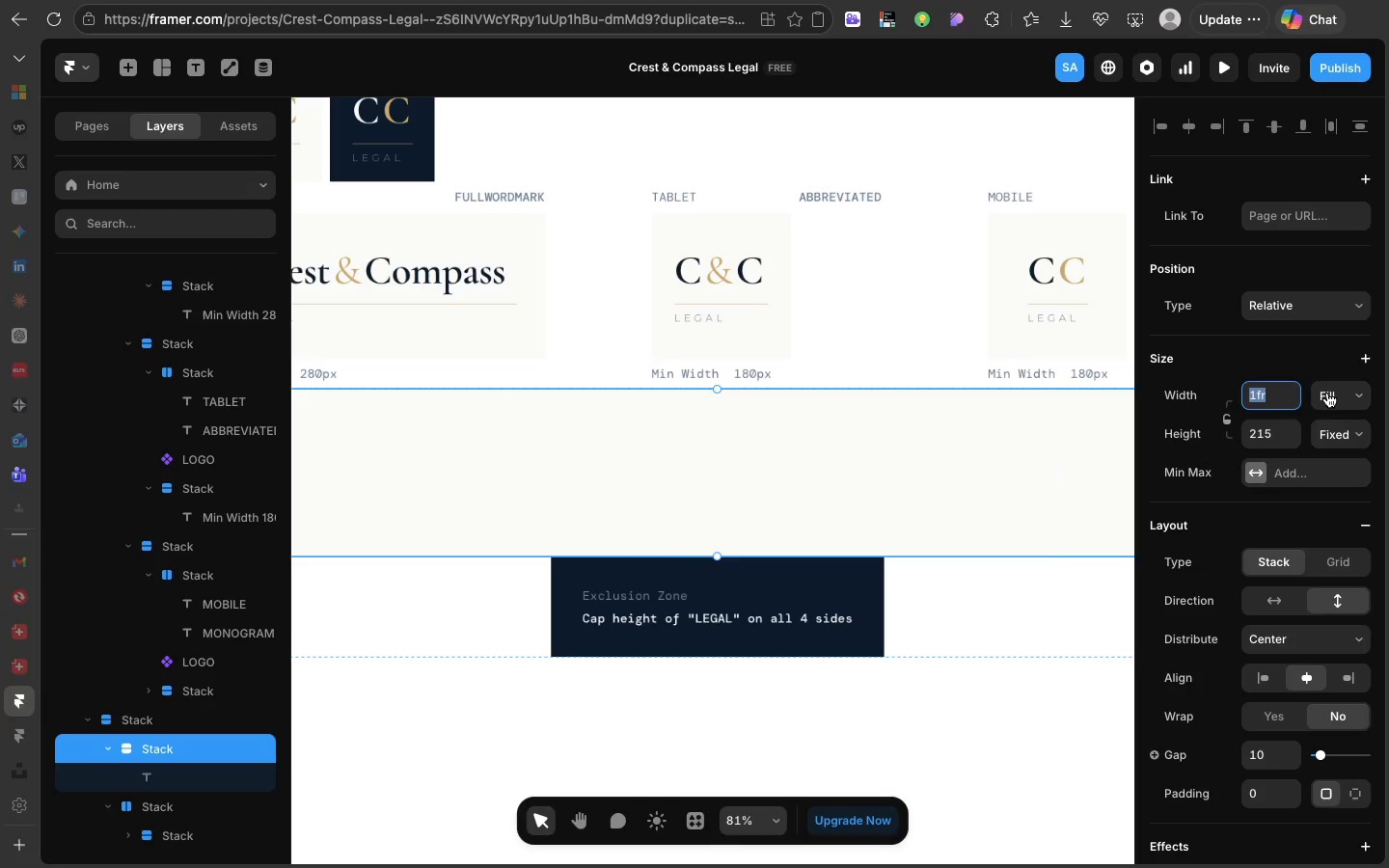 
left_click([1327, 393])
 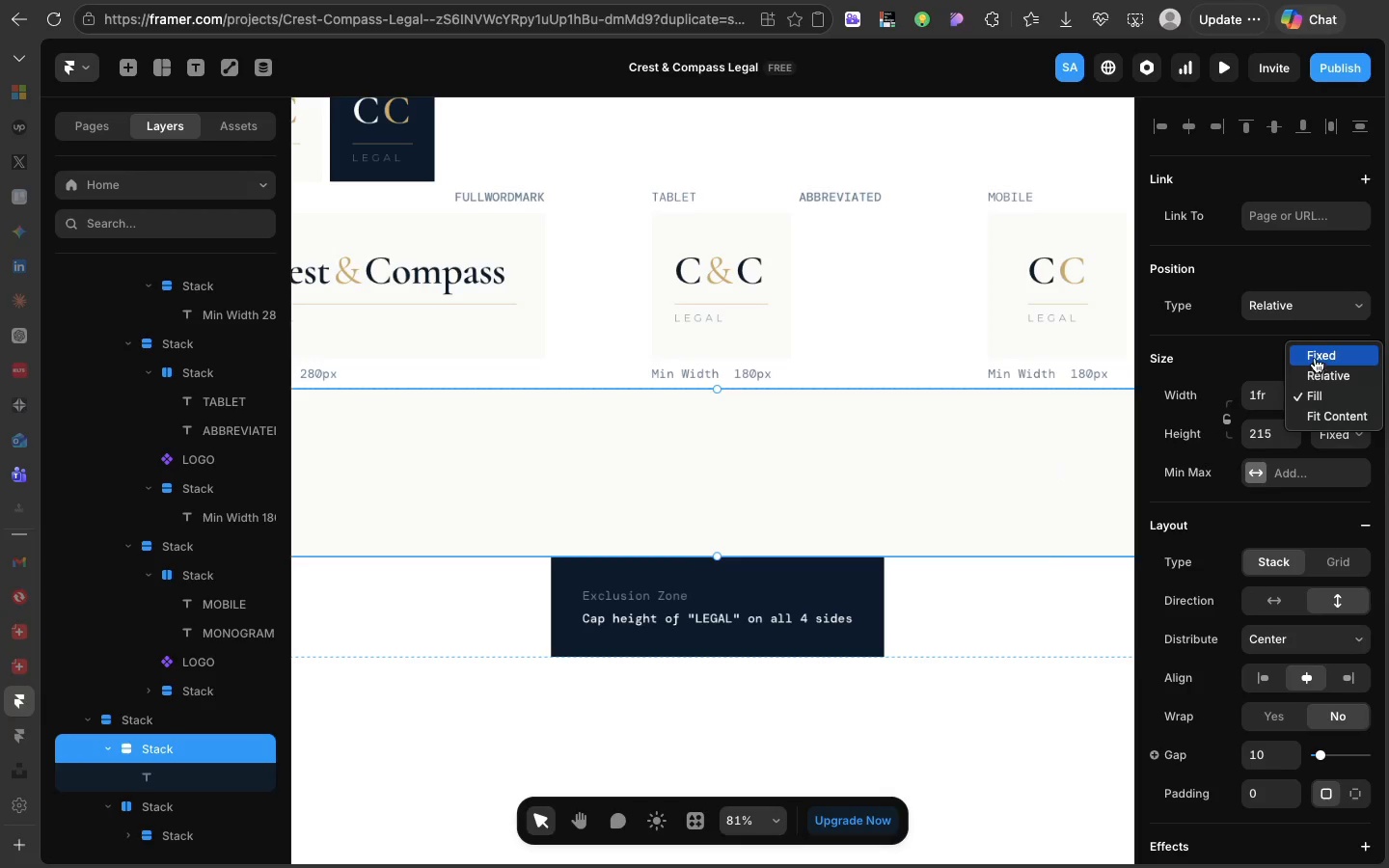 
left_click([1314, 355])
 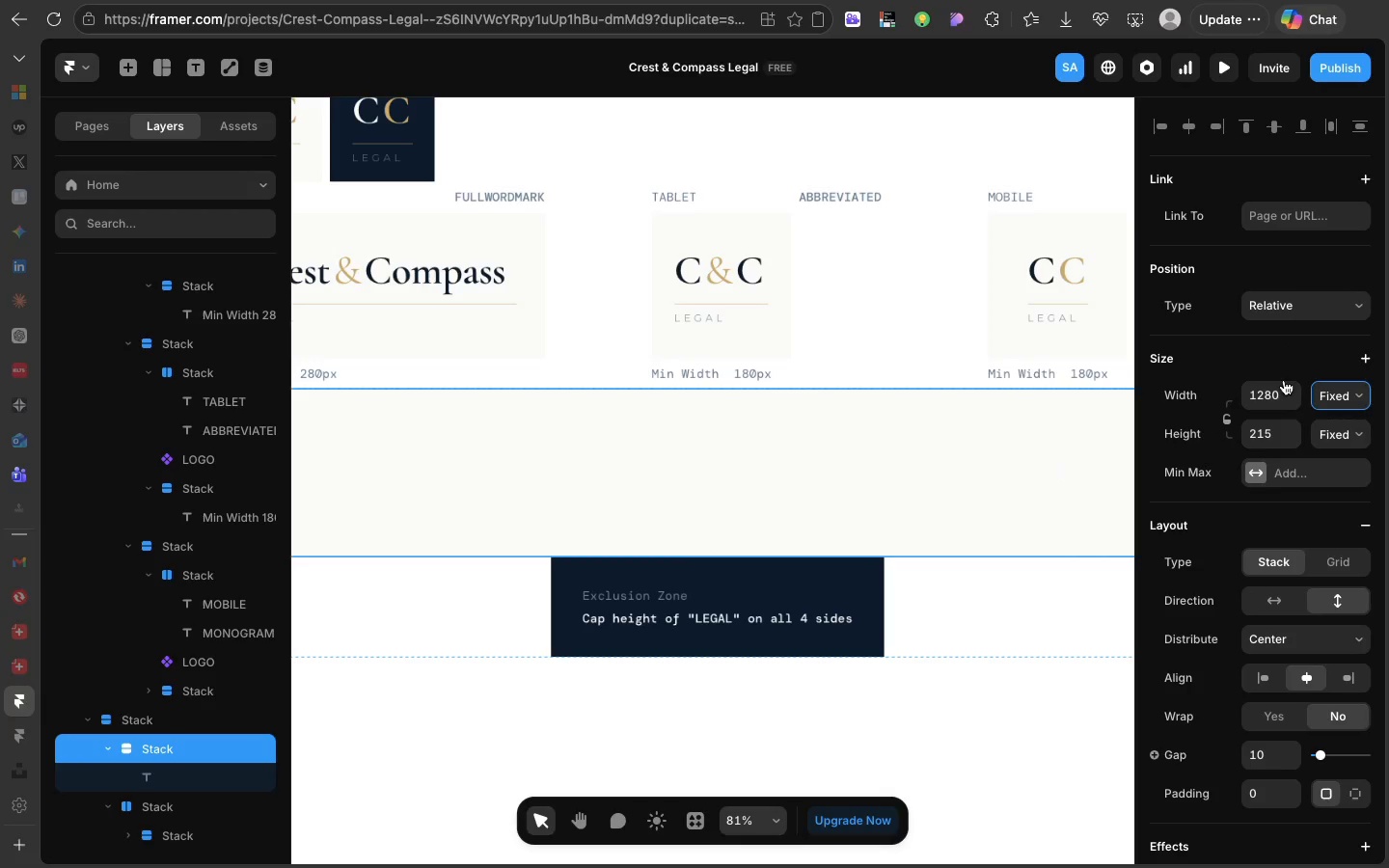 
left_click([1269, 405])
 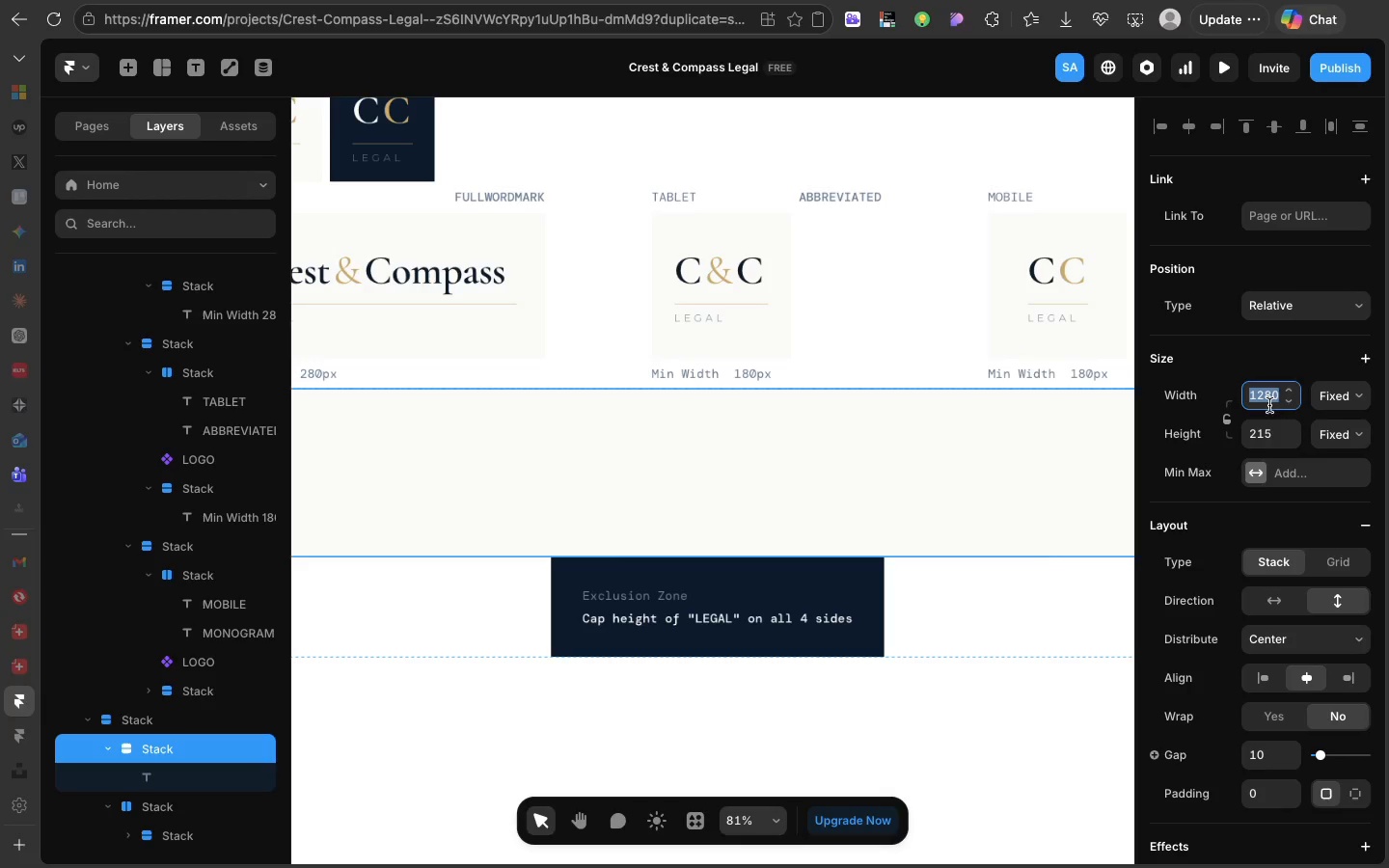 
type(426)
 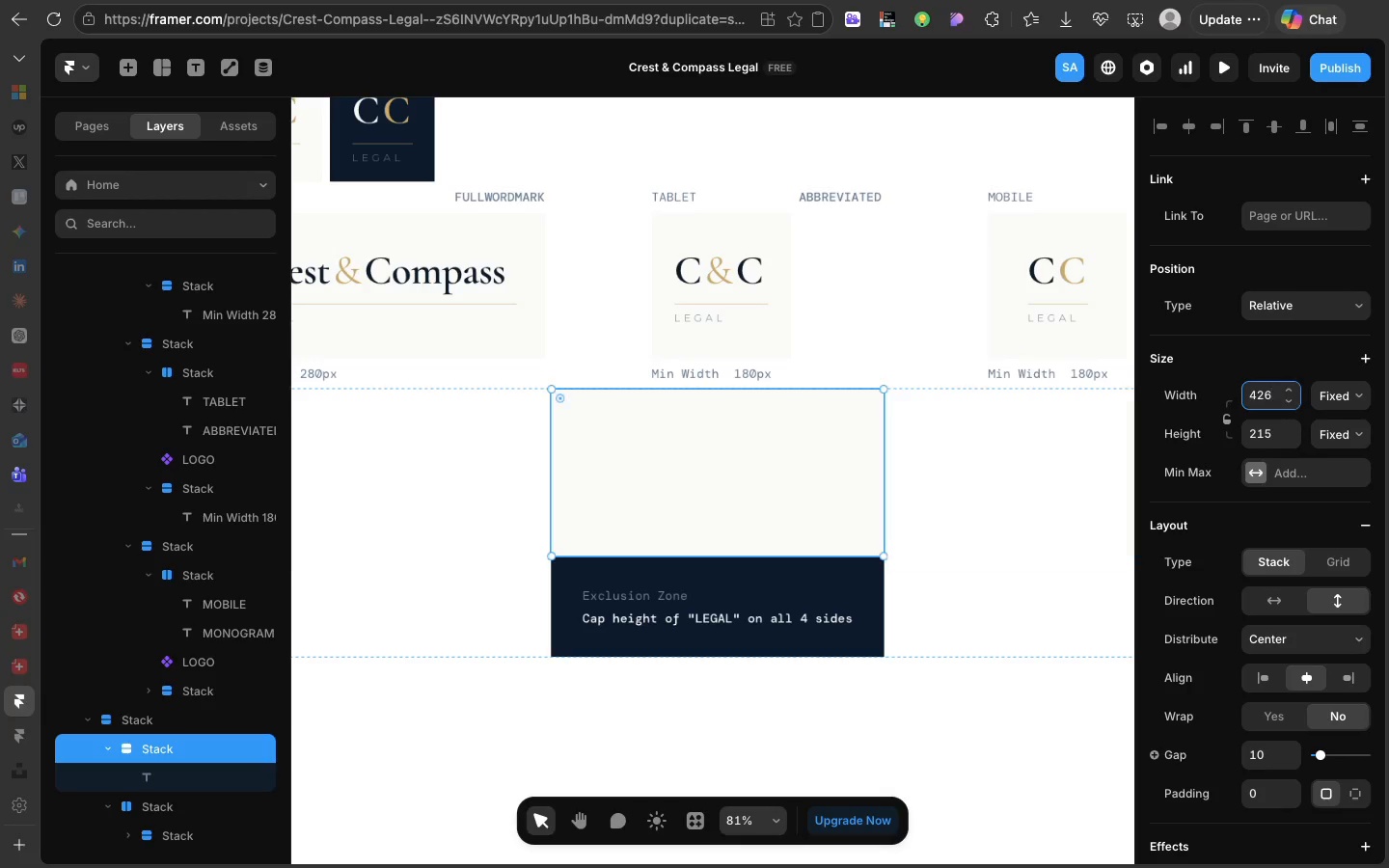 
key(Enter)
 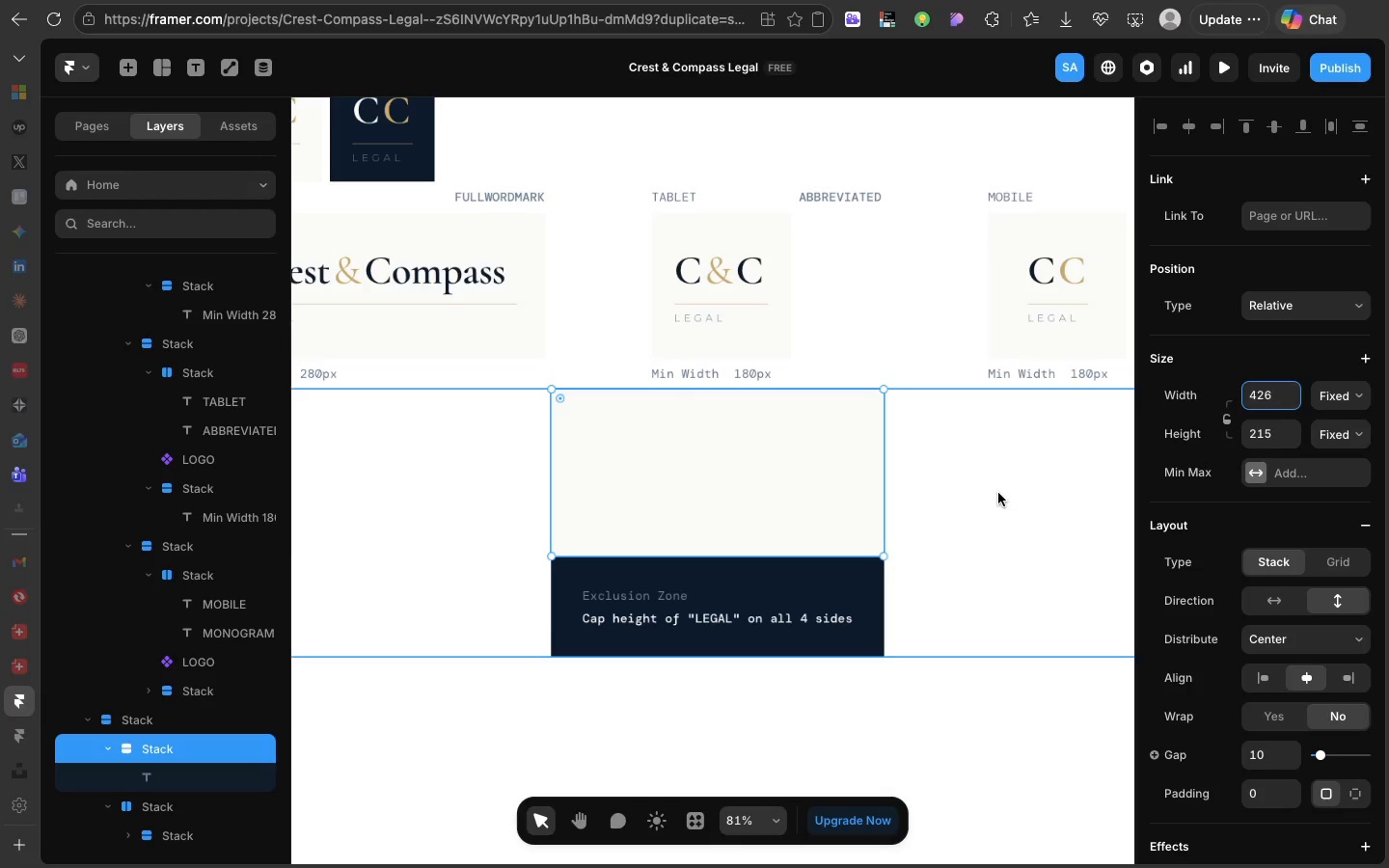 
left_click([962, 525])
 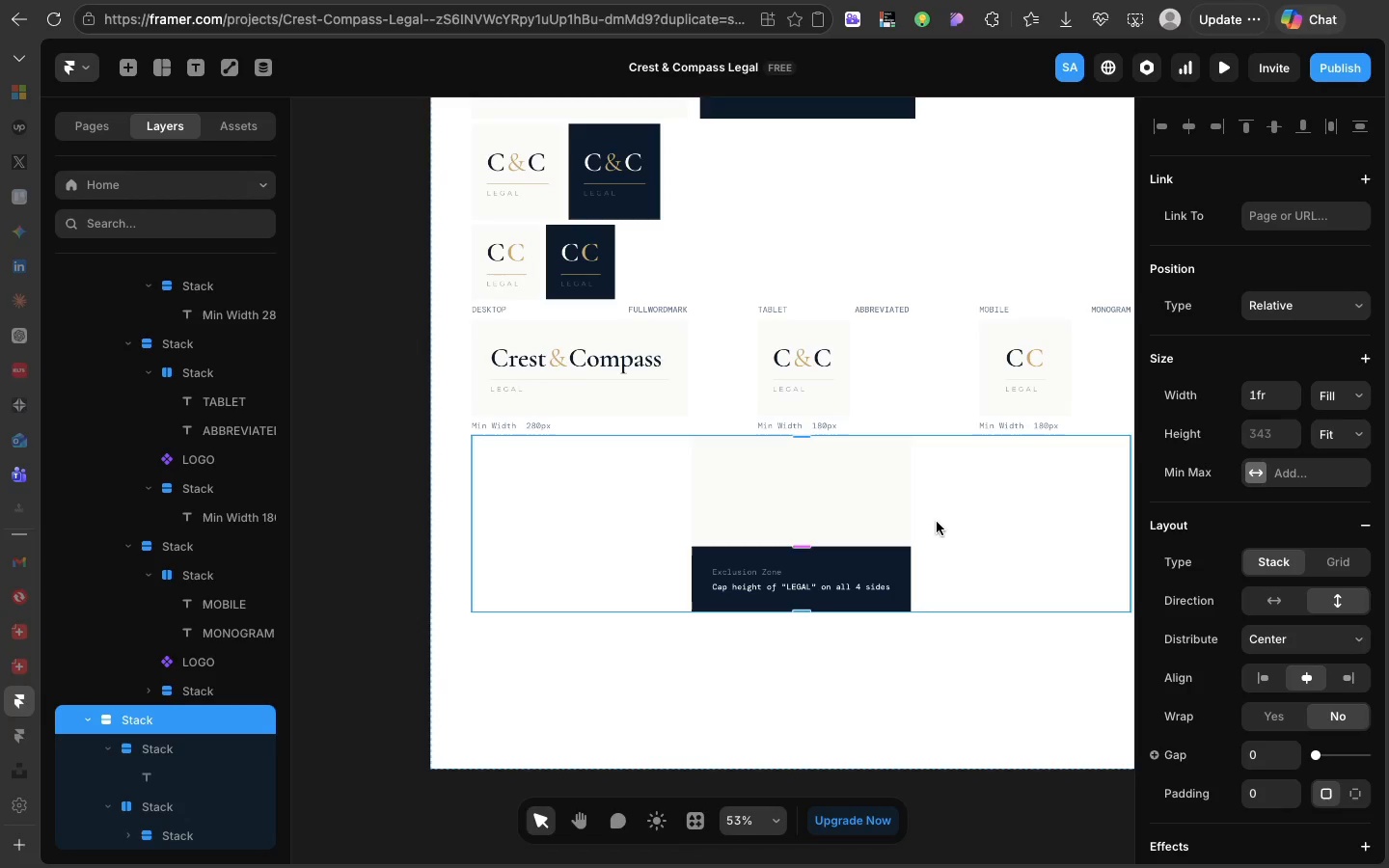 
left_click([937, 522])
 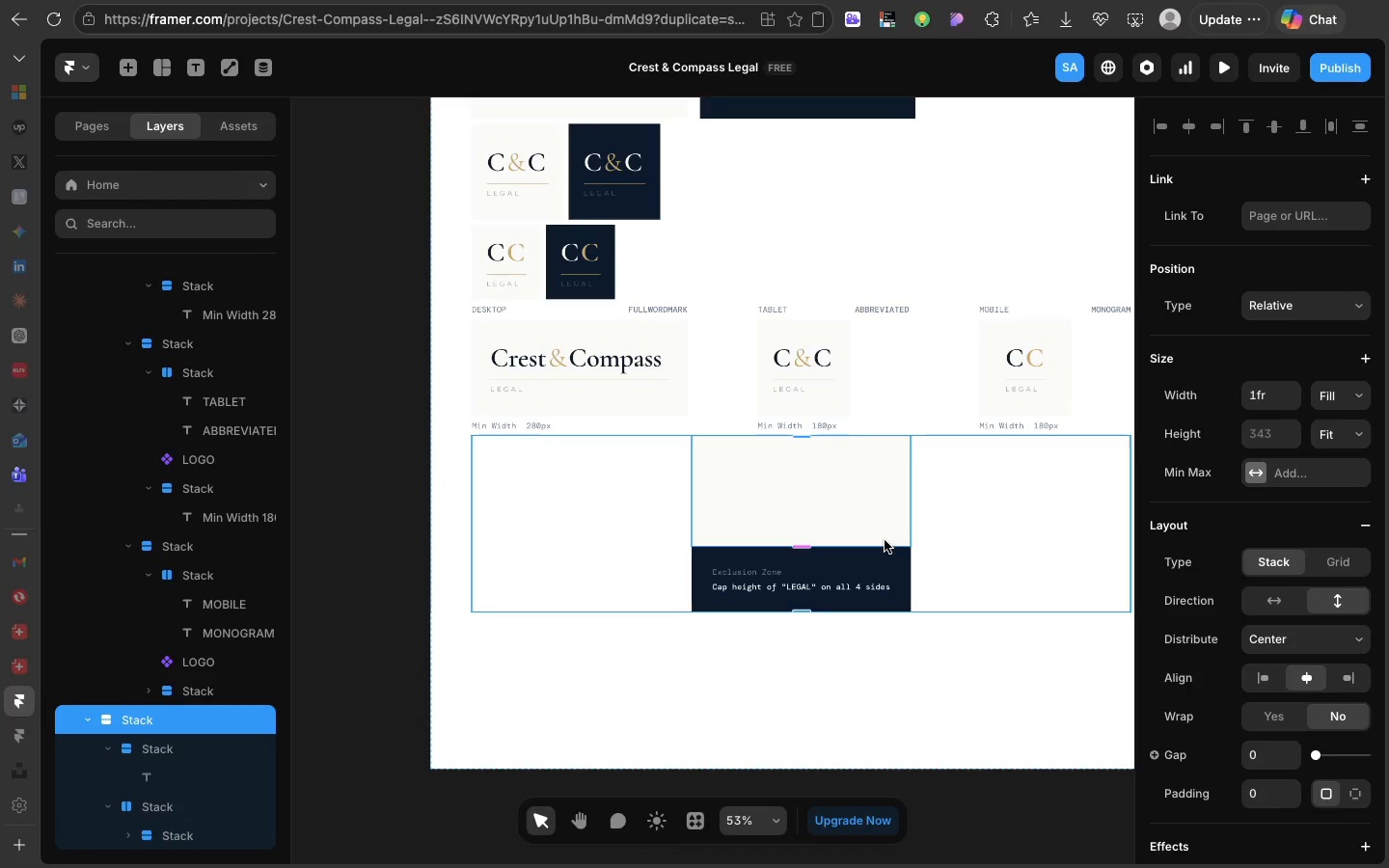 
left_click([885, 540])
 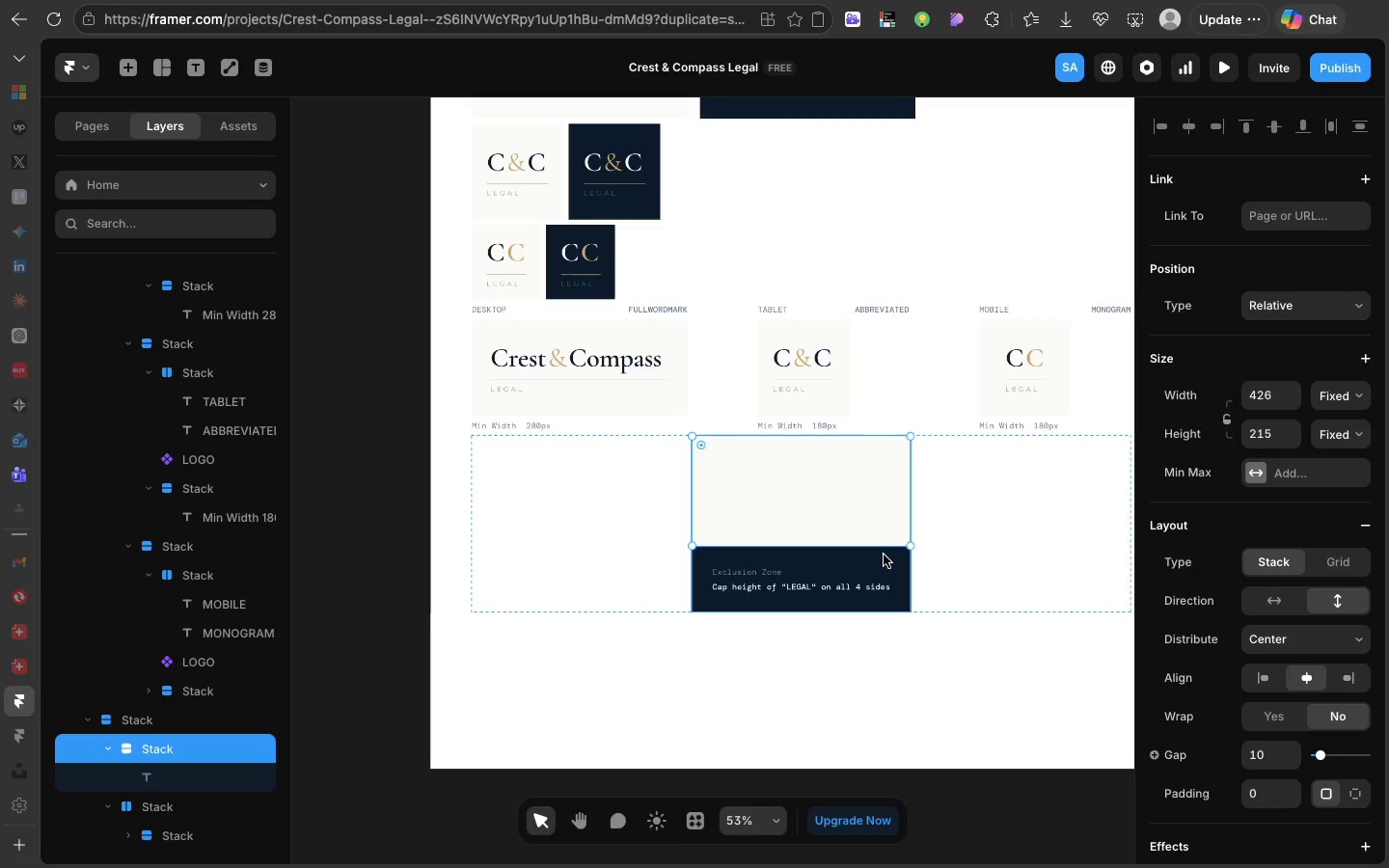 
wait(5.16)
 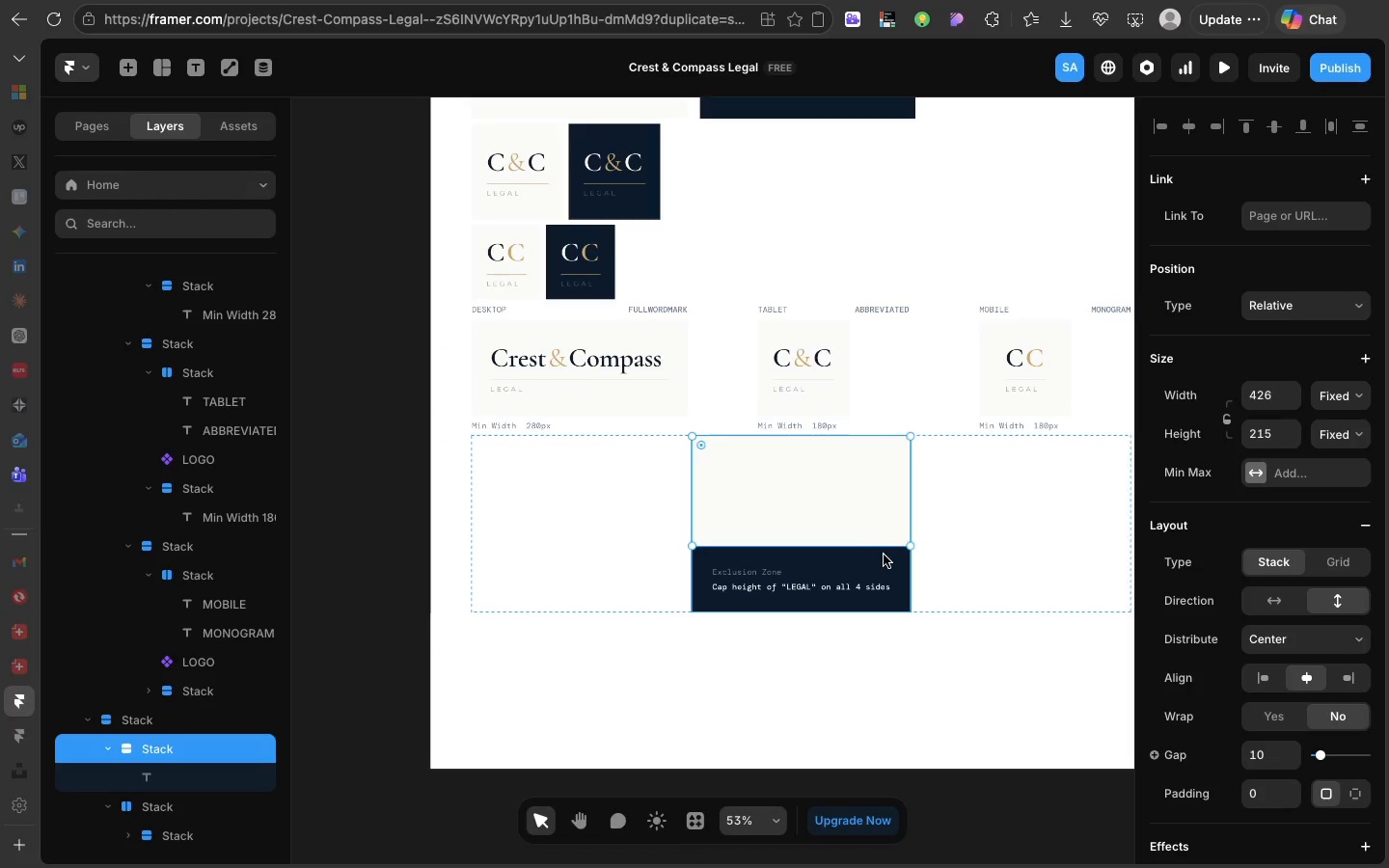 
left_click([884, 555])
 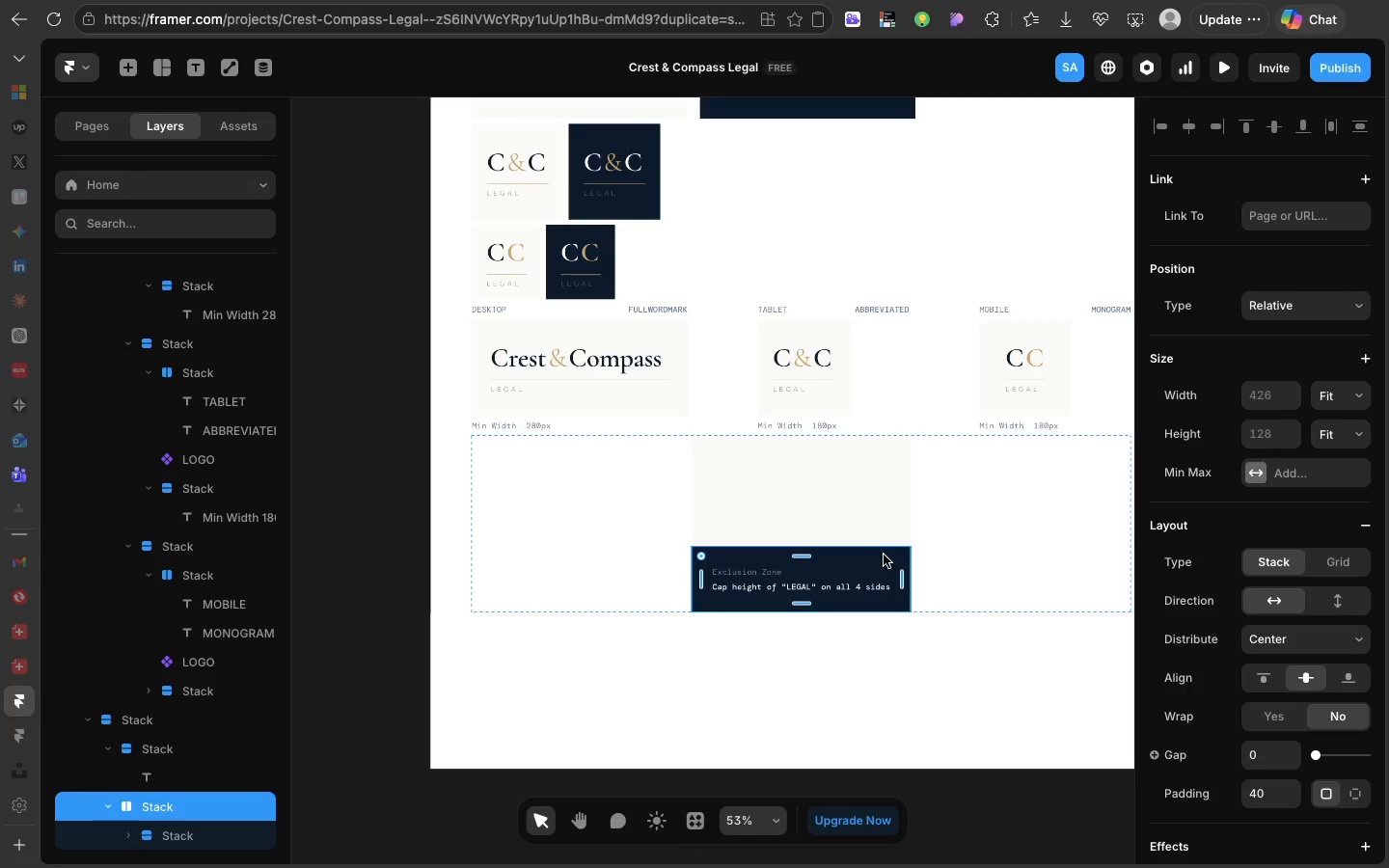 
hold_key(key=ShiftLeft, duration=1.06)
left_click([866, 507])
 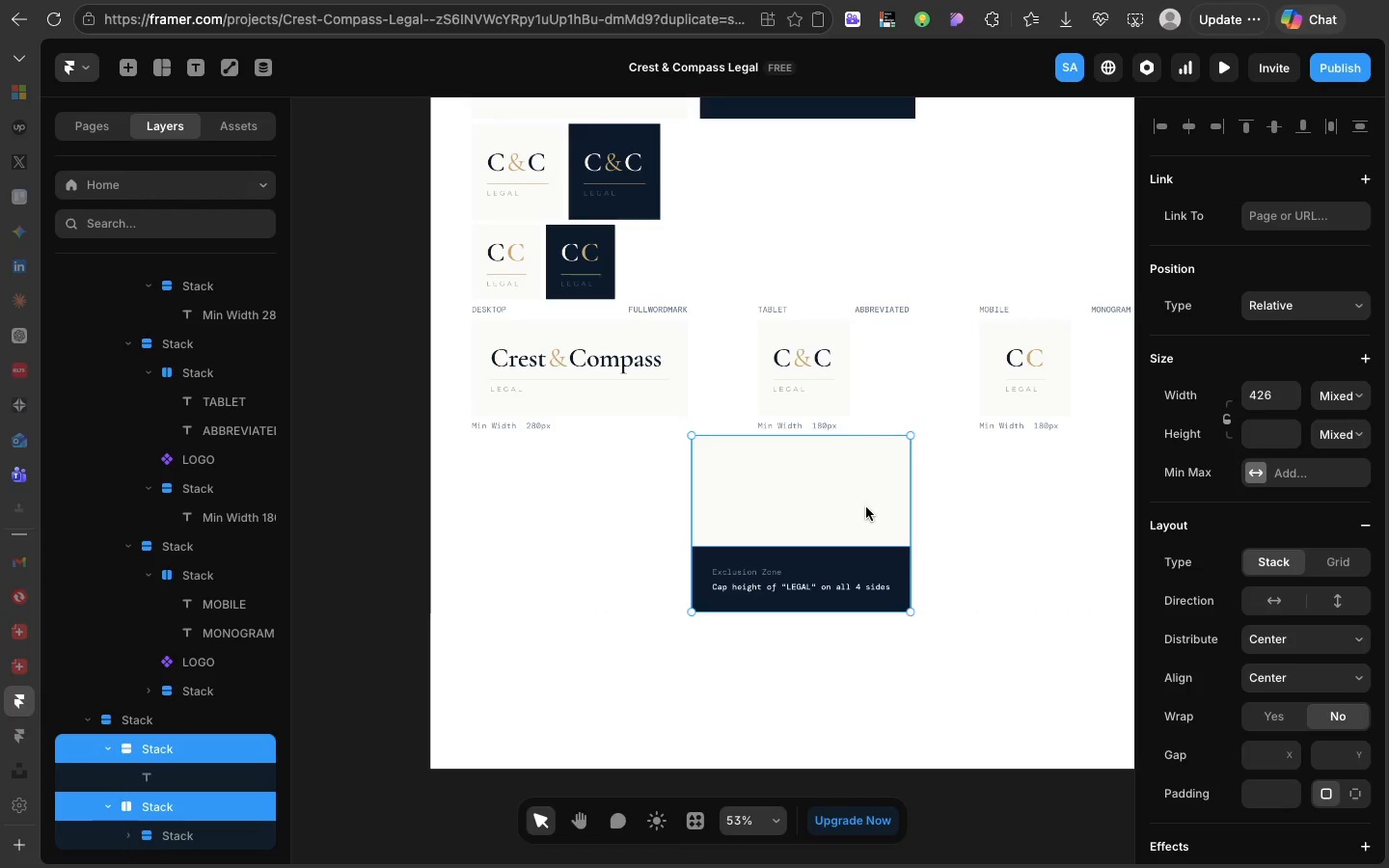 
right_click([866, 507])
 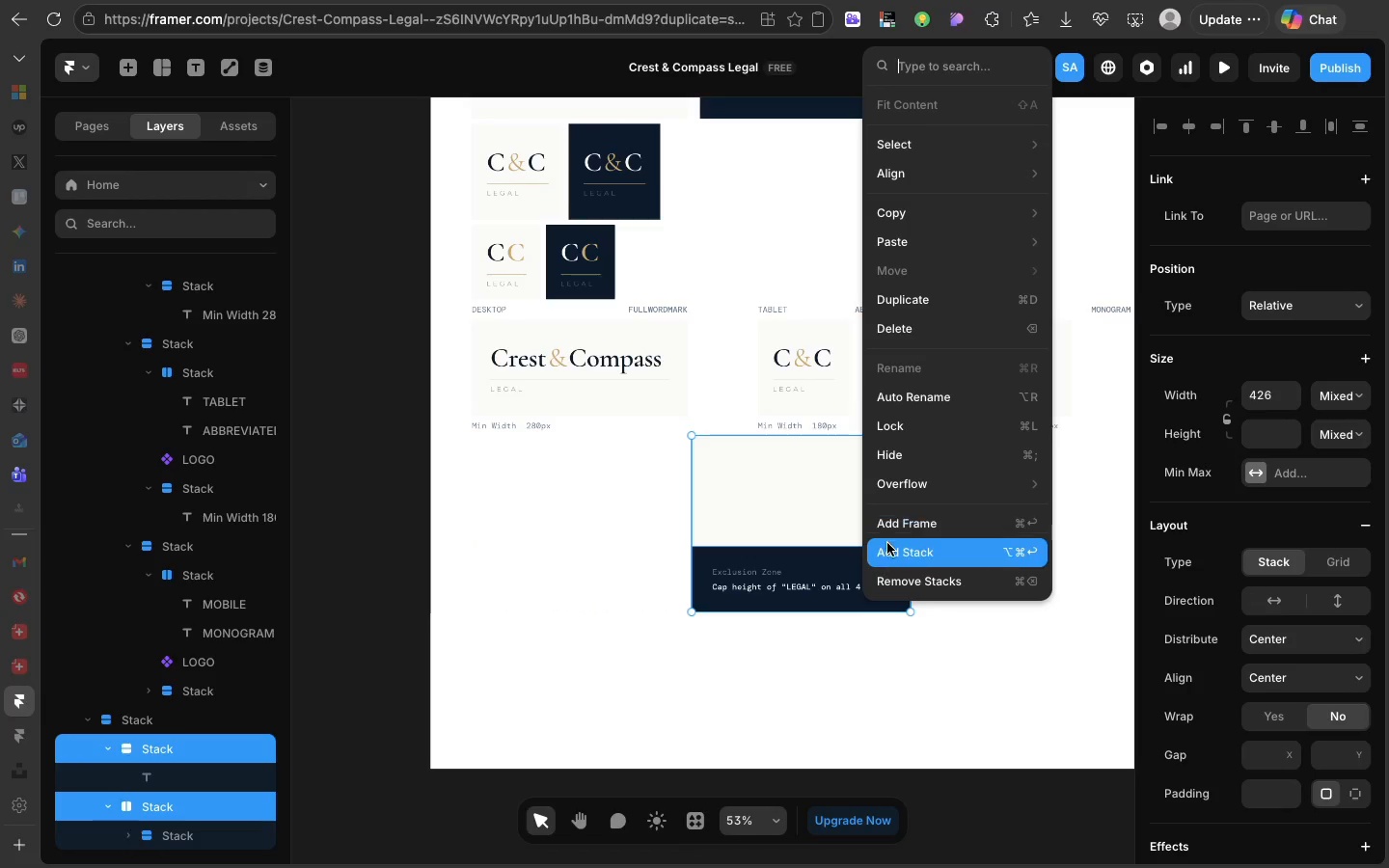 
left_click([887, 544])
 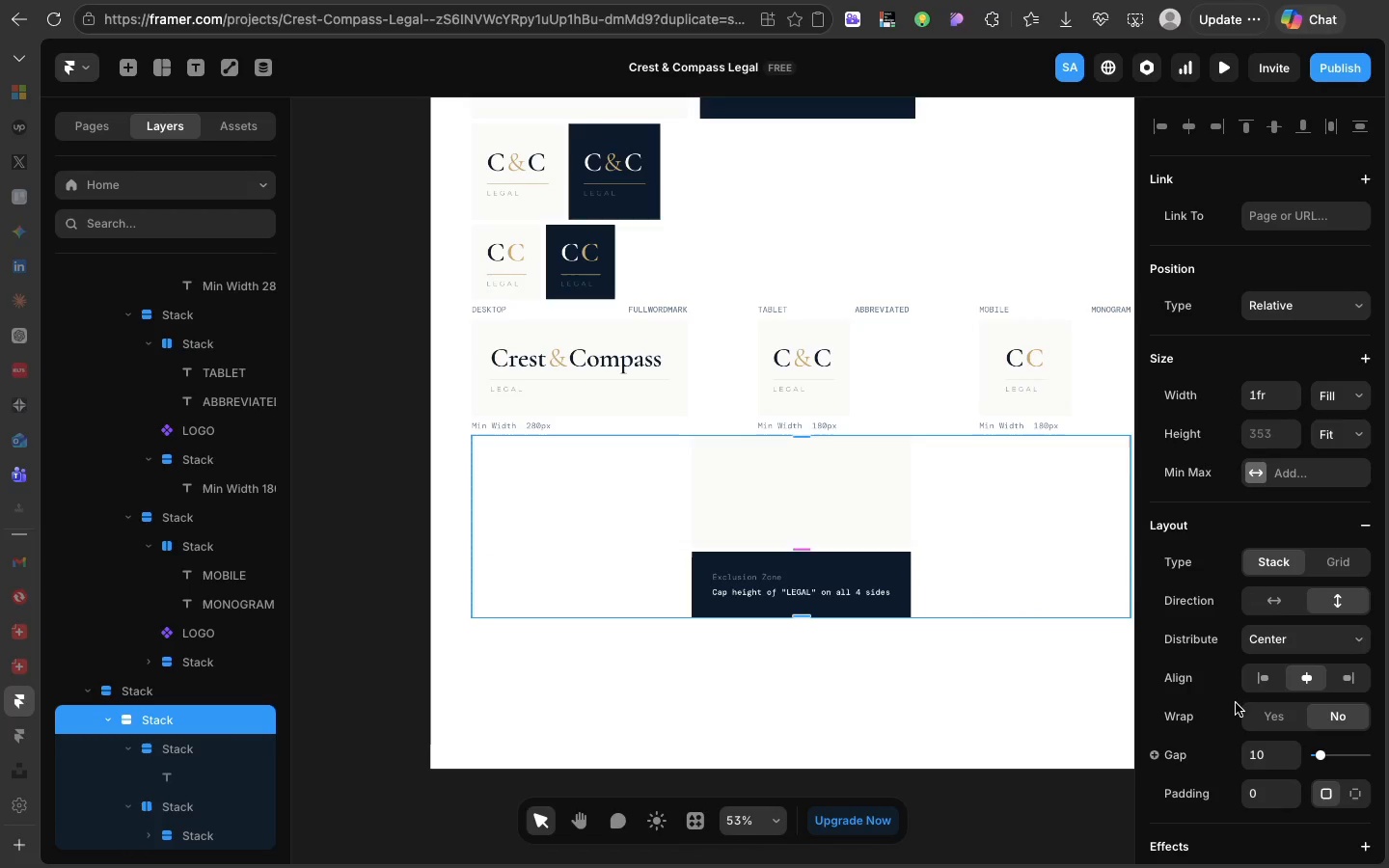 
left_click([1255, 742])
 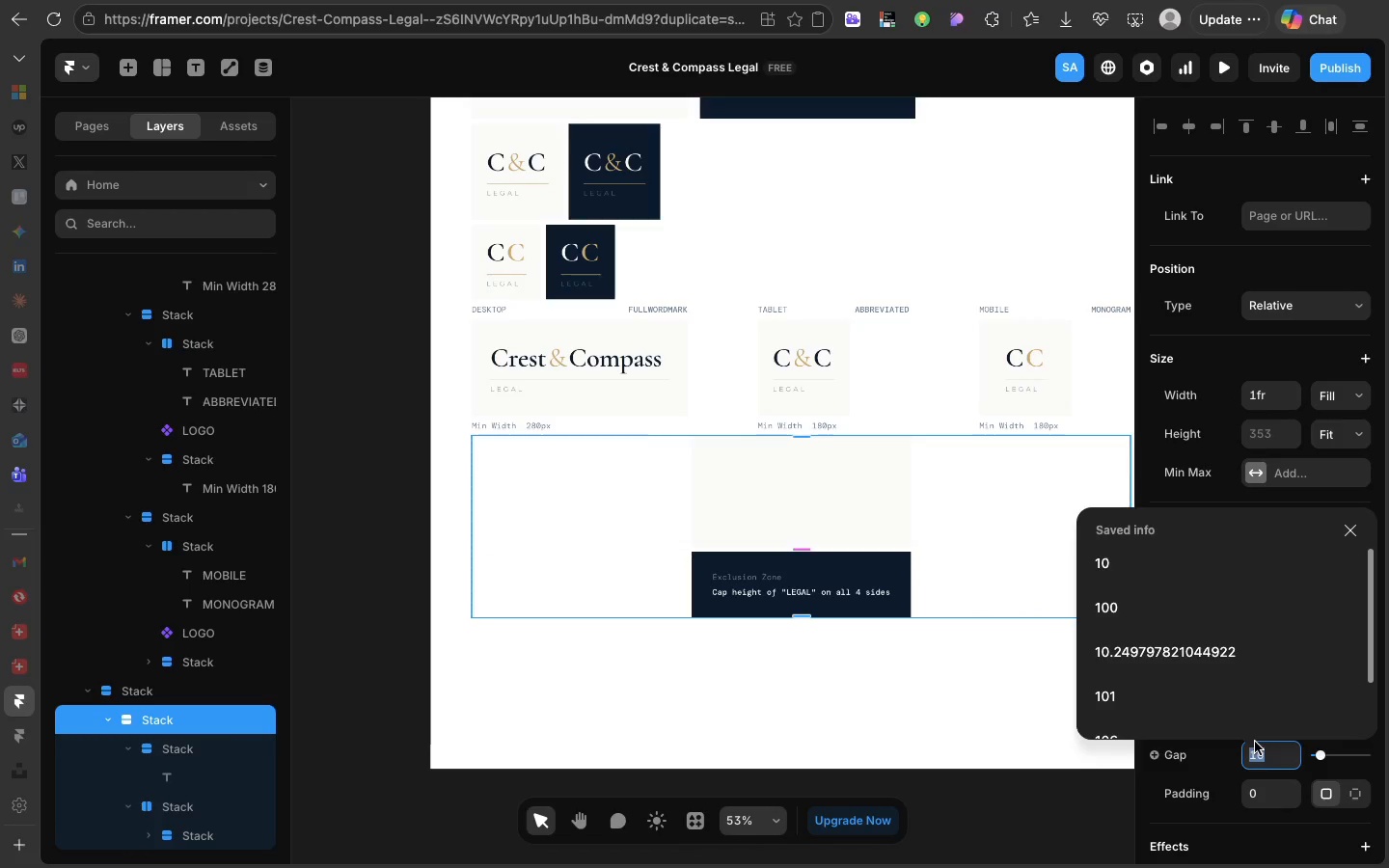 
key(0)
 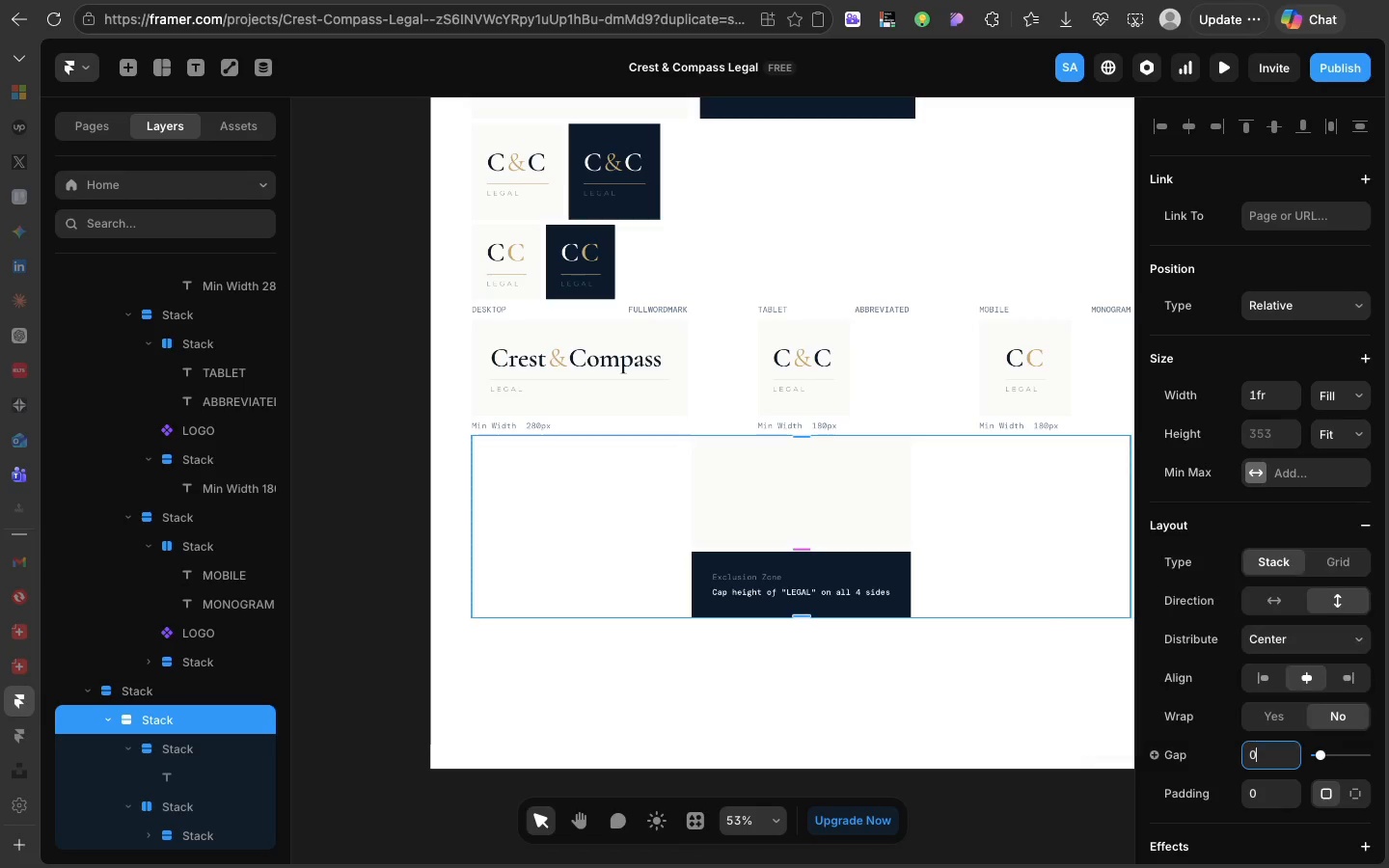 
key(Enter)
 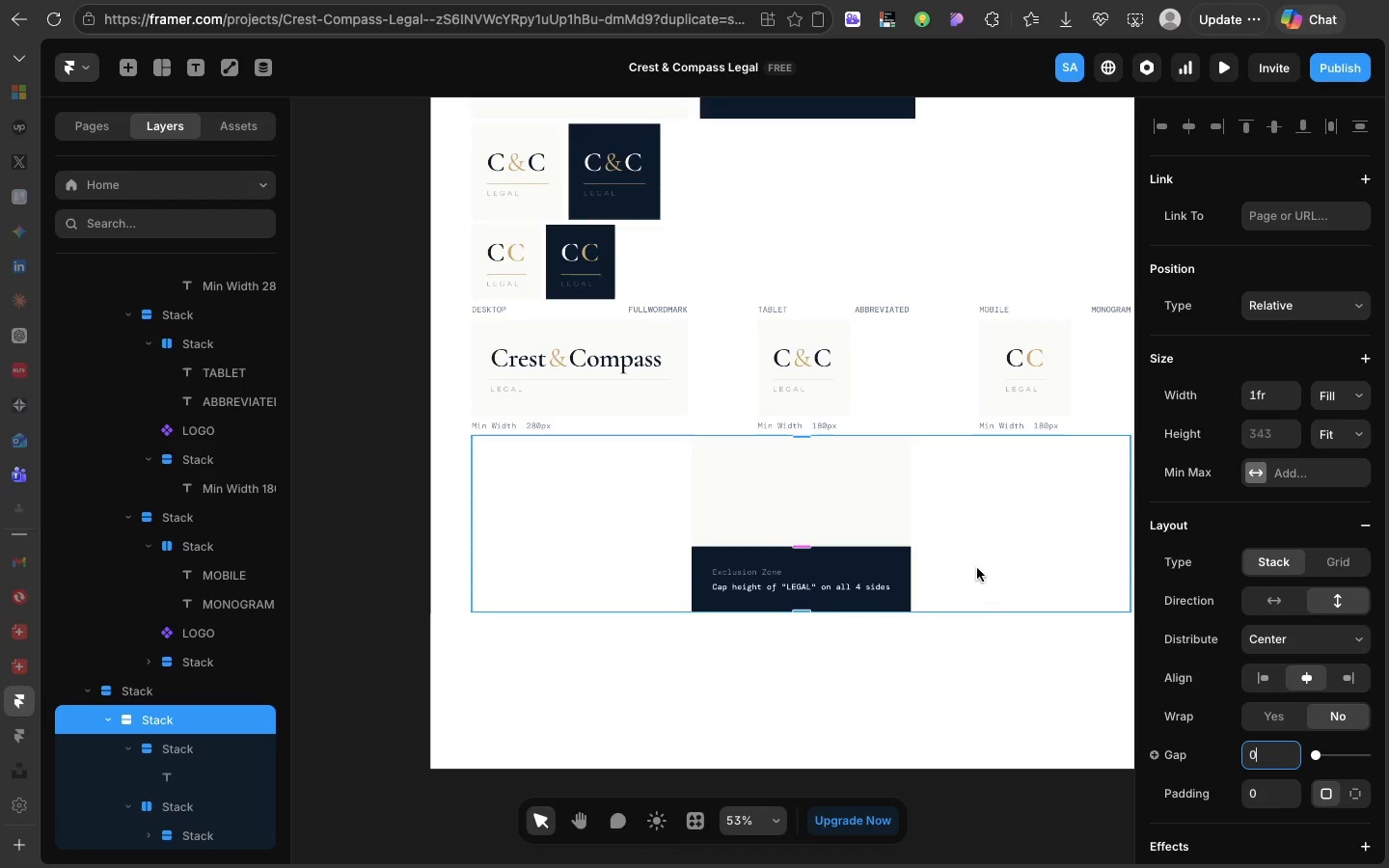 
left_click([977, 566])
 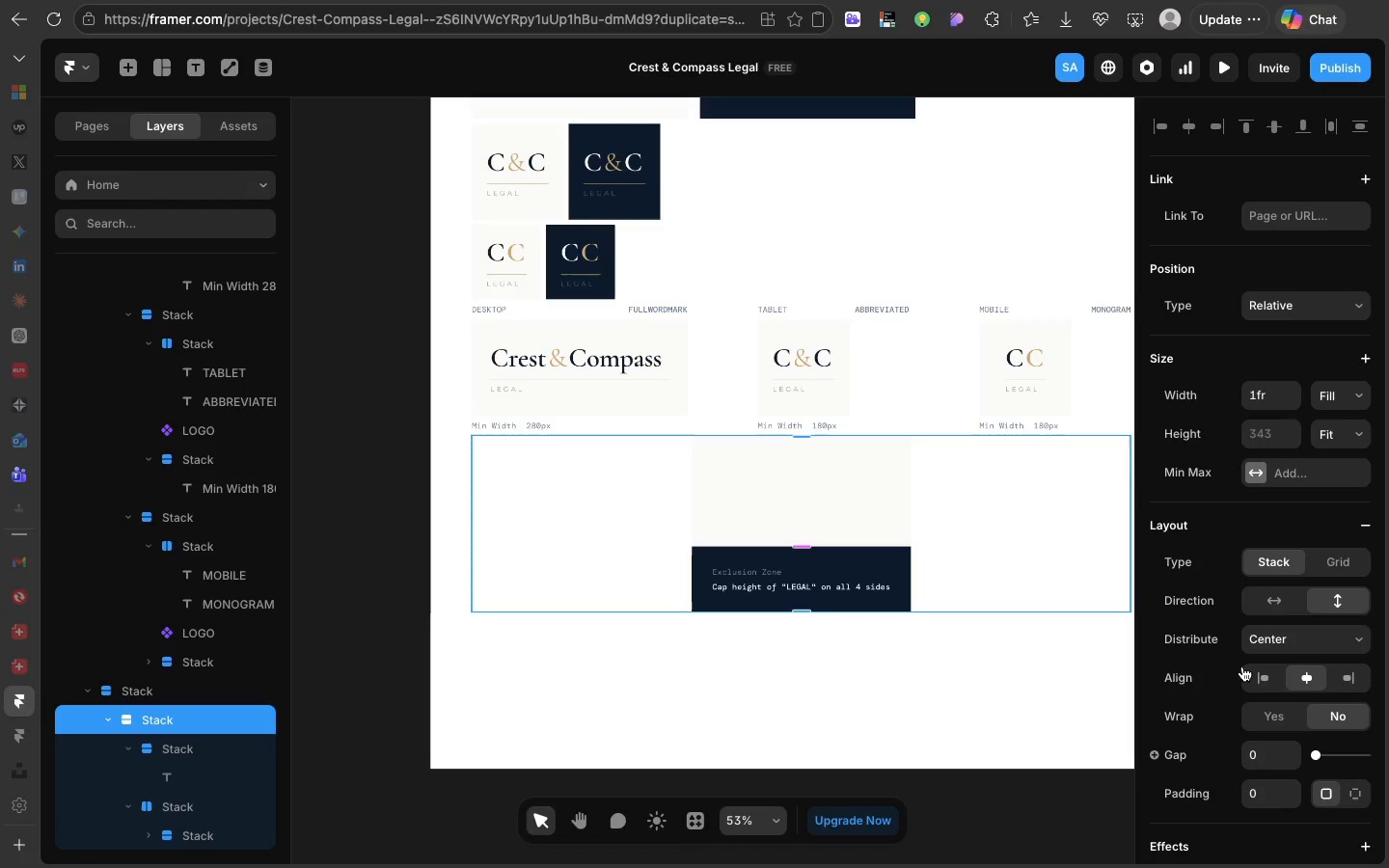 
left_click([1250, 671])
 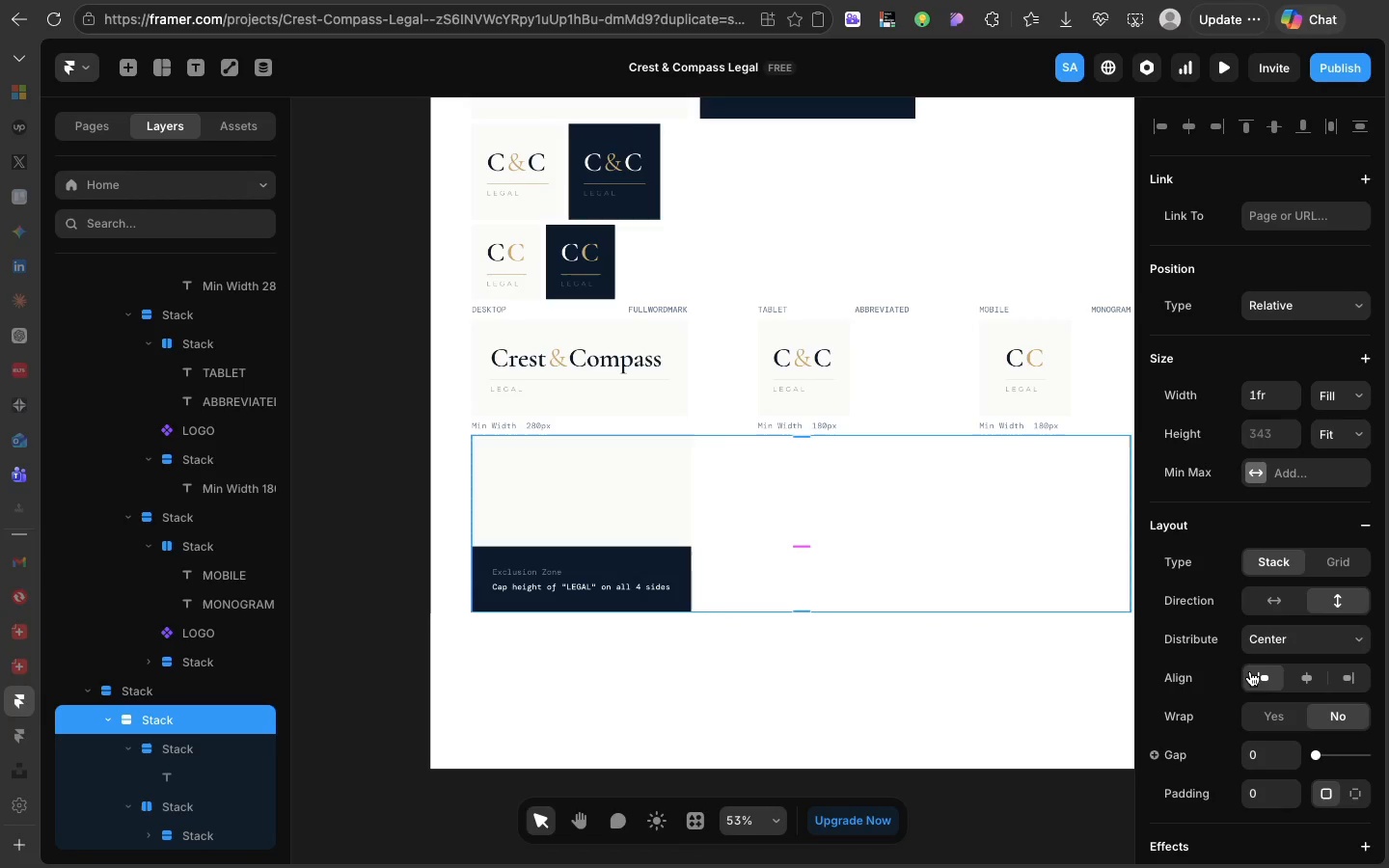 
wait(11.16)
 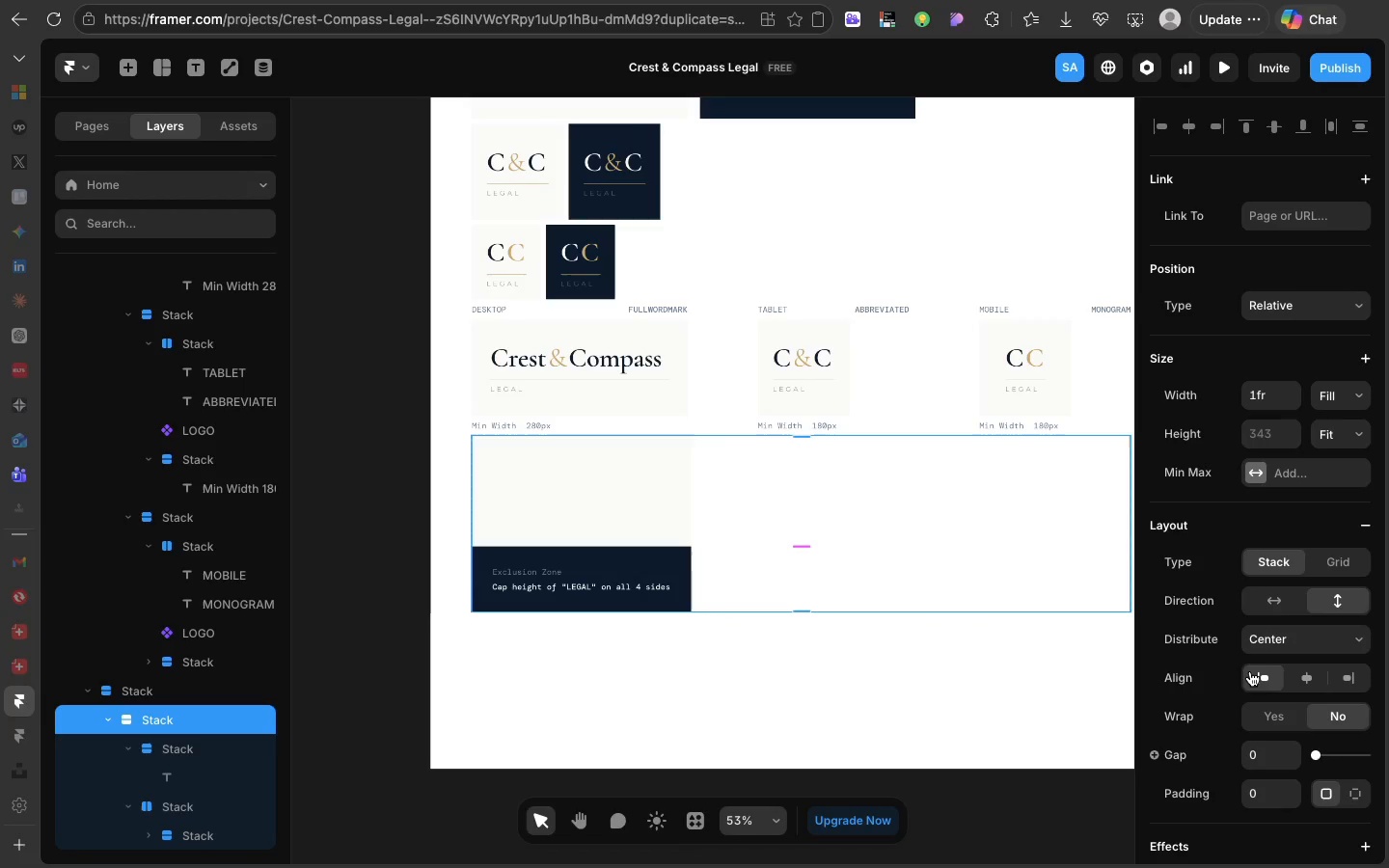 
left_click([565, 521])
 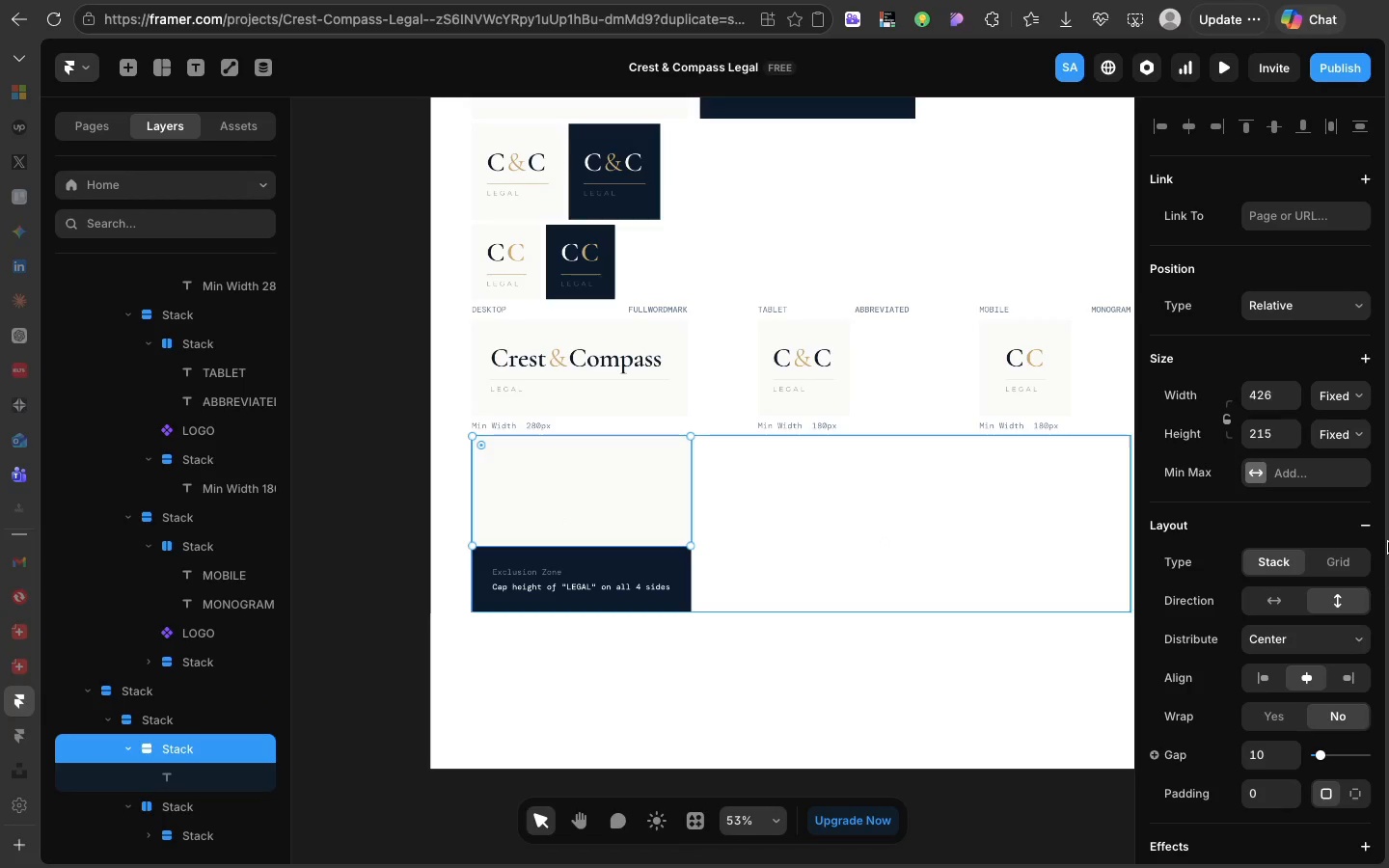 
scroll: coordinate [1285, 571], scroll_direction: down, amount: 21.0
 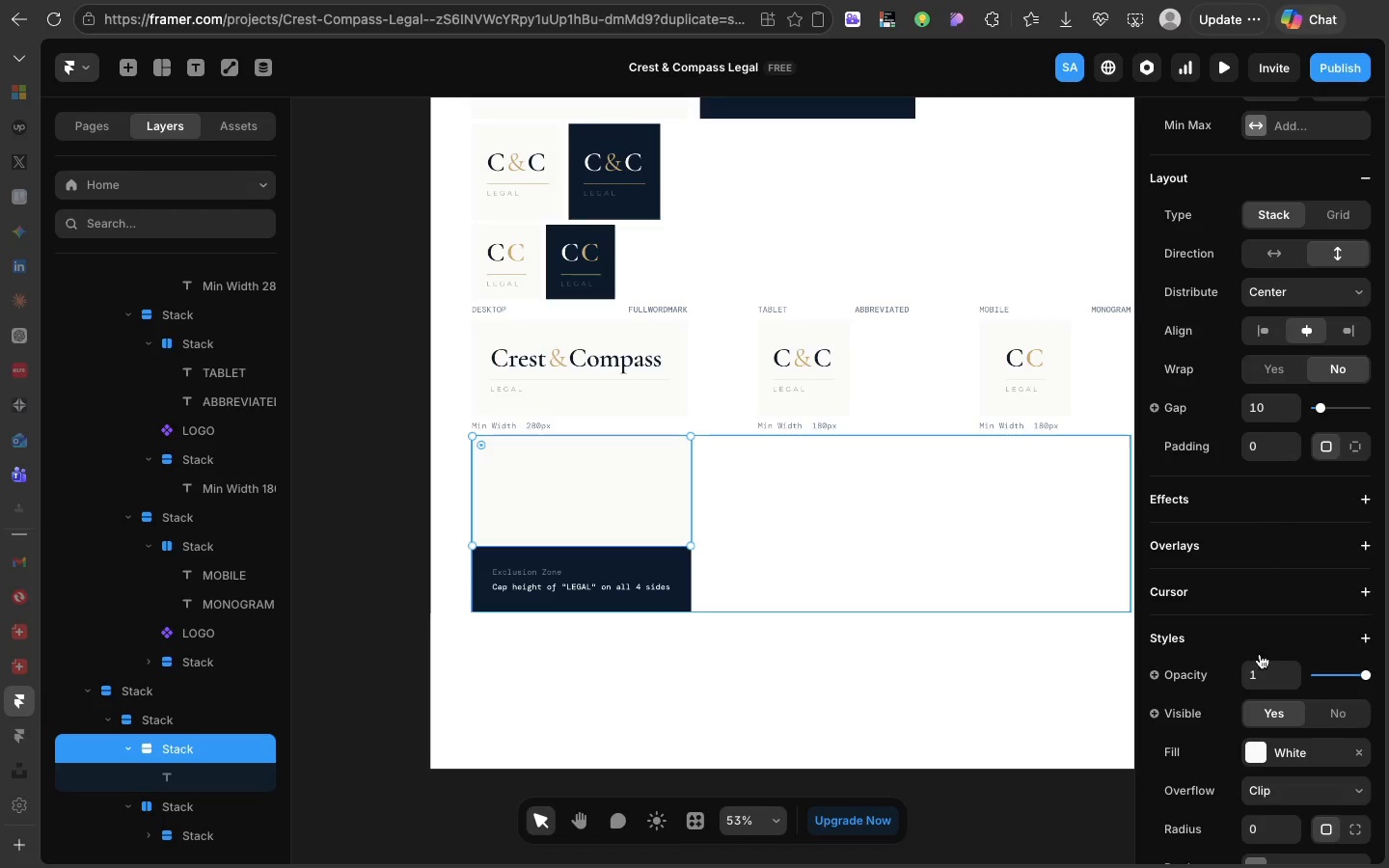 
left_click([1256, 741])
 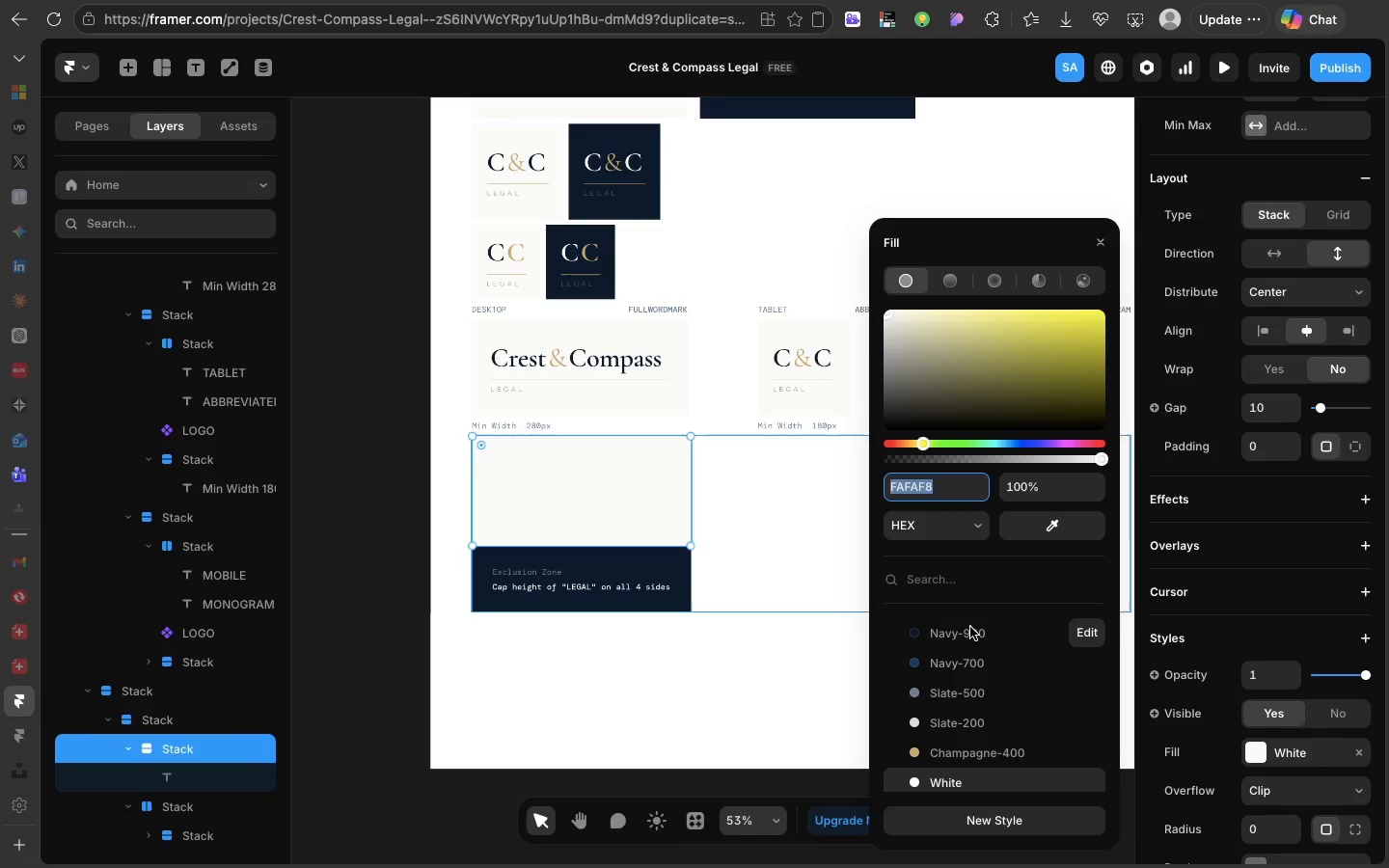 
left_click([970, 627])
 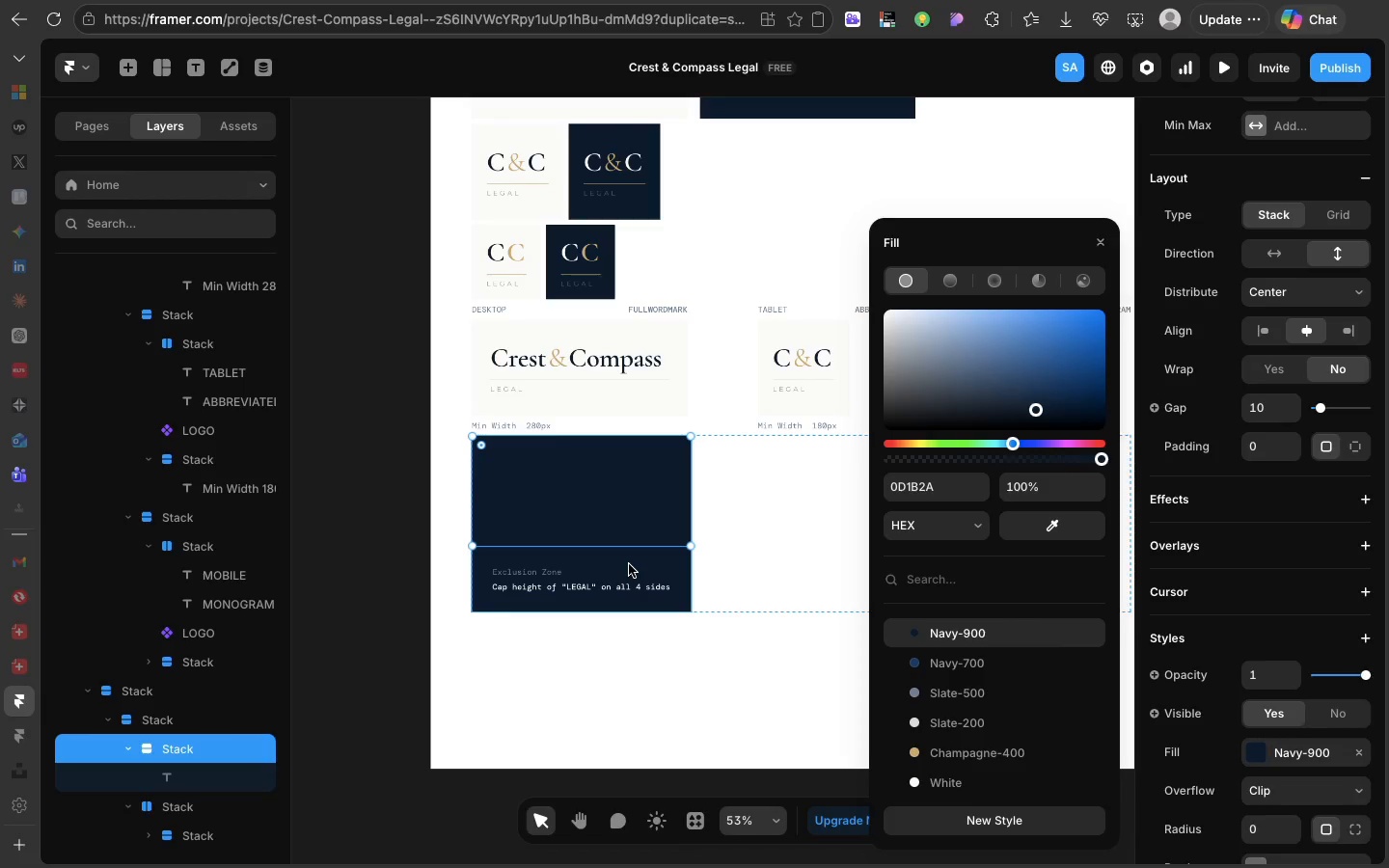 
left_click([629, 564])
 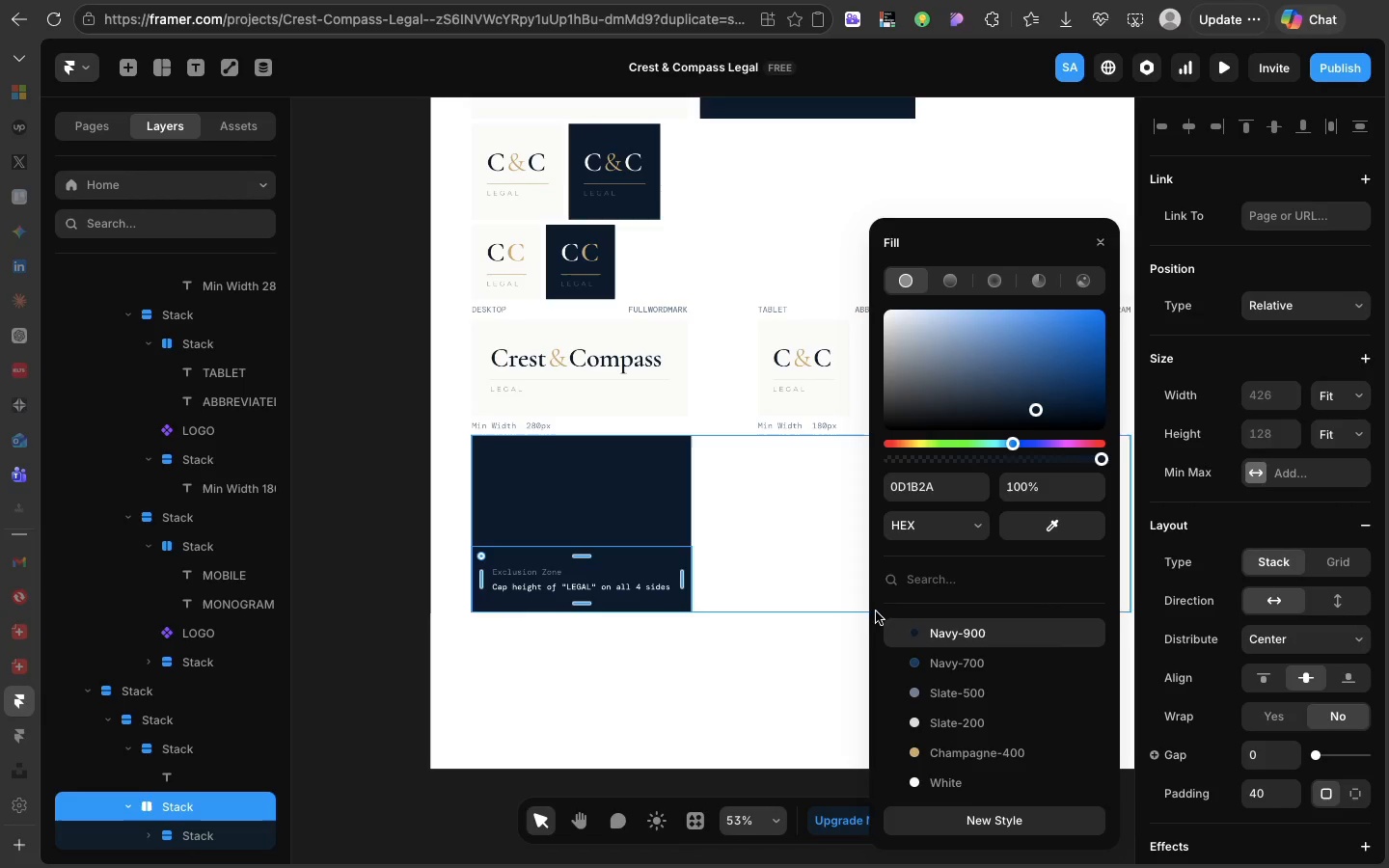 
left_click([951, 660])
 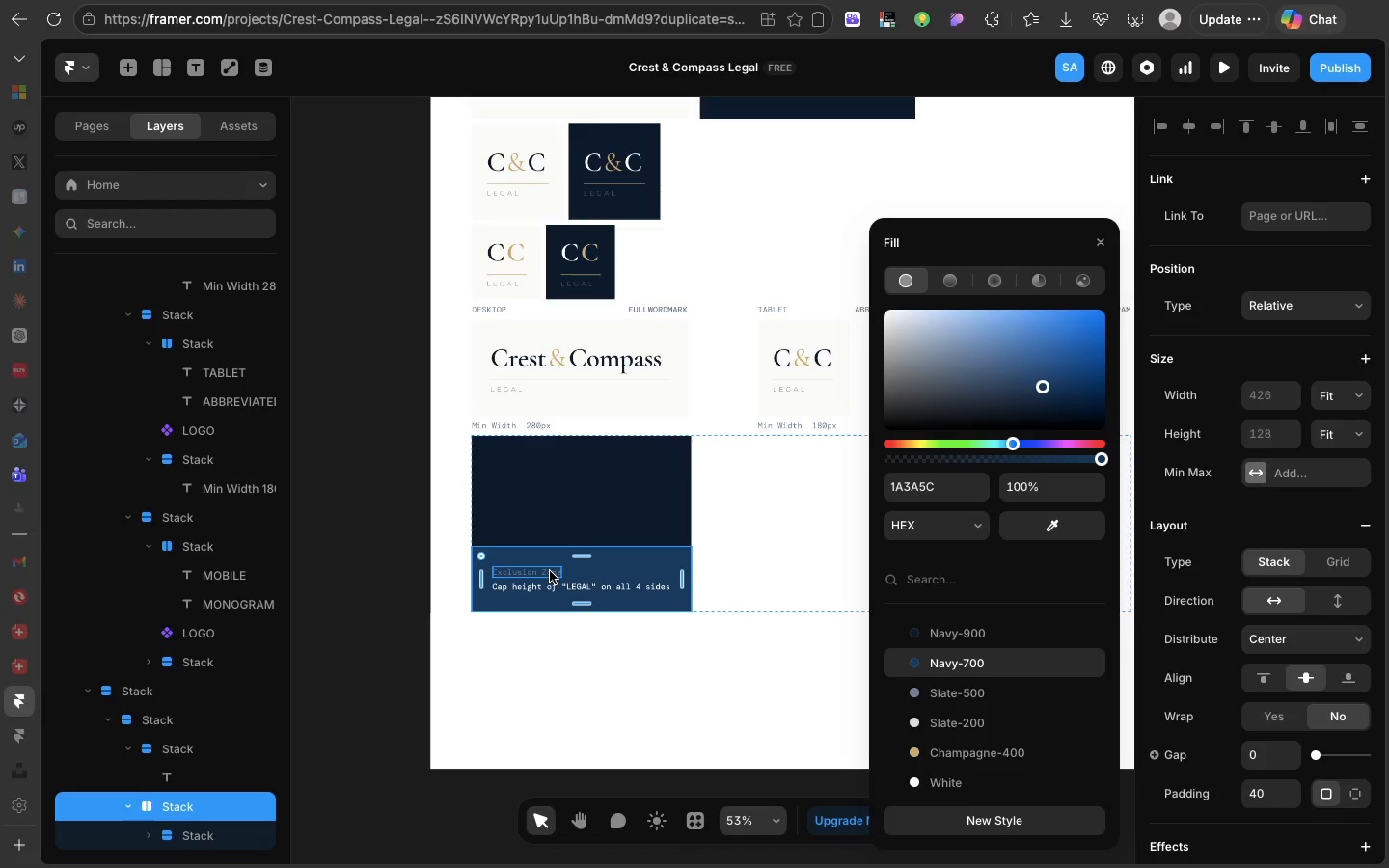 
double_click([551, 571])
 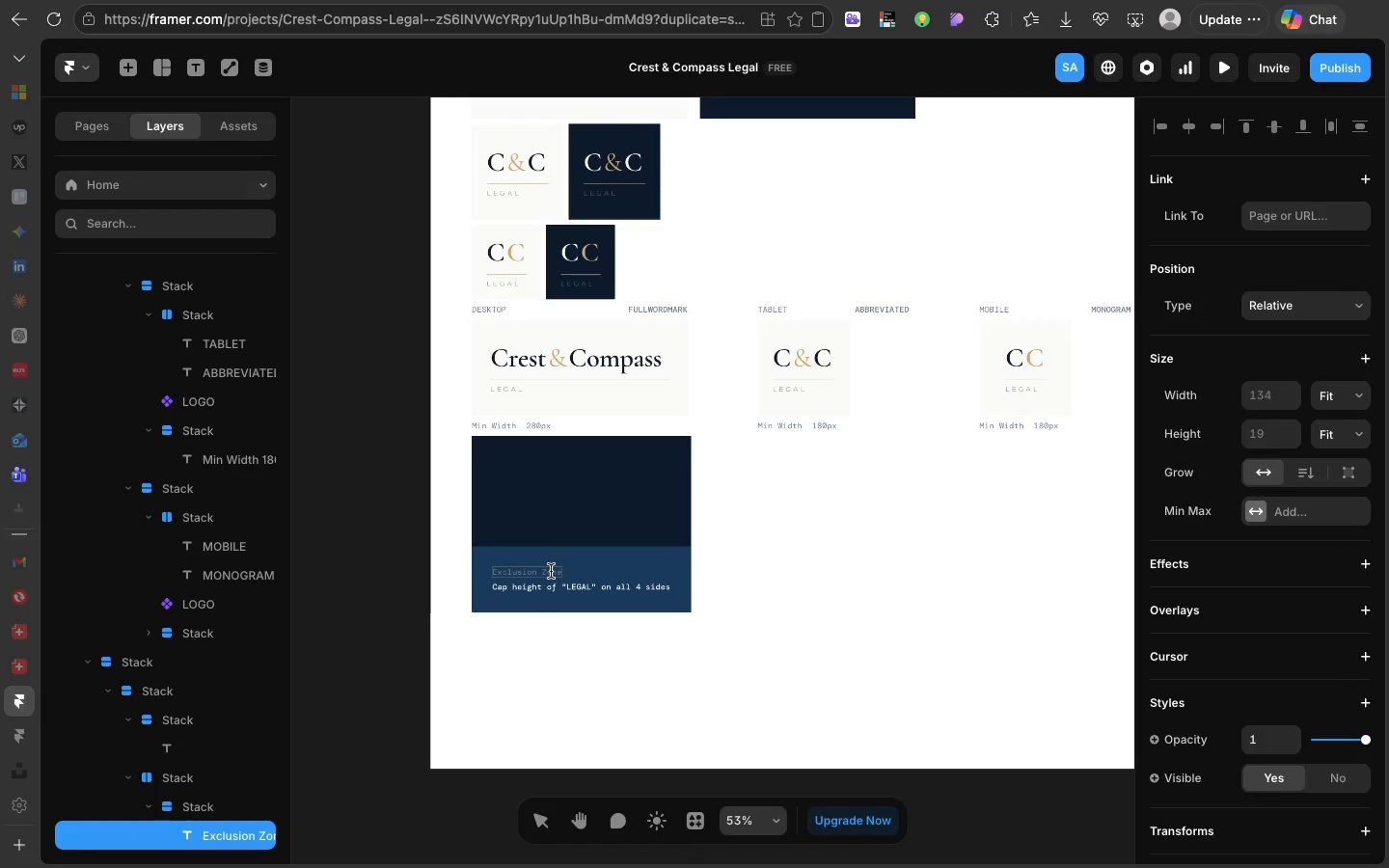 
double_click([551, 571])
 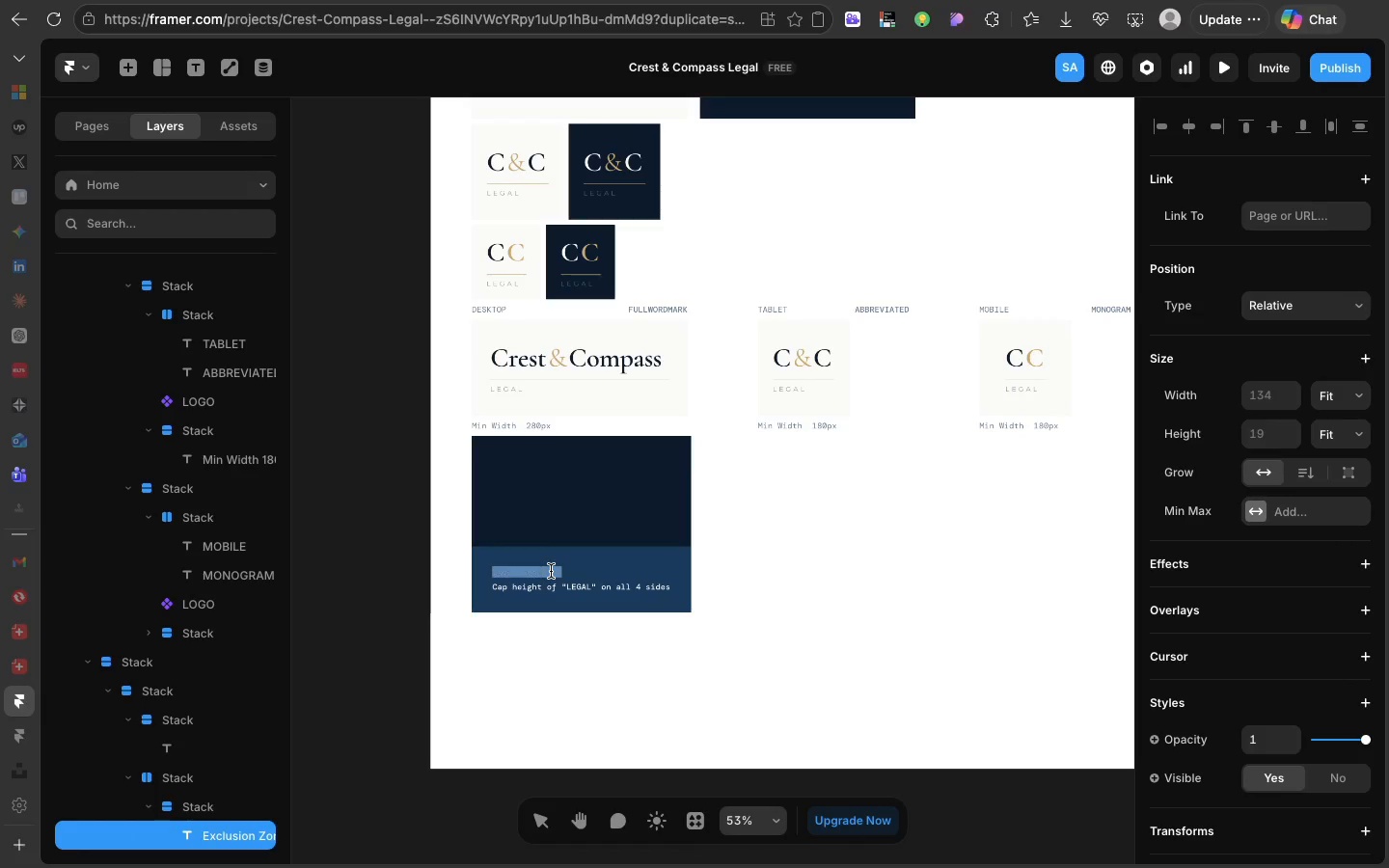 
triple_click([551, 571])
 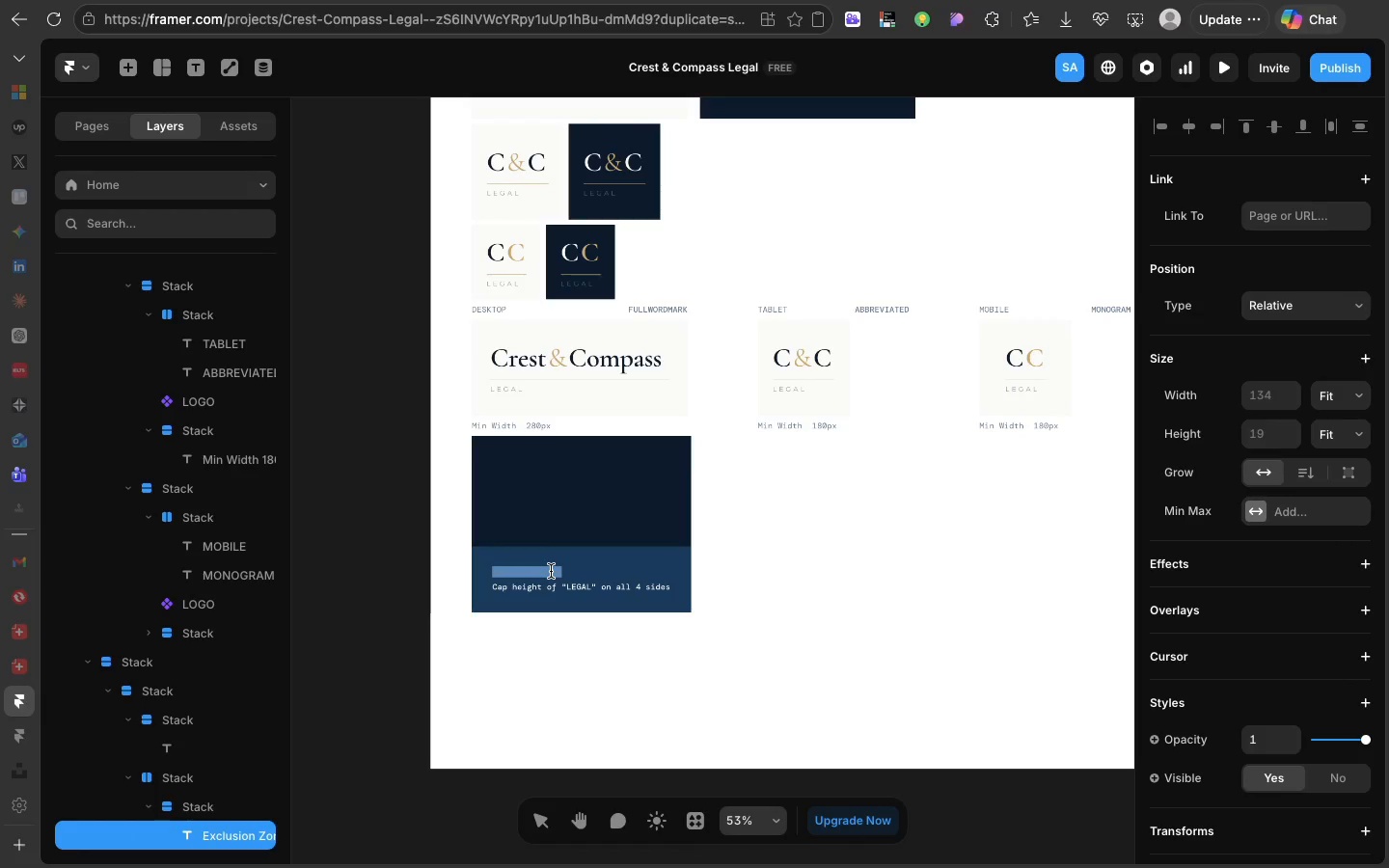 
triple_click([551, 571])
 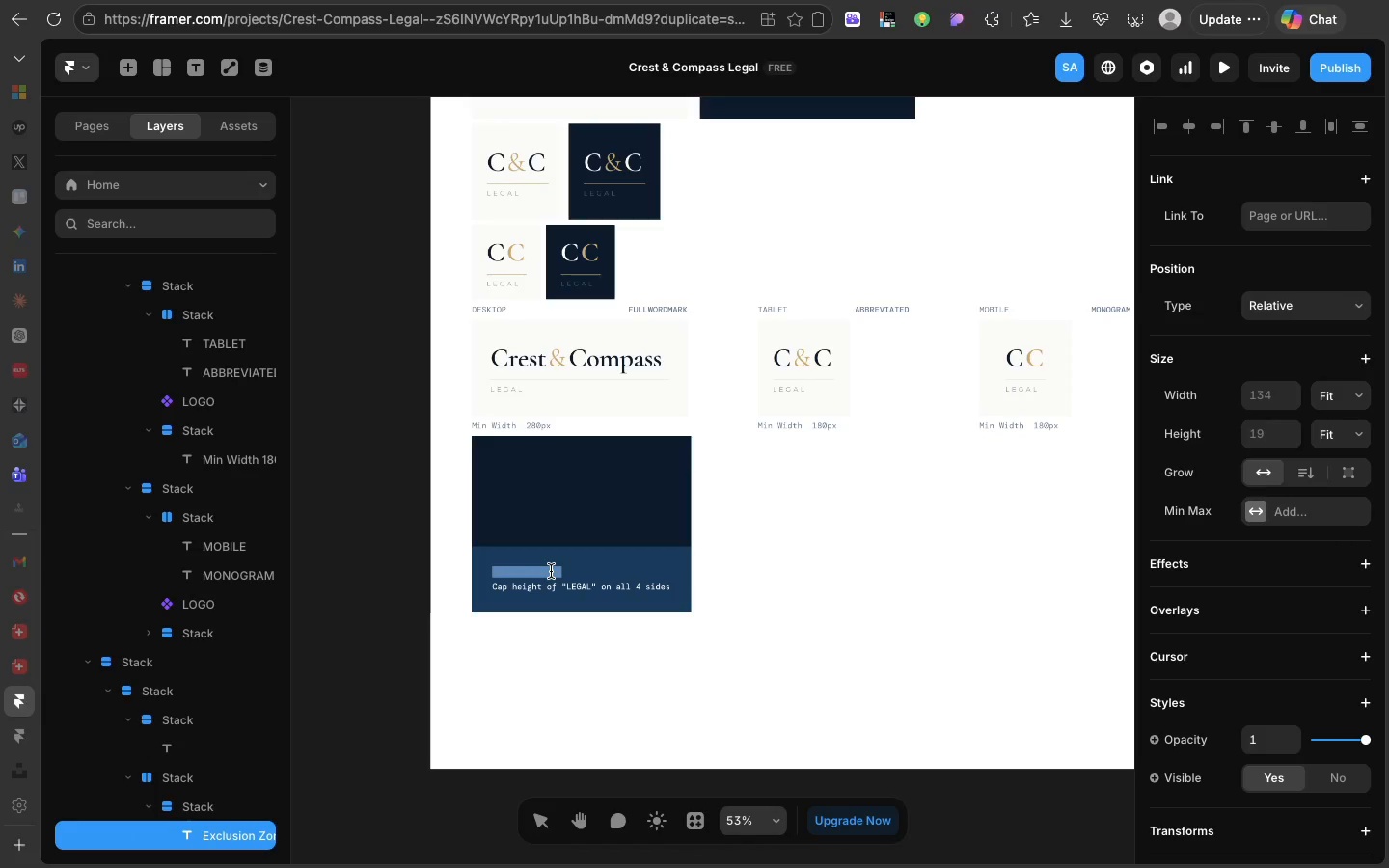 
triple_click([551, 571])
 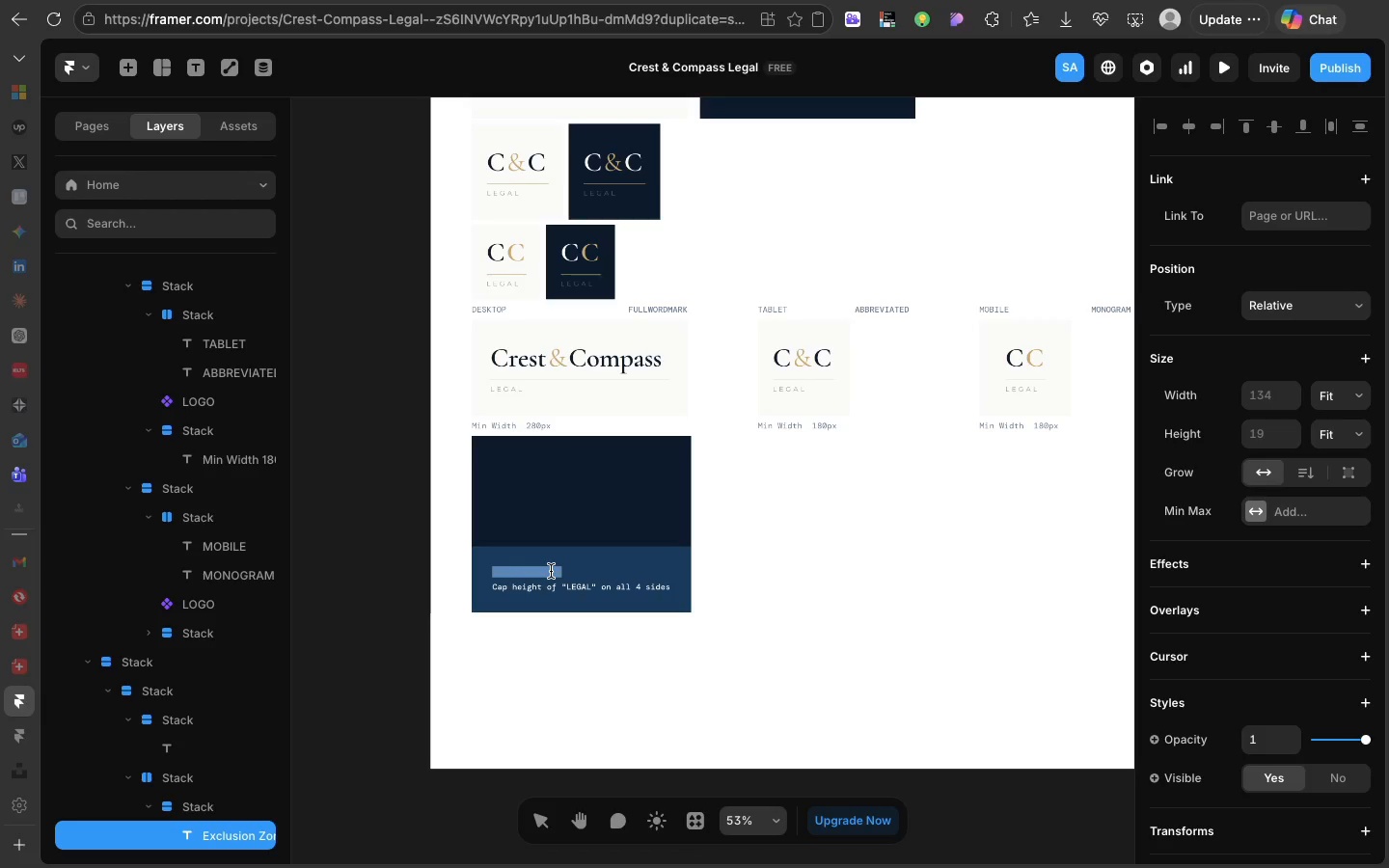 
type(Navy)
 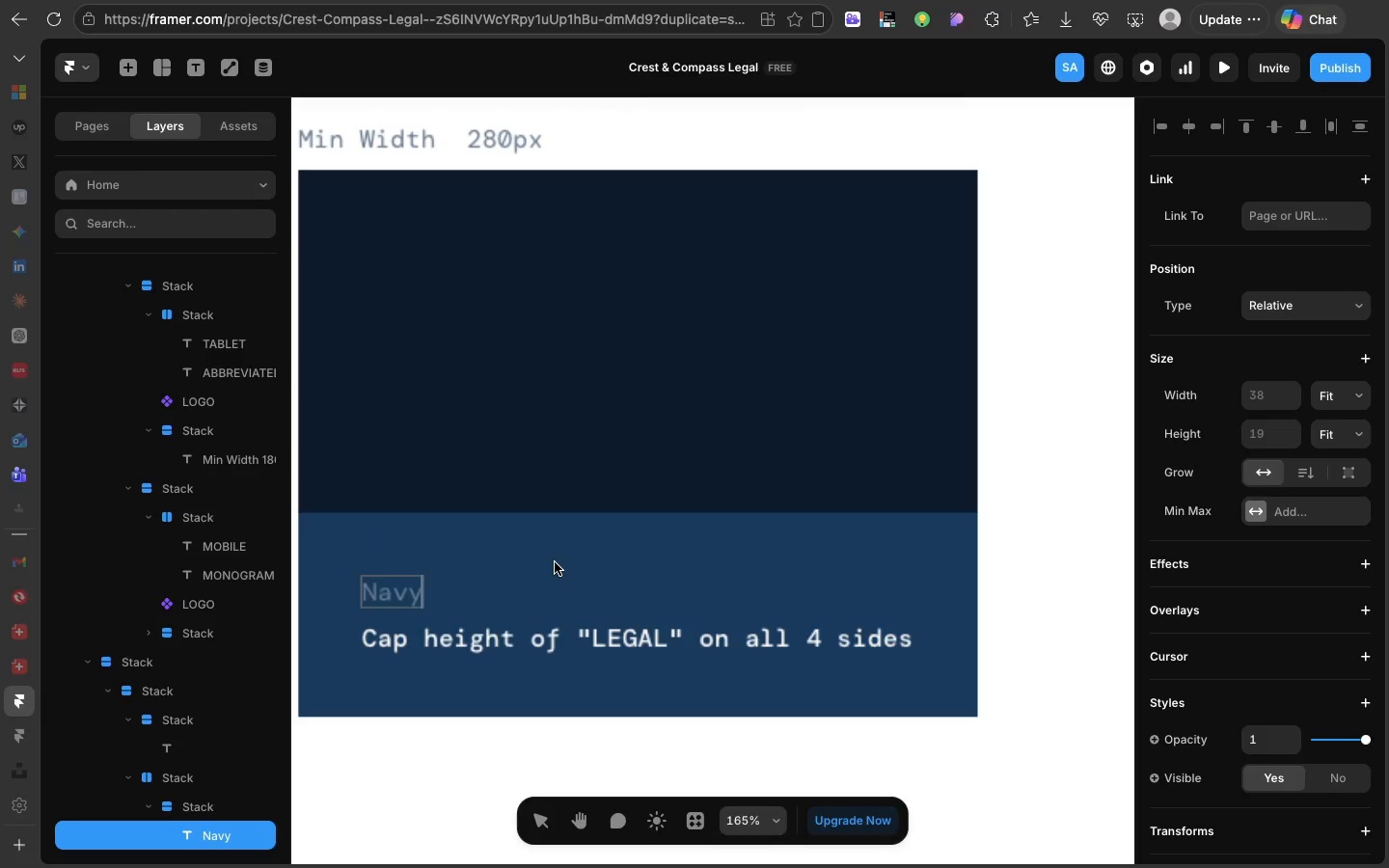 
left_click([555, 562])
 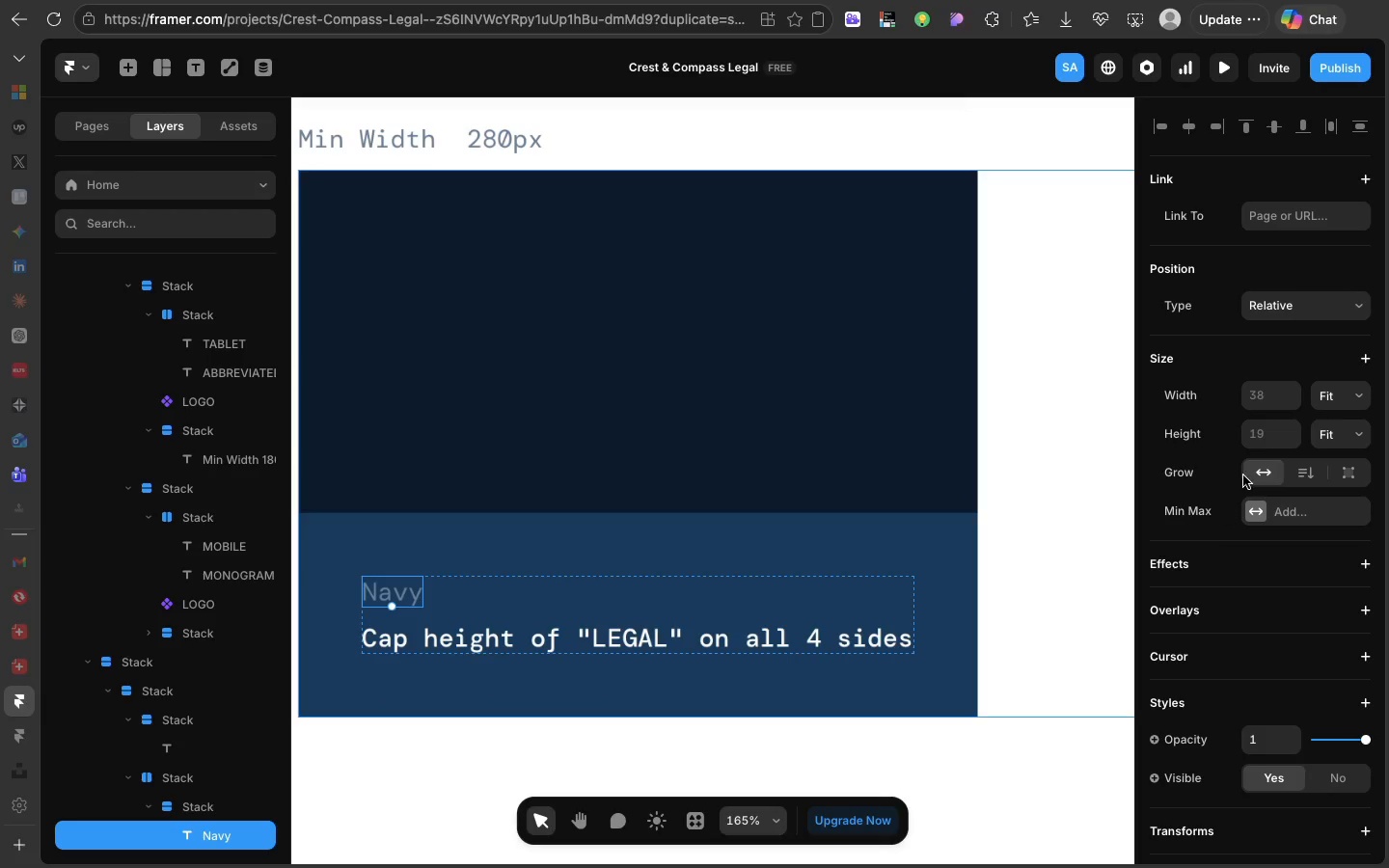 
scroll: coordinate [1251, 464], scroll_direction: down, amount: 69.0
 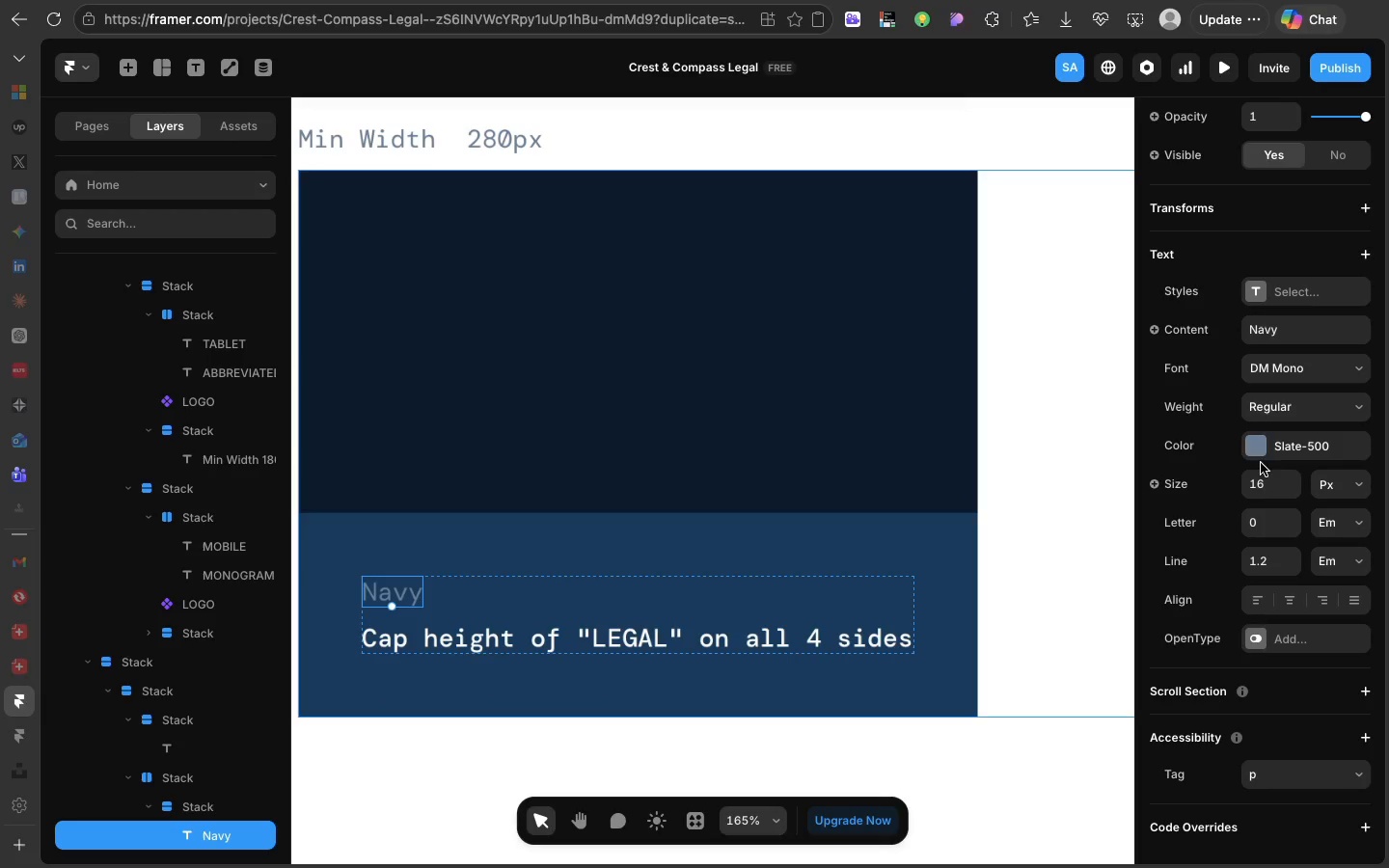 
left_click([1258, 456])
 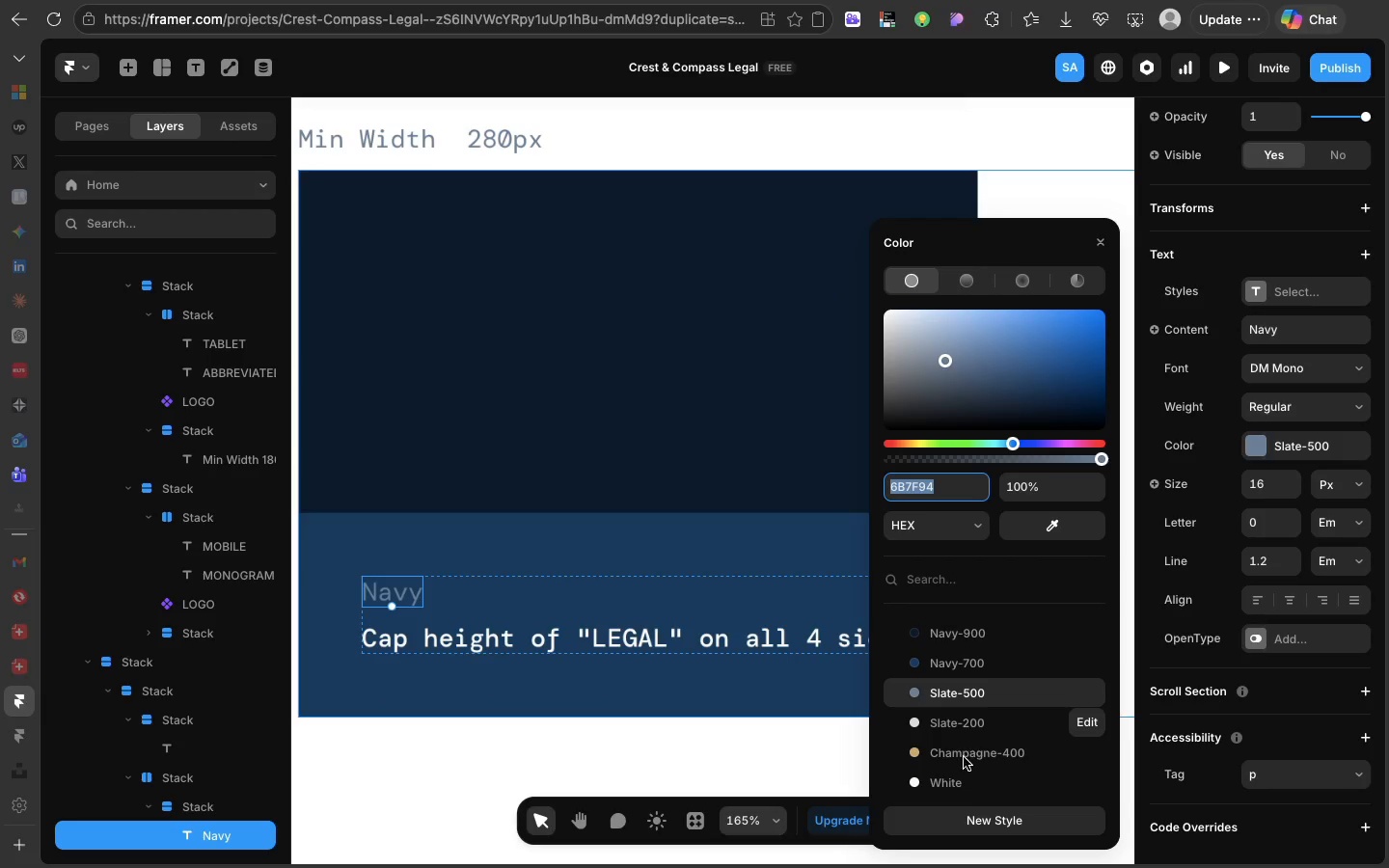 
left_click([958, 777])
 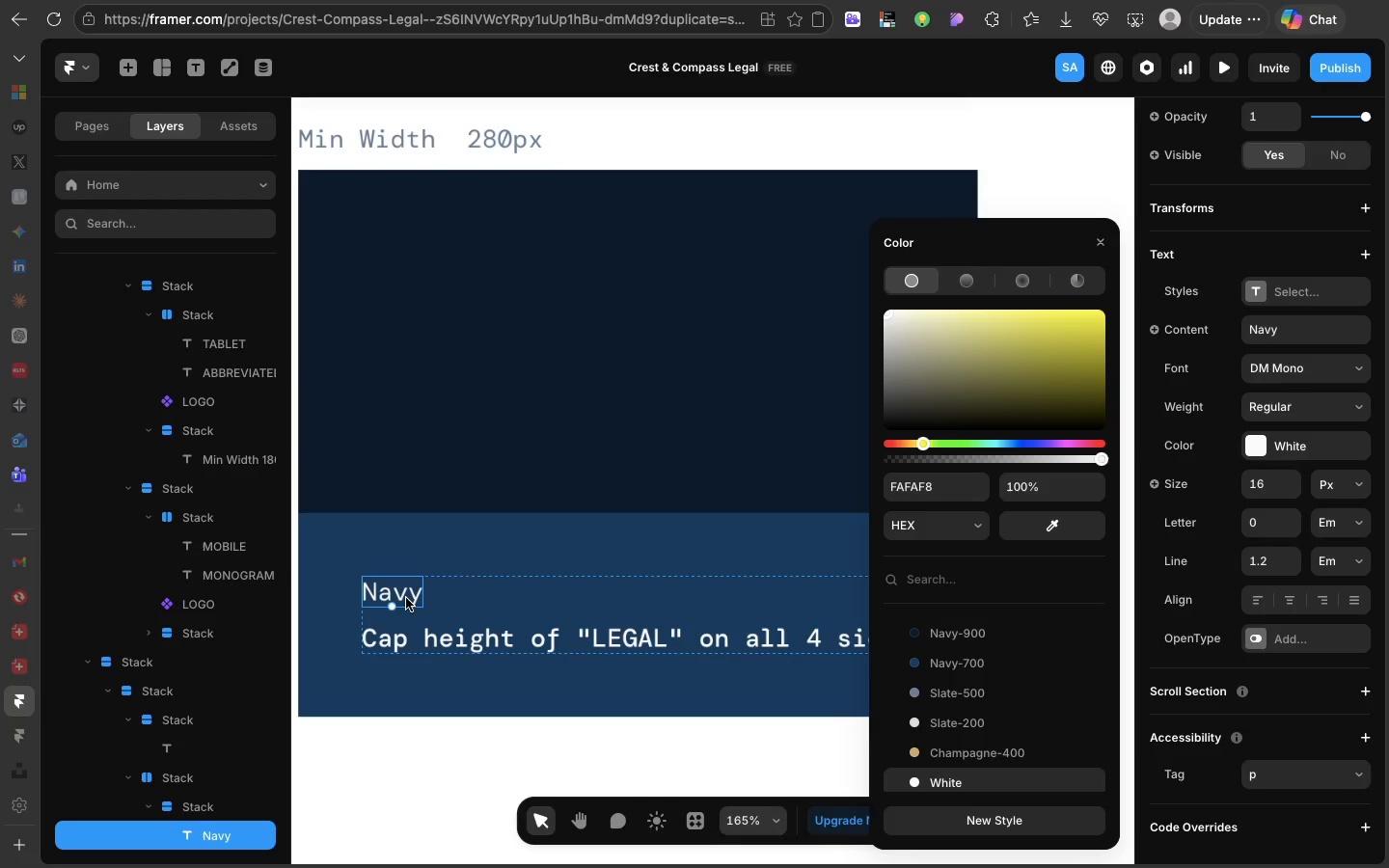 
double_click([406, 598])
 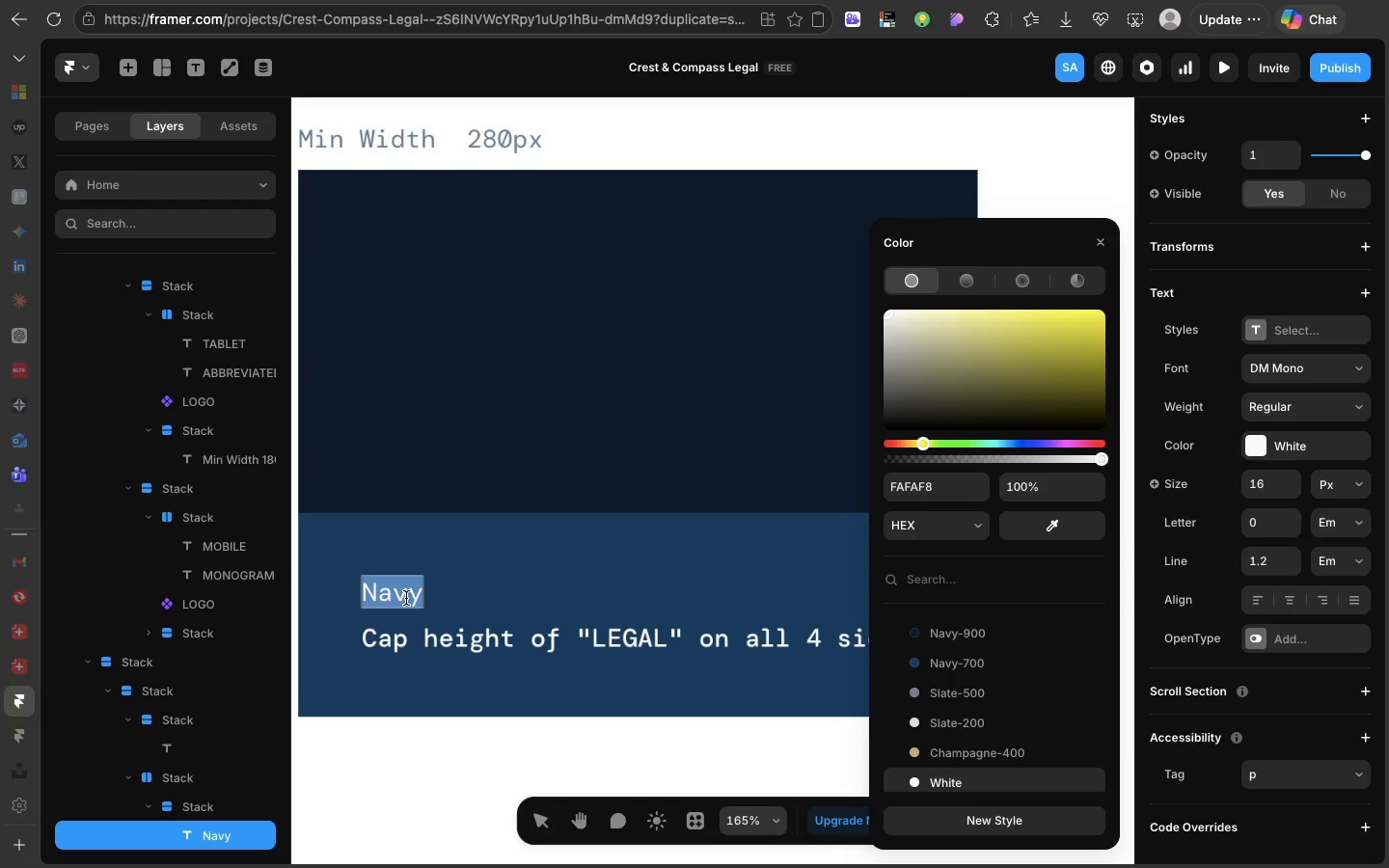 
triple_click([406, 598])
 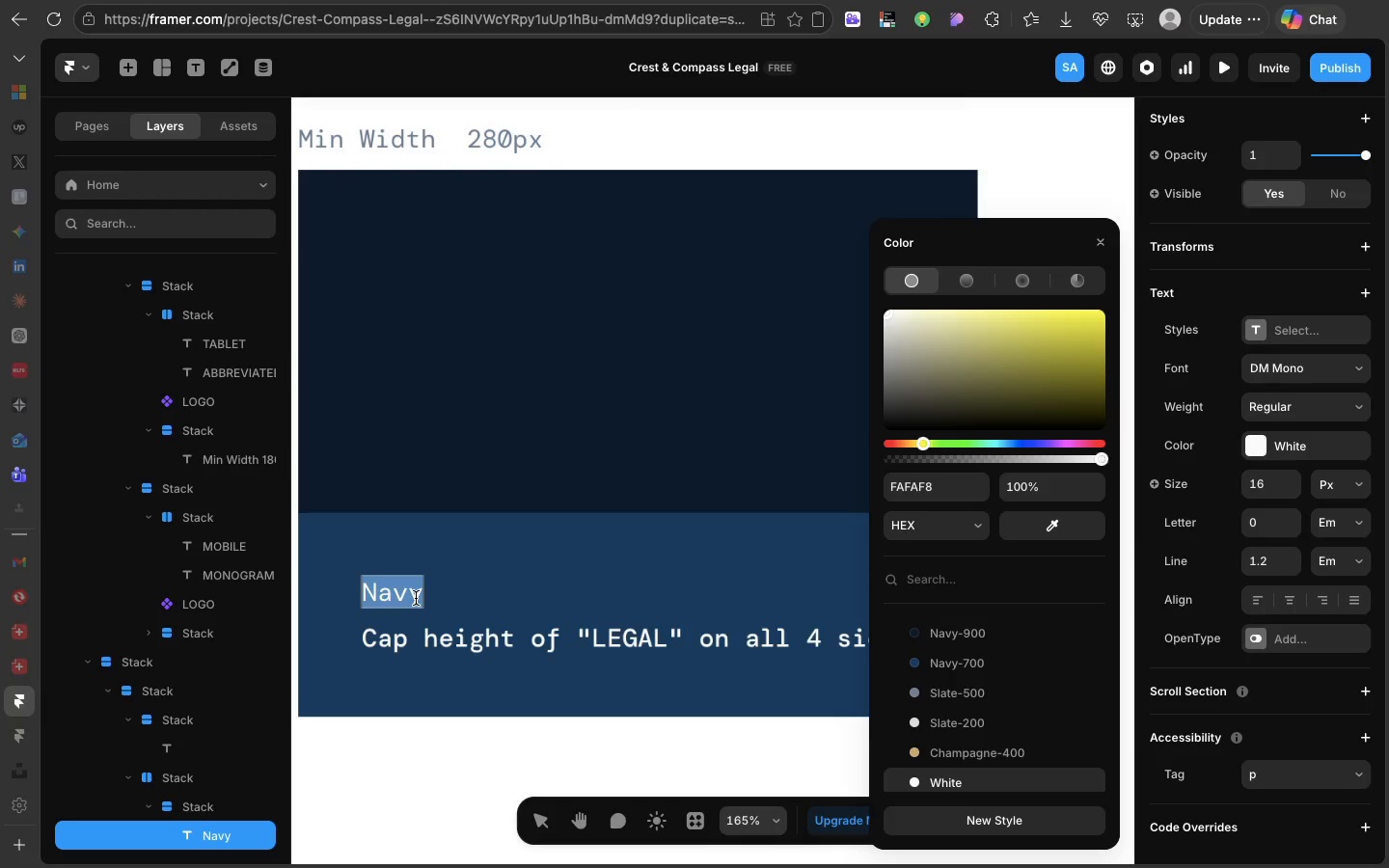 
left_click([416, 598])
 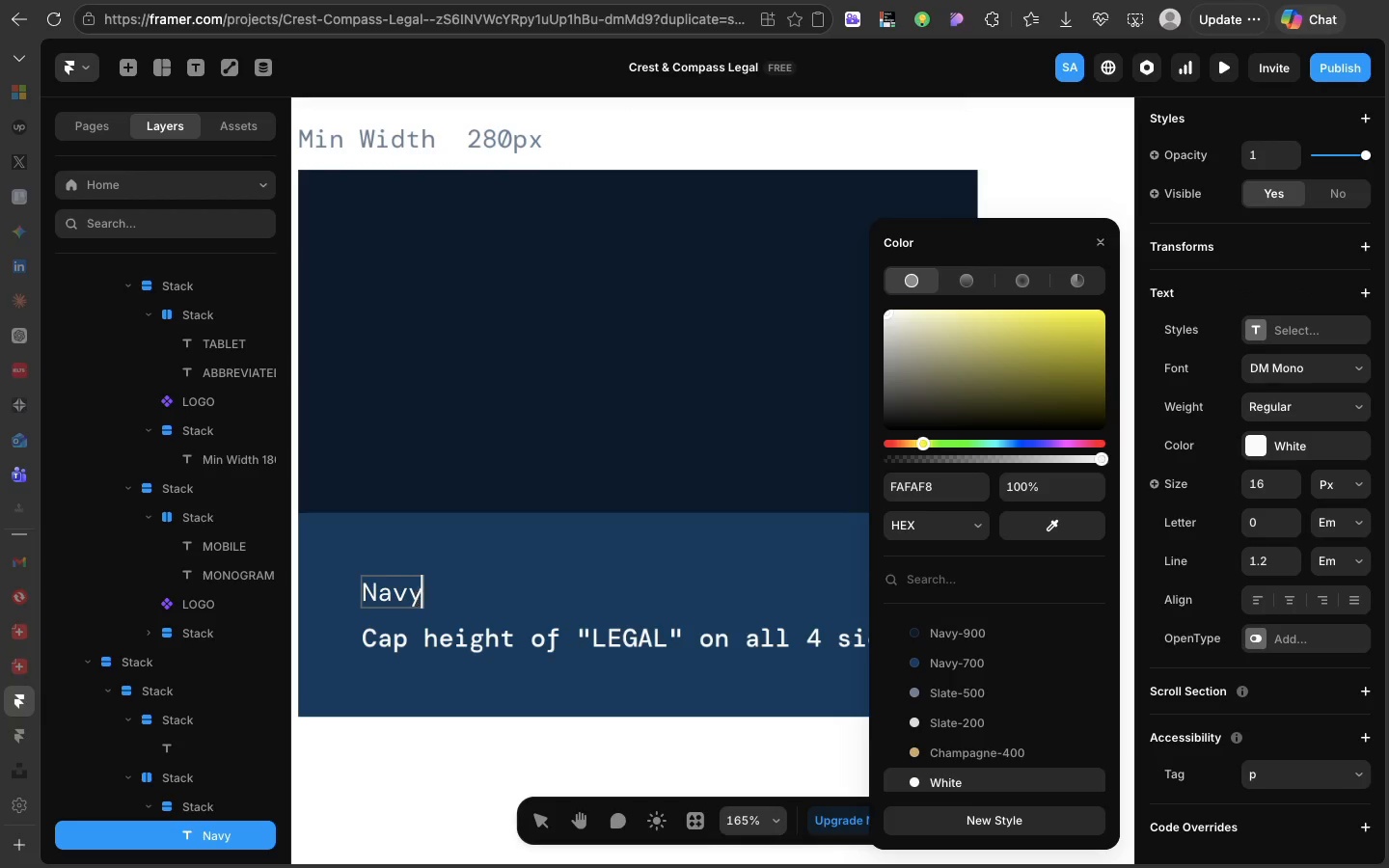 
type( 900)
 